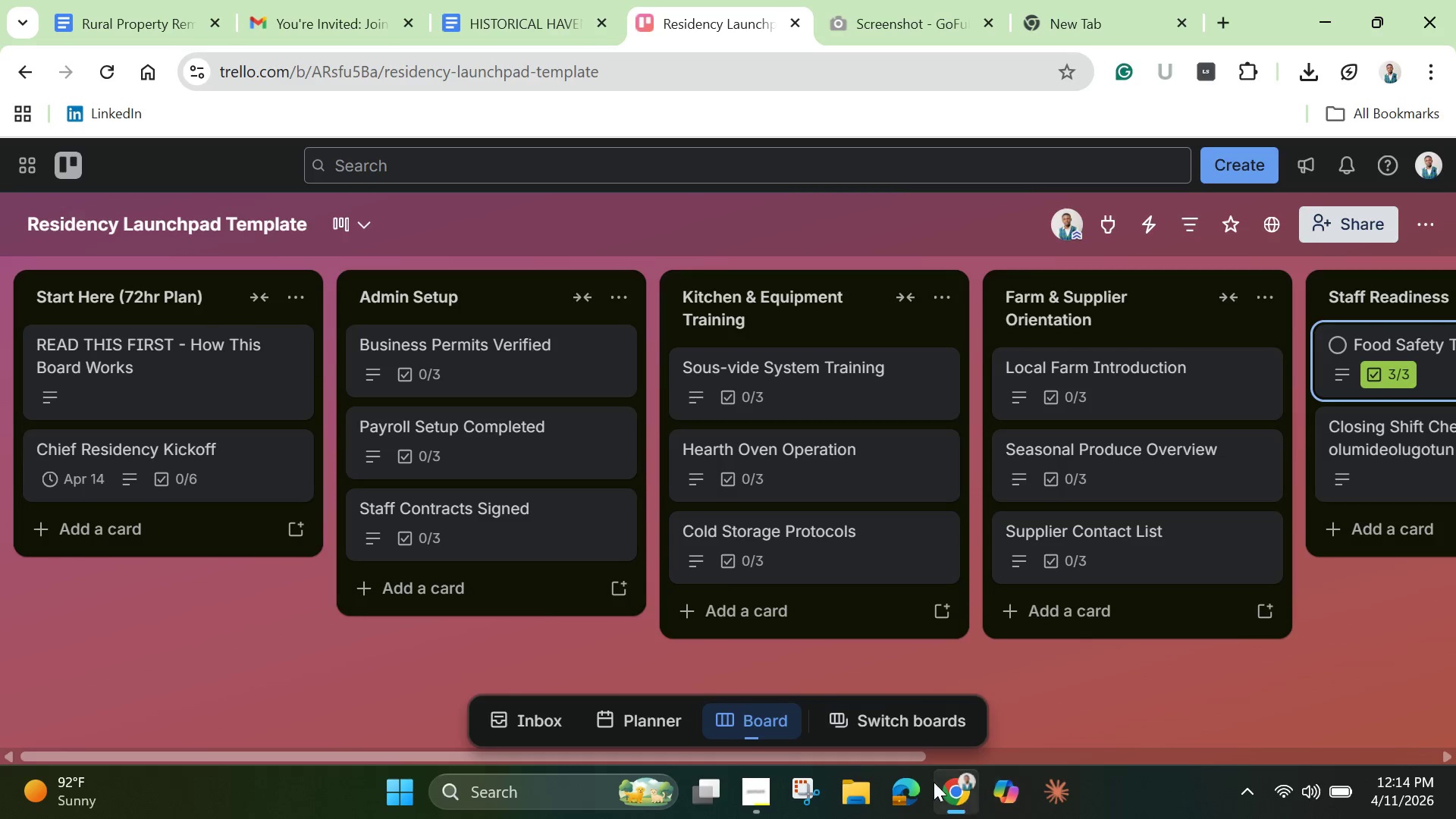 
left_click_drag(start_coordinate=[903, 758], to_coordinate=[1183, 720])
 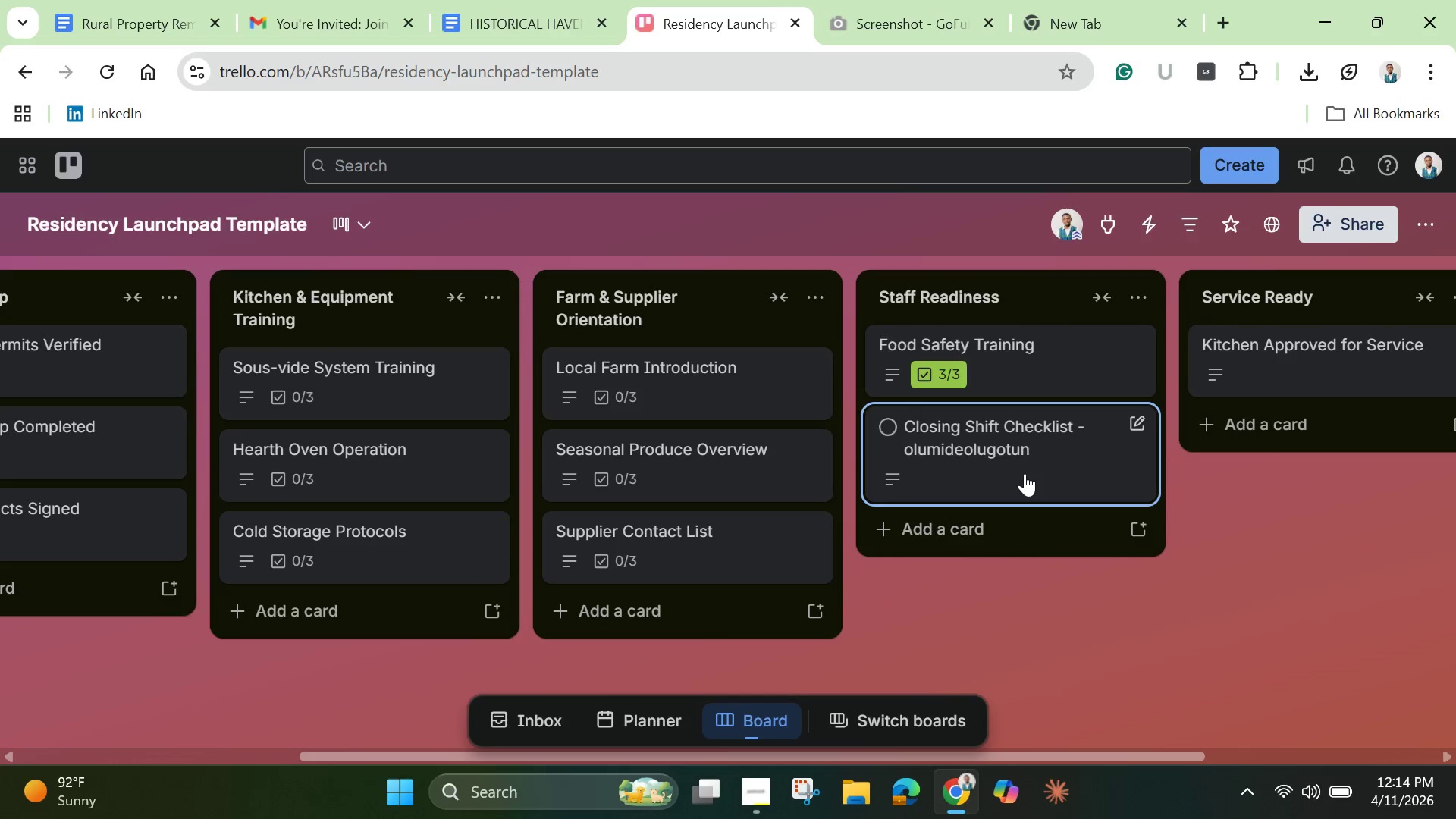 
left_click([1025, 473])
 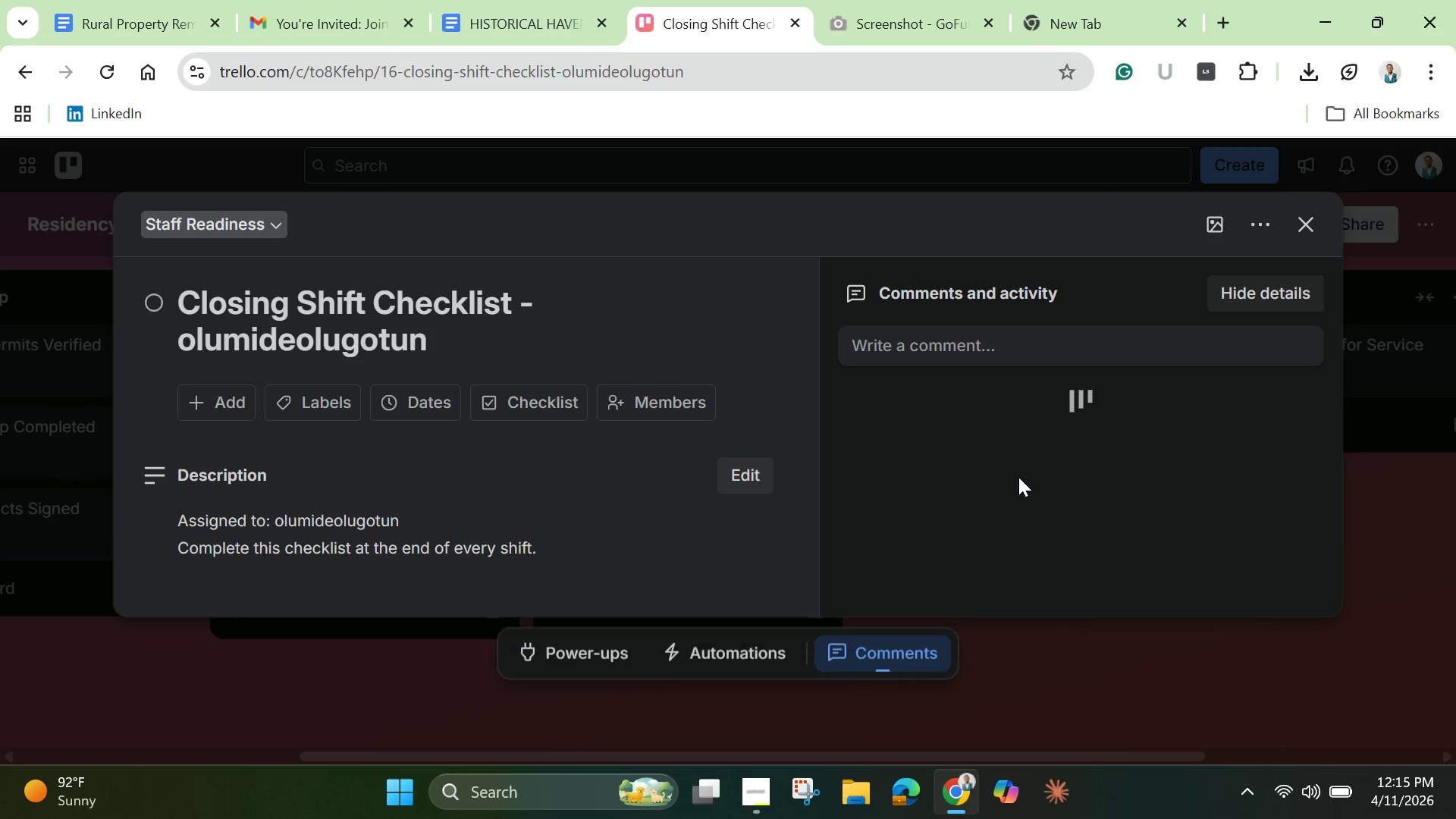 
scroll: coordinate [599, 555], scroll_direction: down, amount: 8.0
 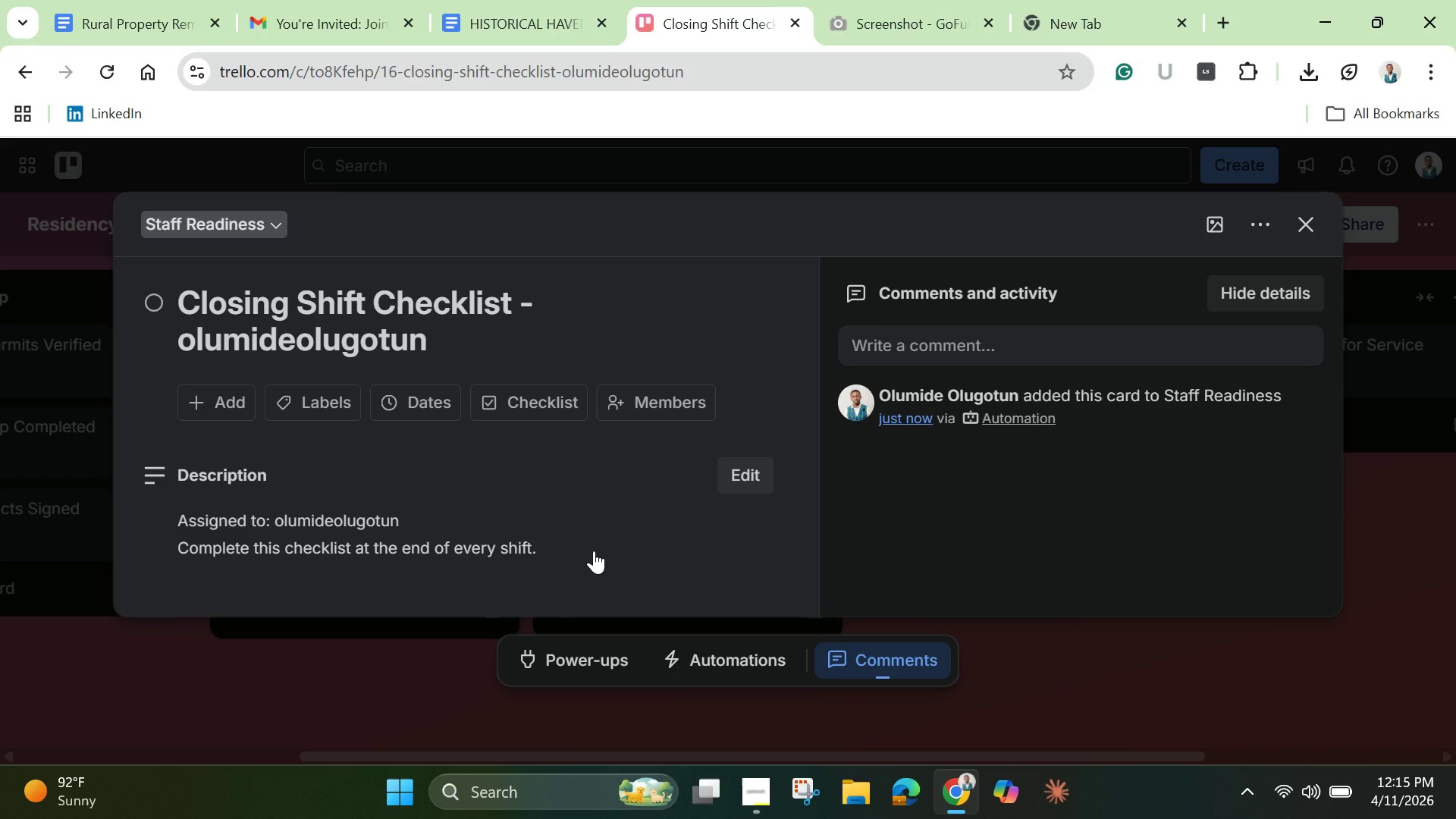 
wait(20.17)
 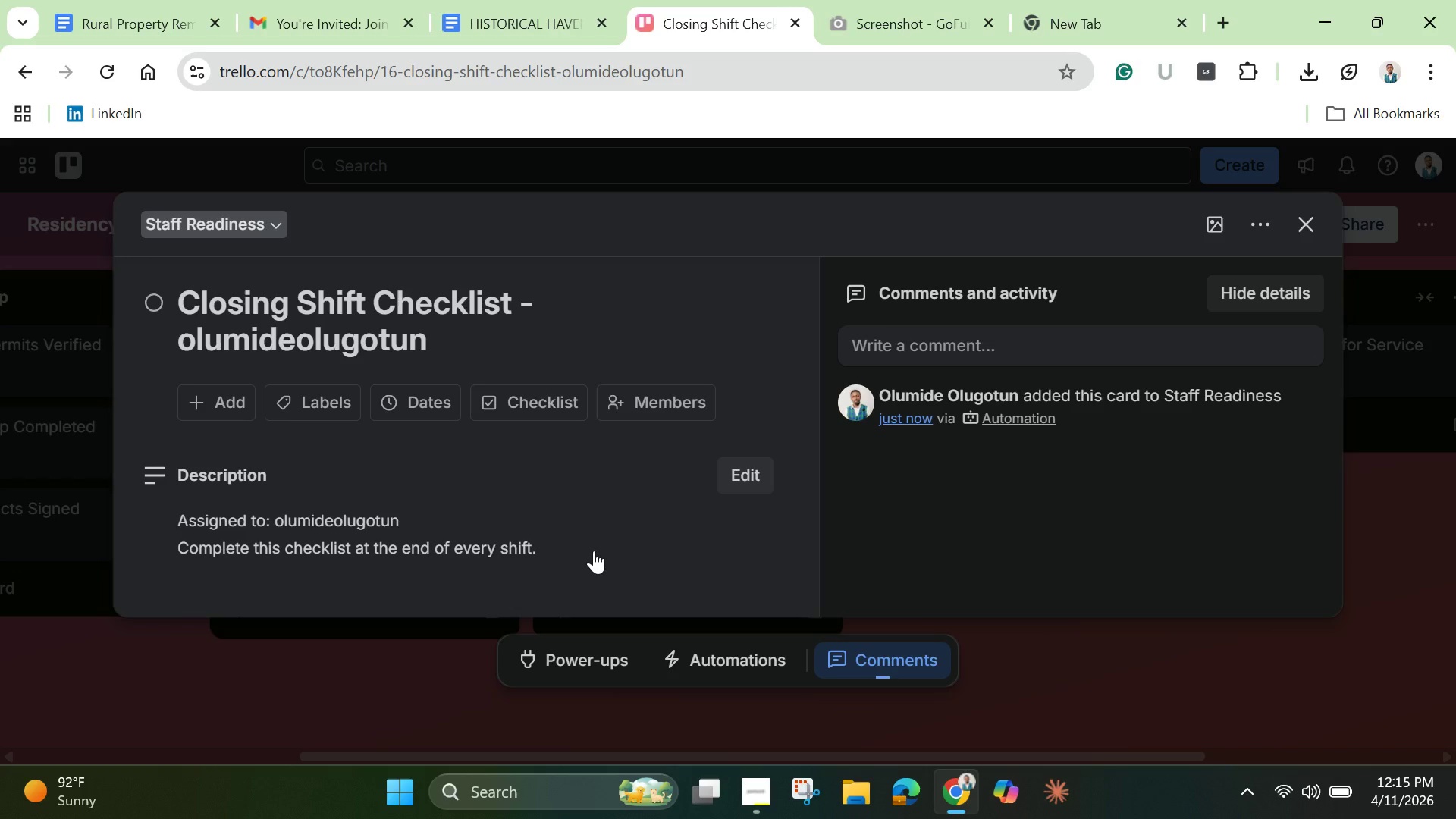 
left_click_drag(start_coordinate=[174, 298], to_coordinate=[431, 343])
 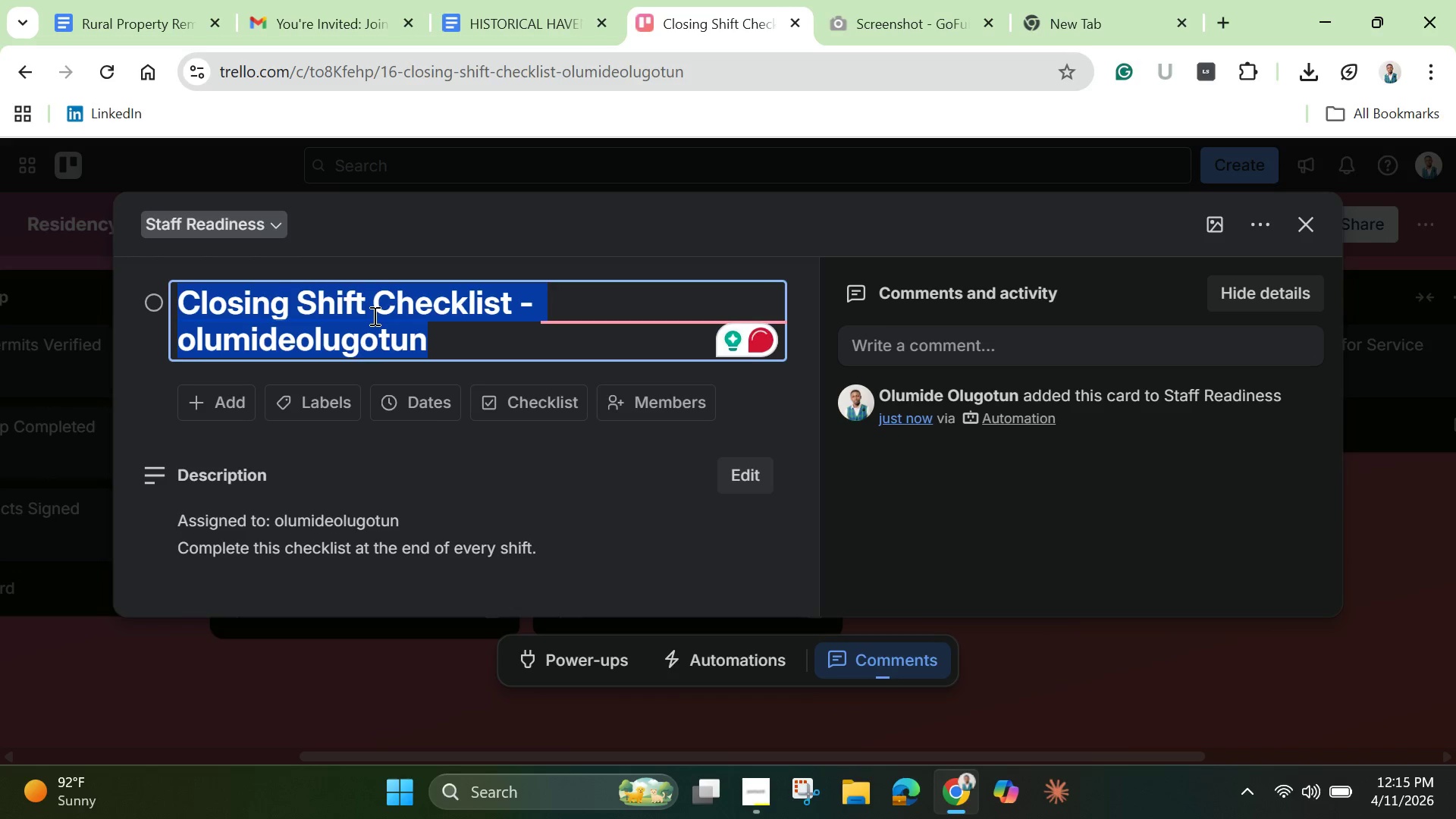 
right_click([369, 312])
 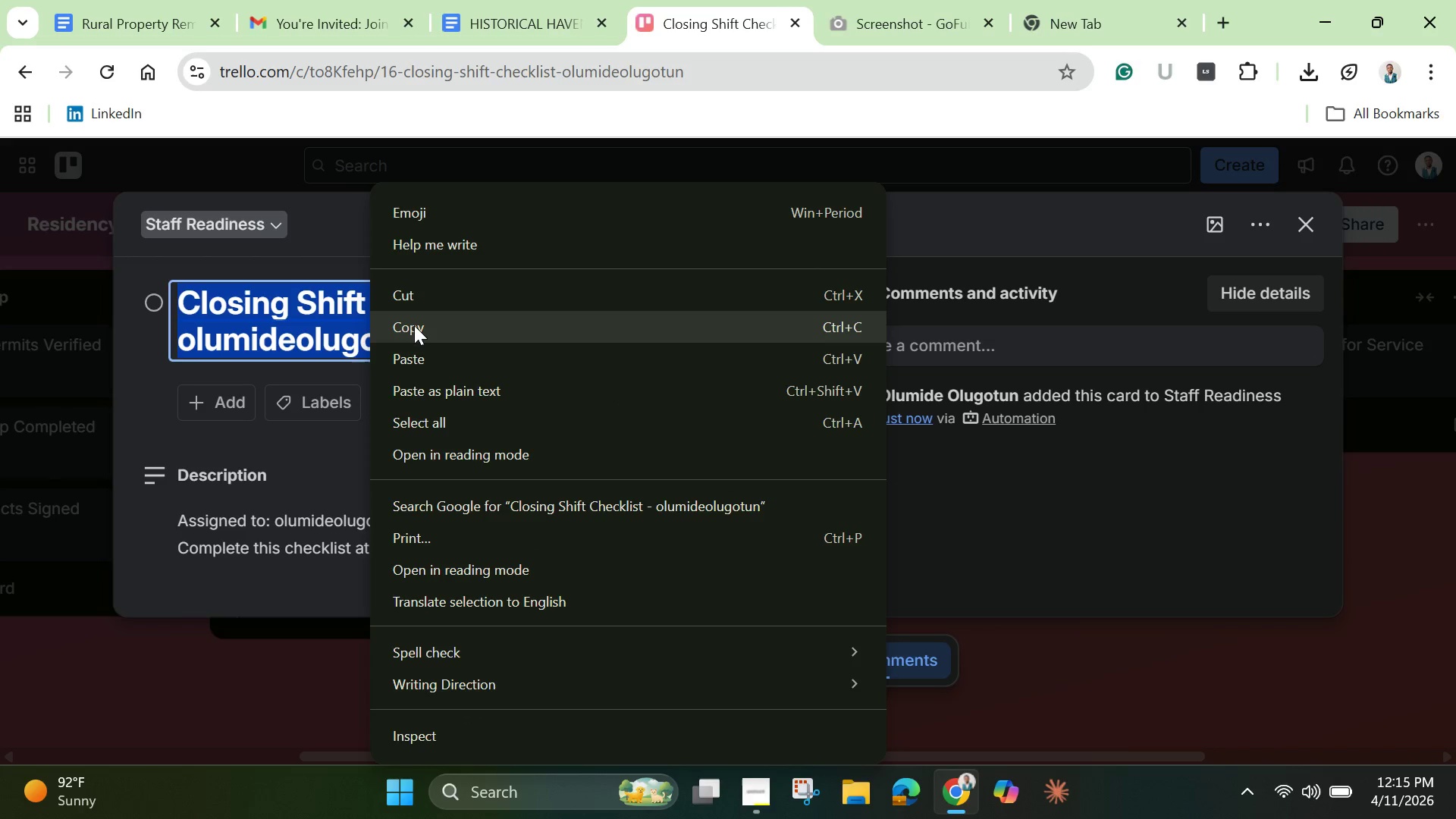 
left_click([414, 325])
 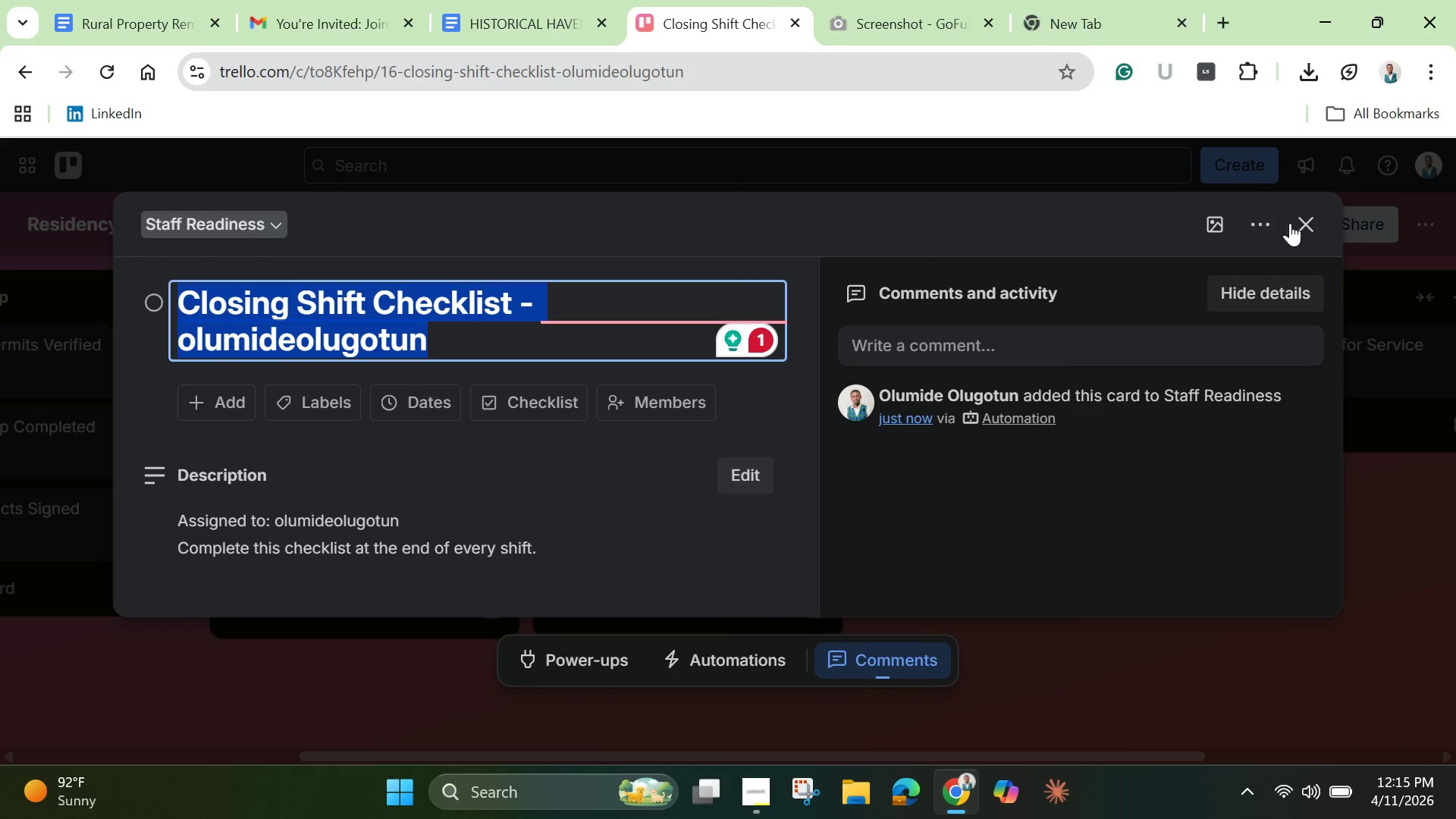 
left_click([1304, 223])
 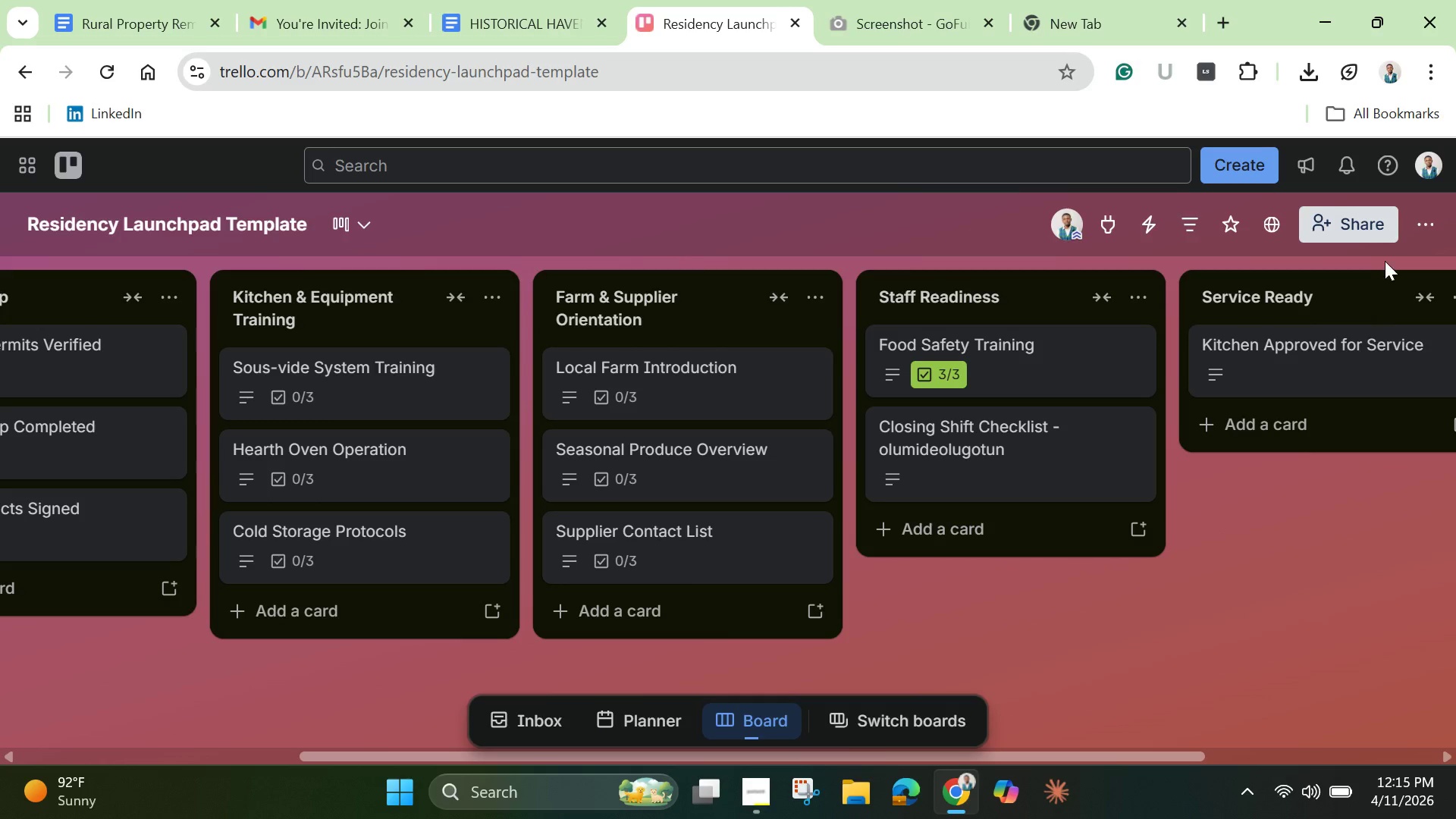 
left_click([1442, 224])
 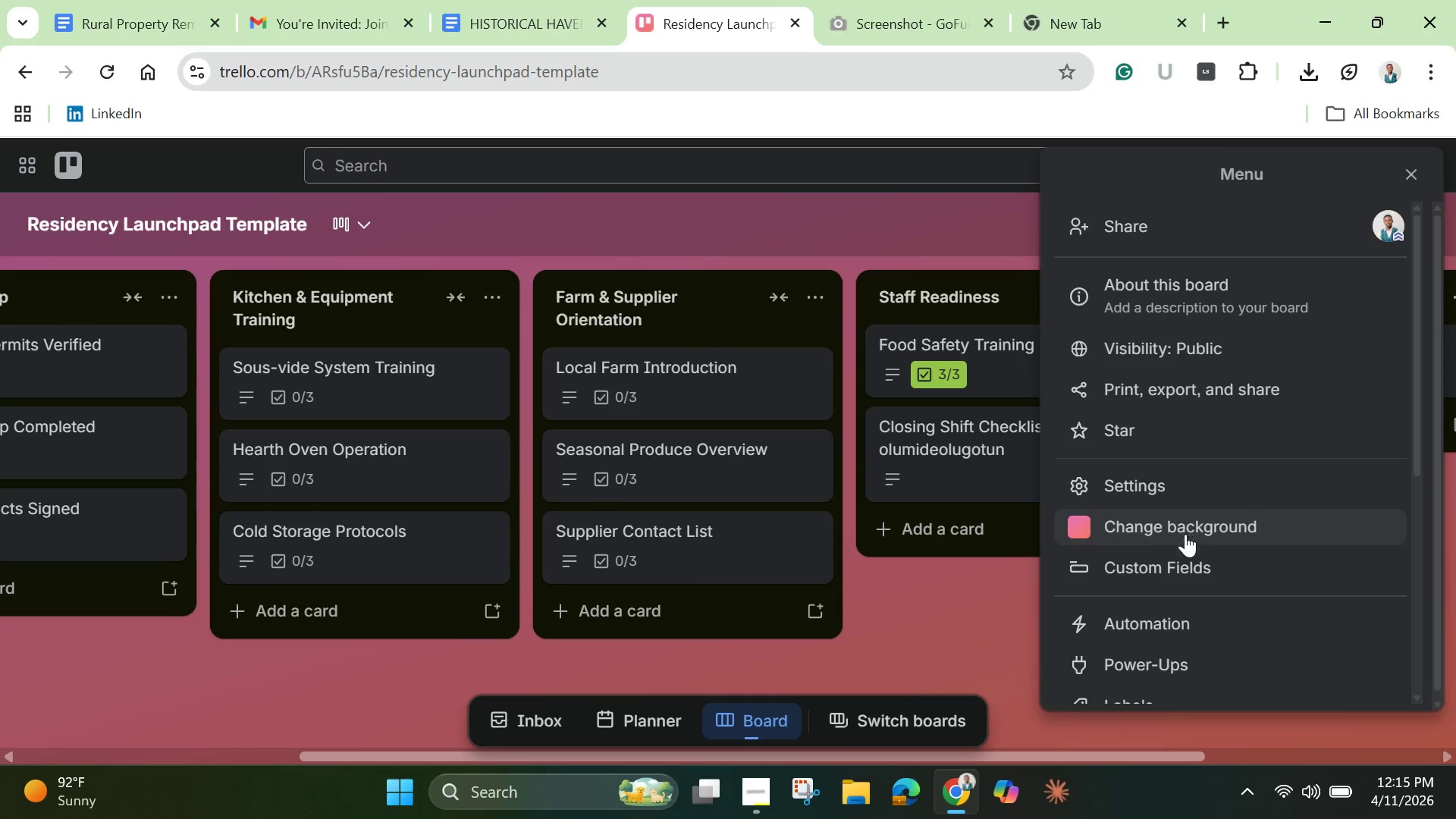 
left_click([1165, 635])
 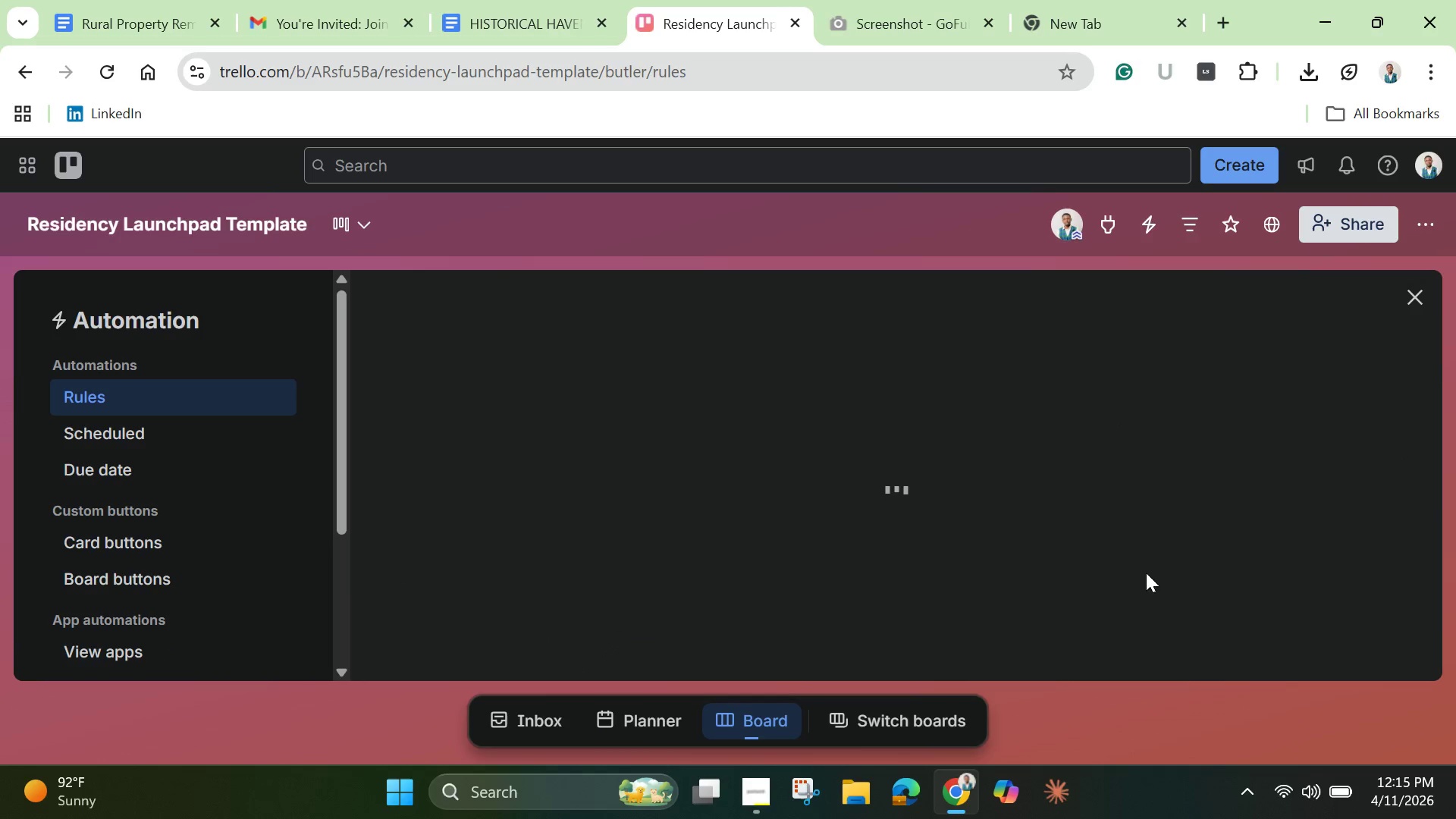 
scroll: coordinate [1146, 523], scroll_direction: down, amount: 3.0
 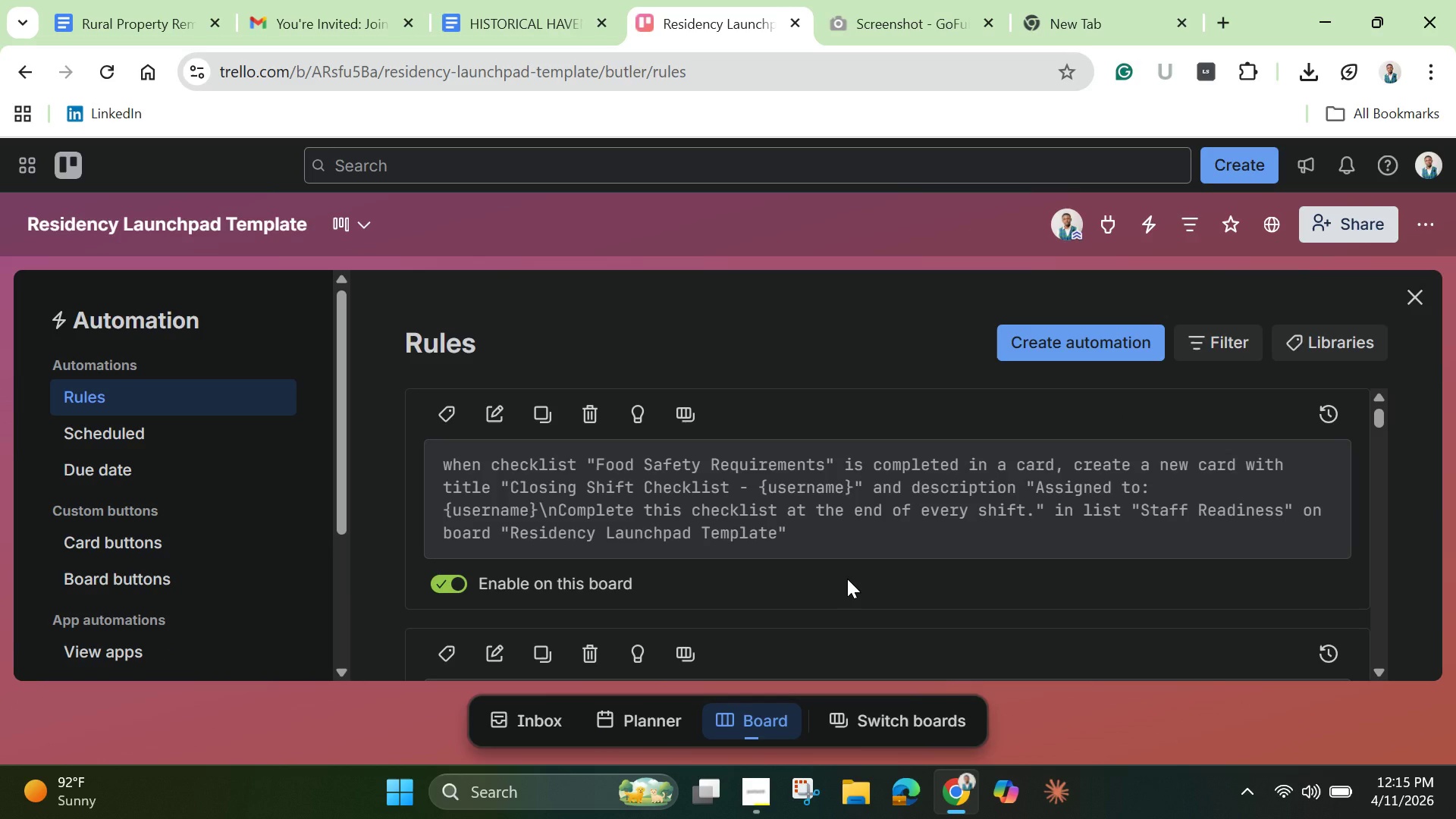 
wait(8.9)
 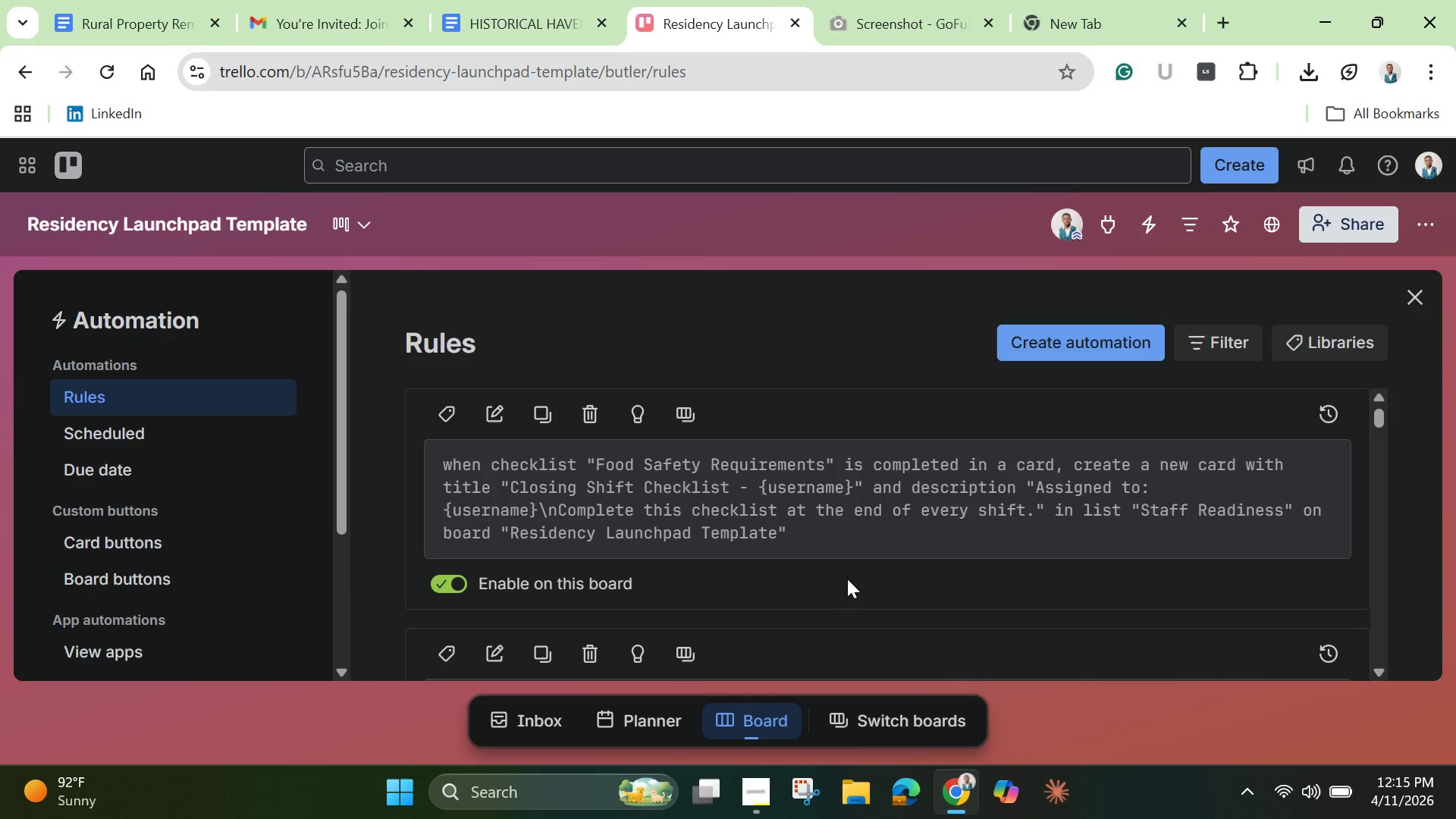 
left_click_drag(start_coordinate=[508, 486], to_coordinate=[859, 491])
 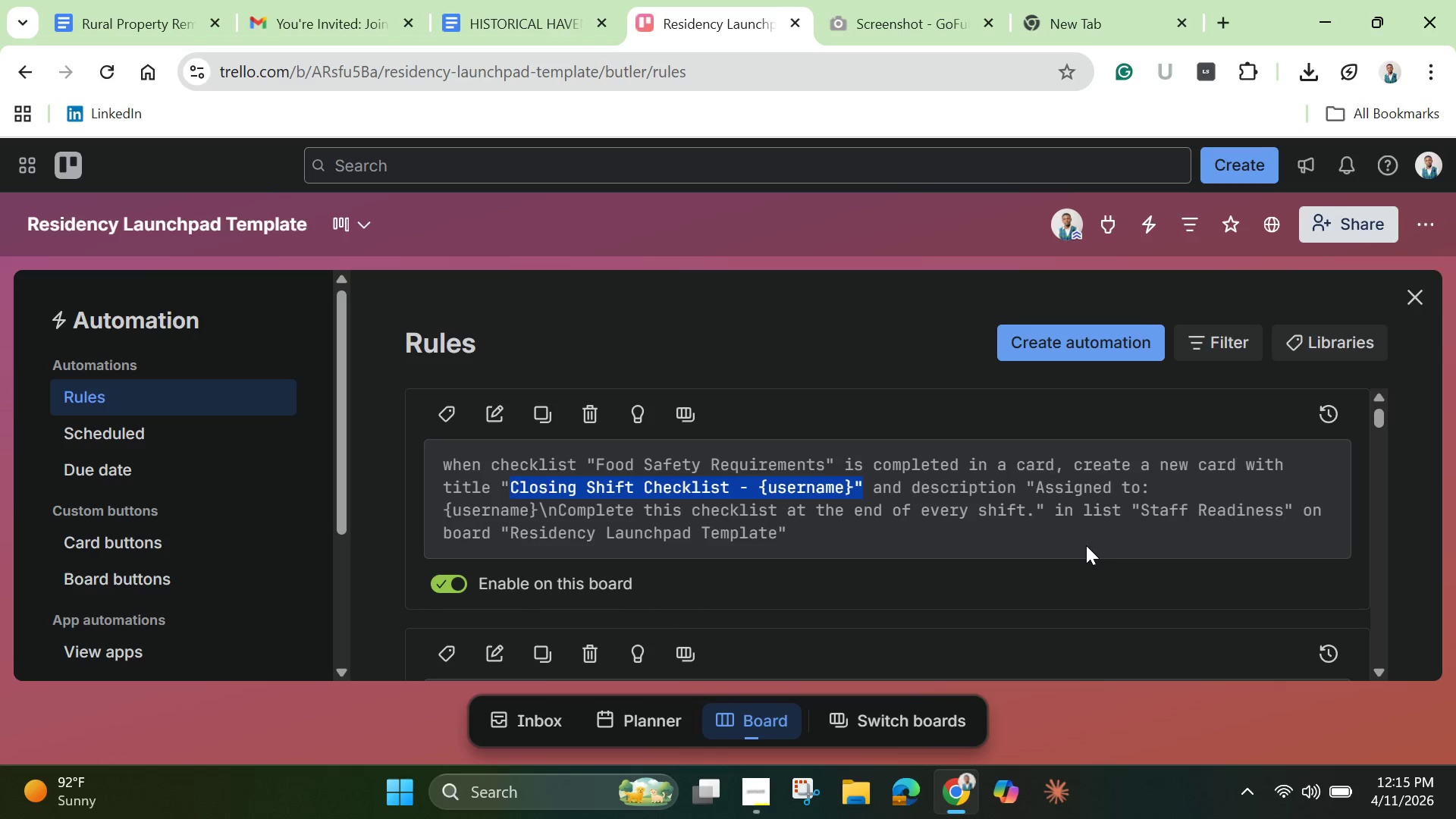 
key(Control+C)
 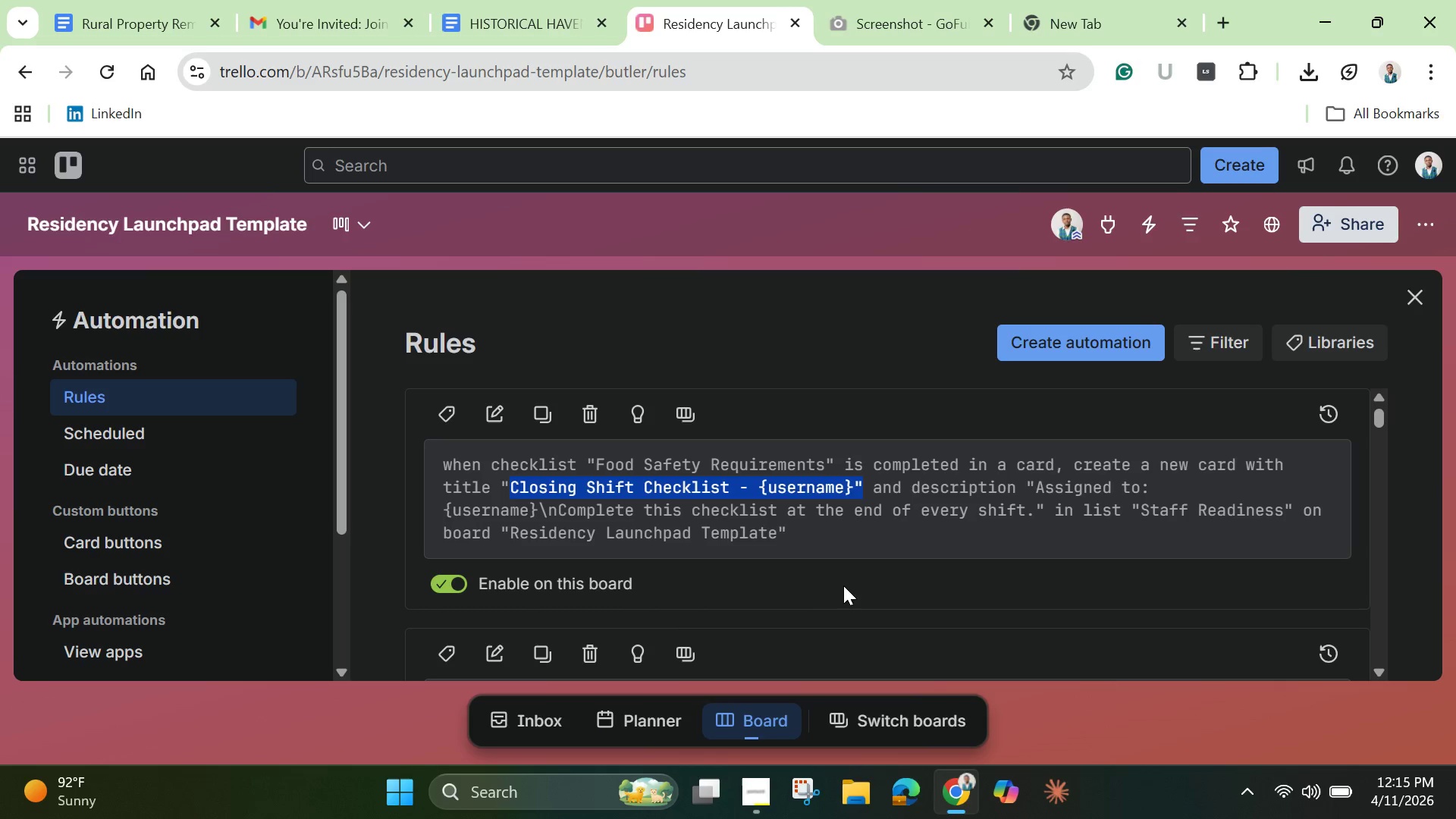 
scroll: coordinate [728, 585], scroll_direction: down, amount: 2.0
 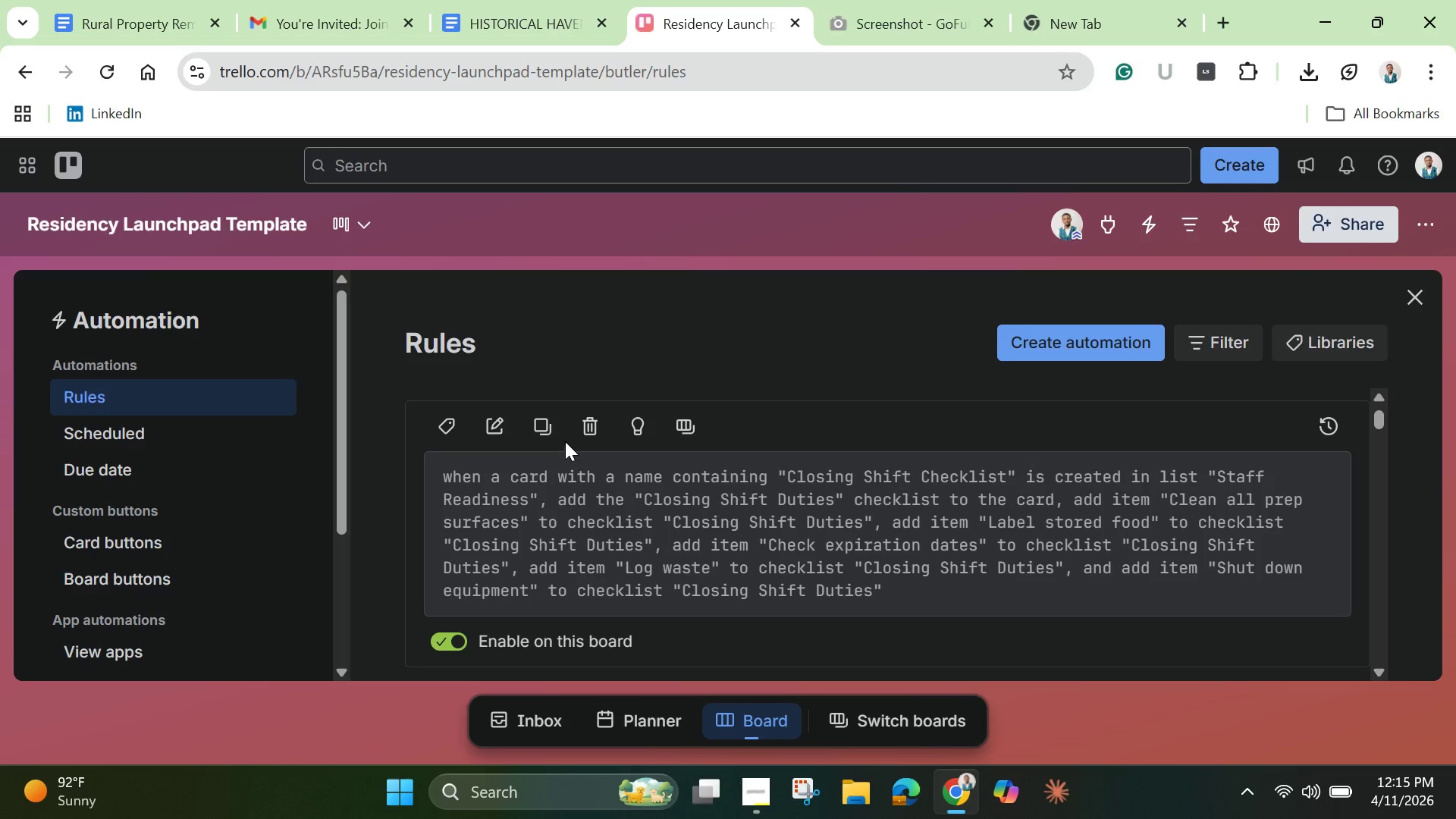 
left_click([491, 425])
 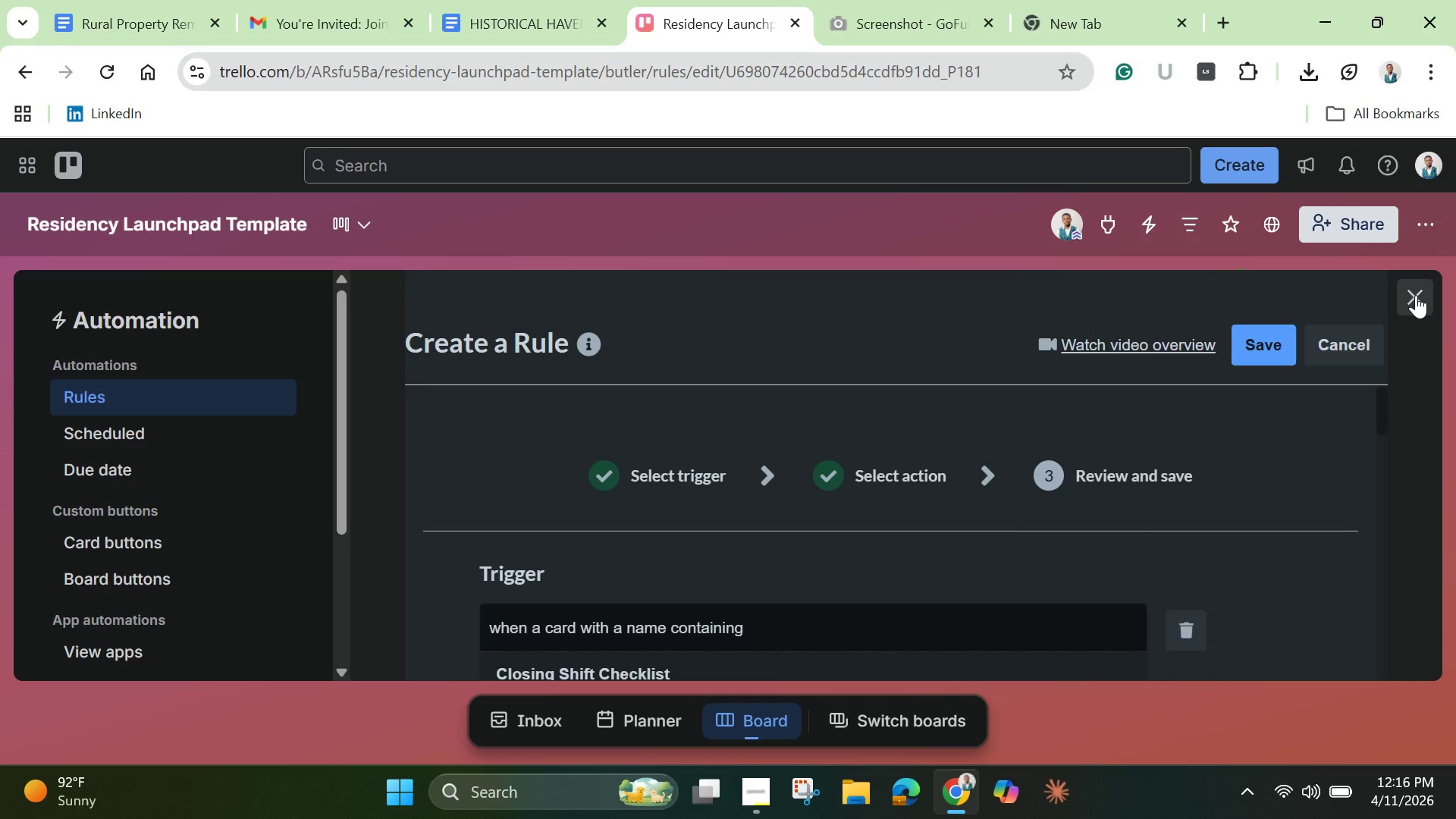 
wait(7.45)
 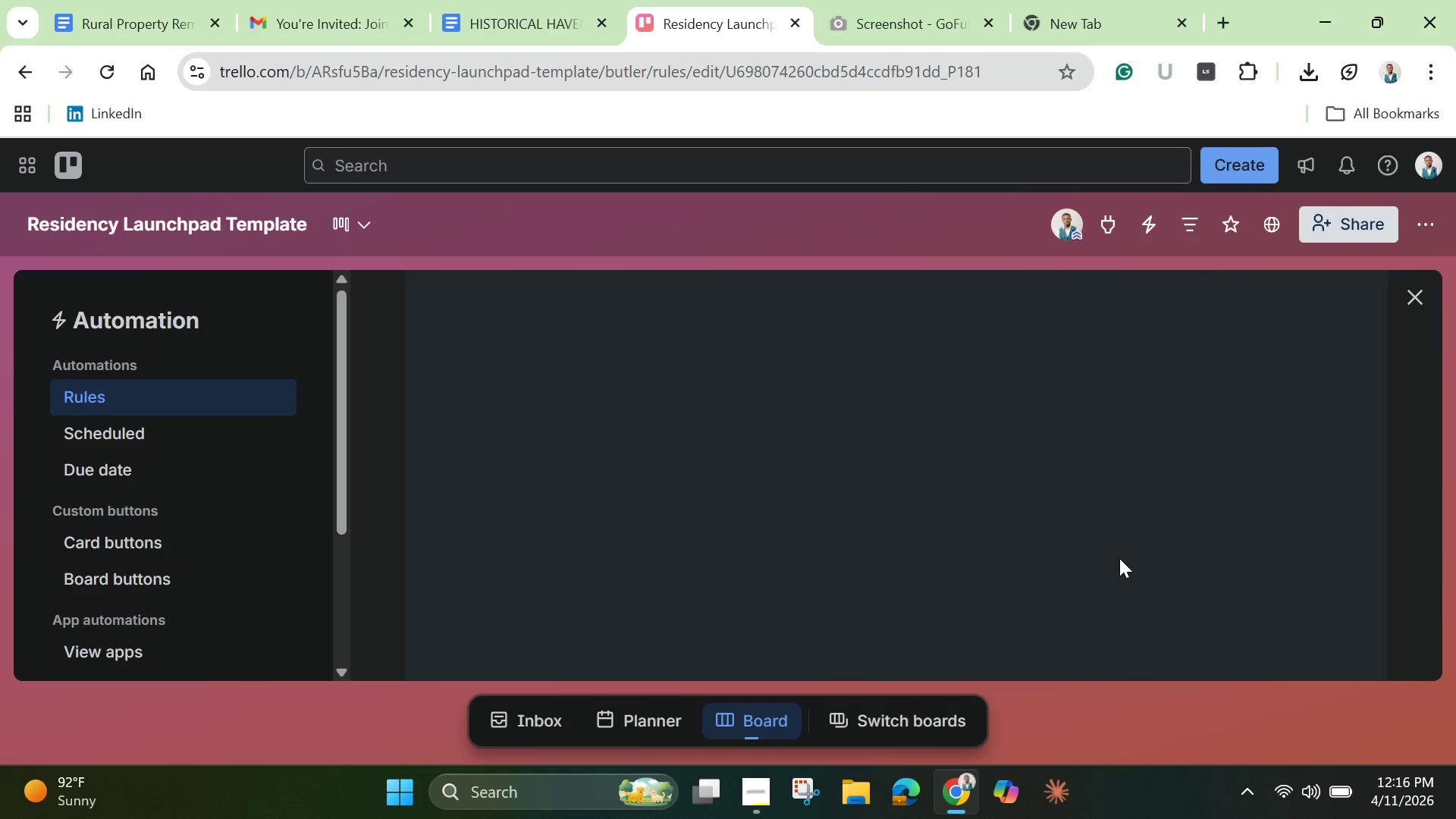 
left_click([1412, 303])
 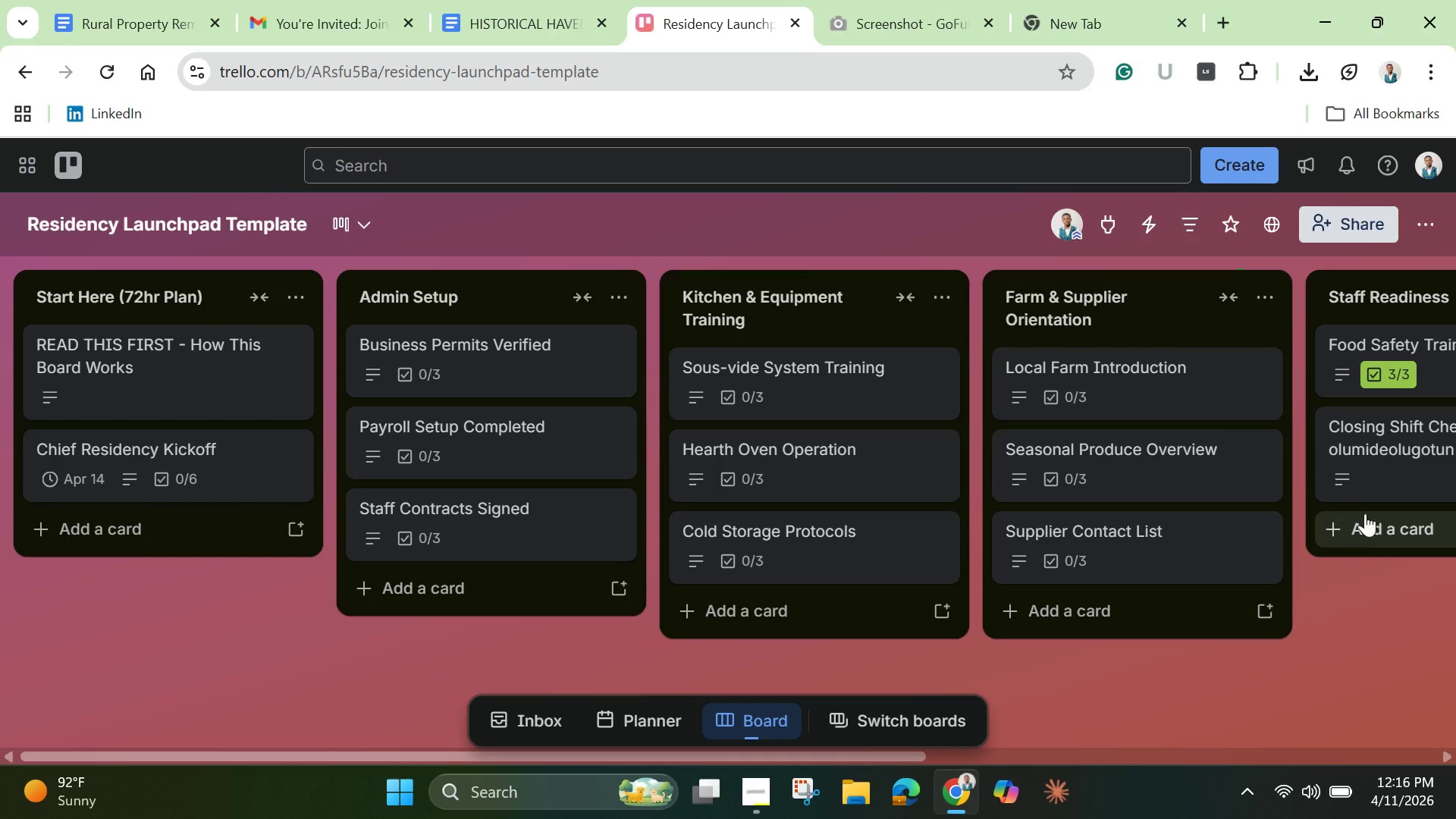 
left_click([1387, 451])
 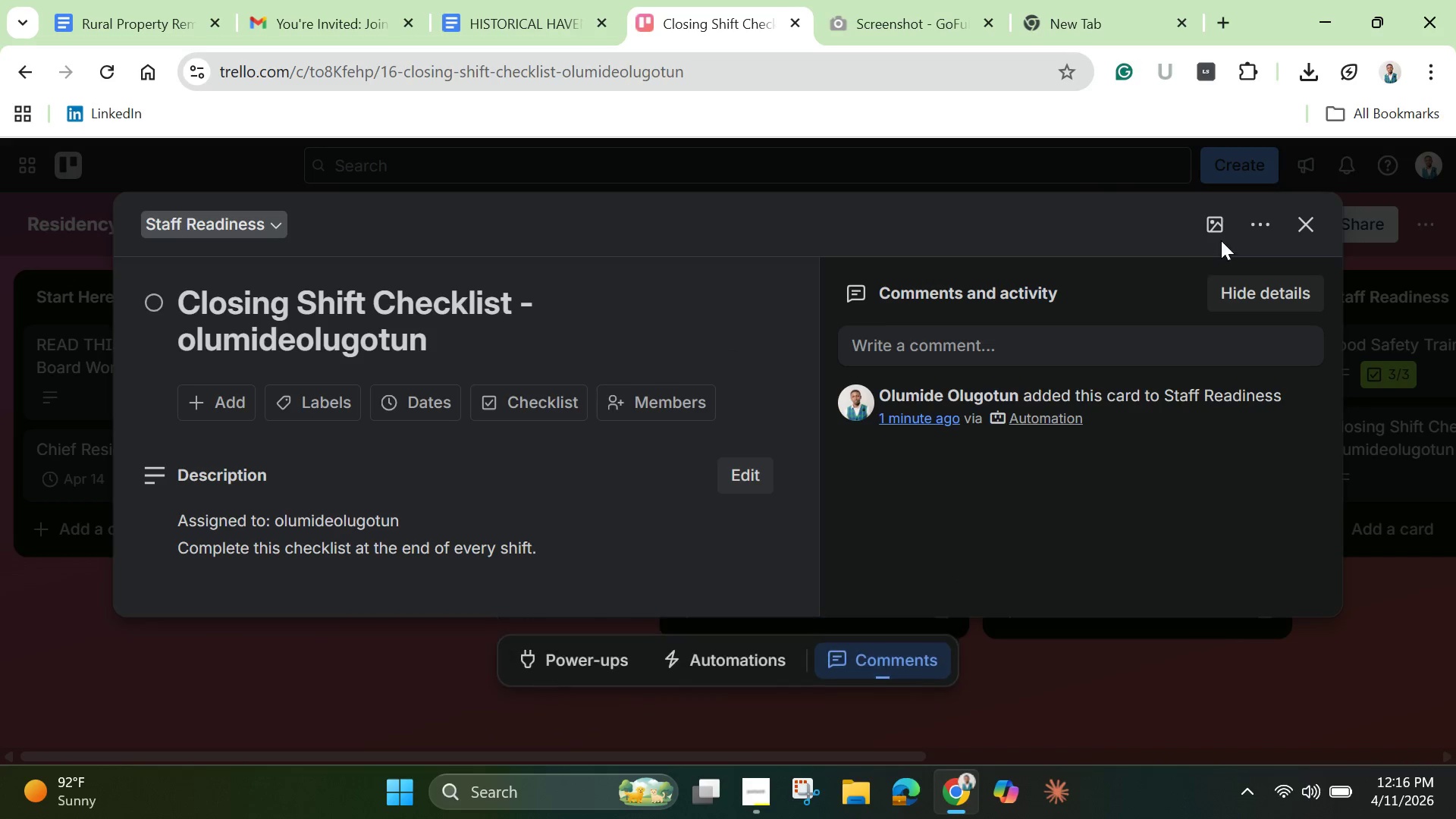 
left_click([1256, 224])
 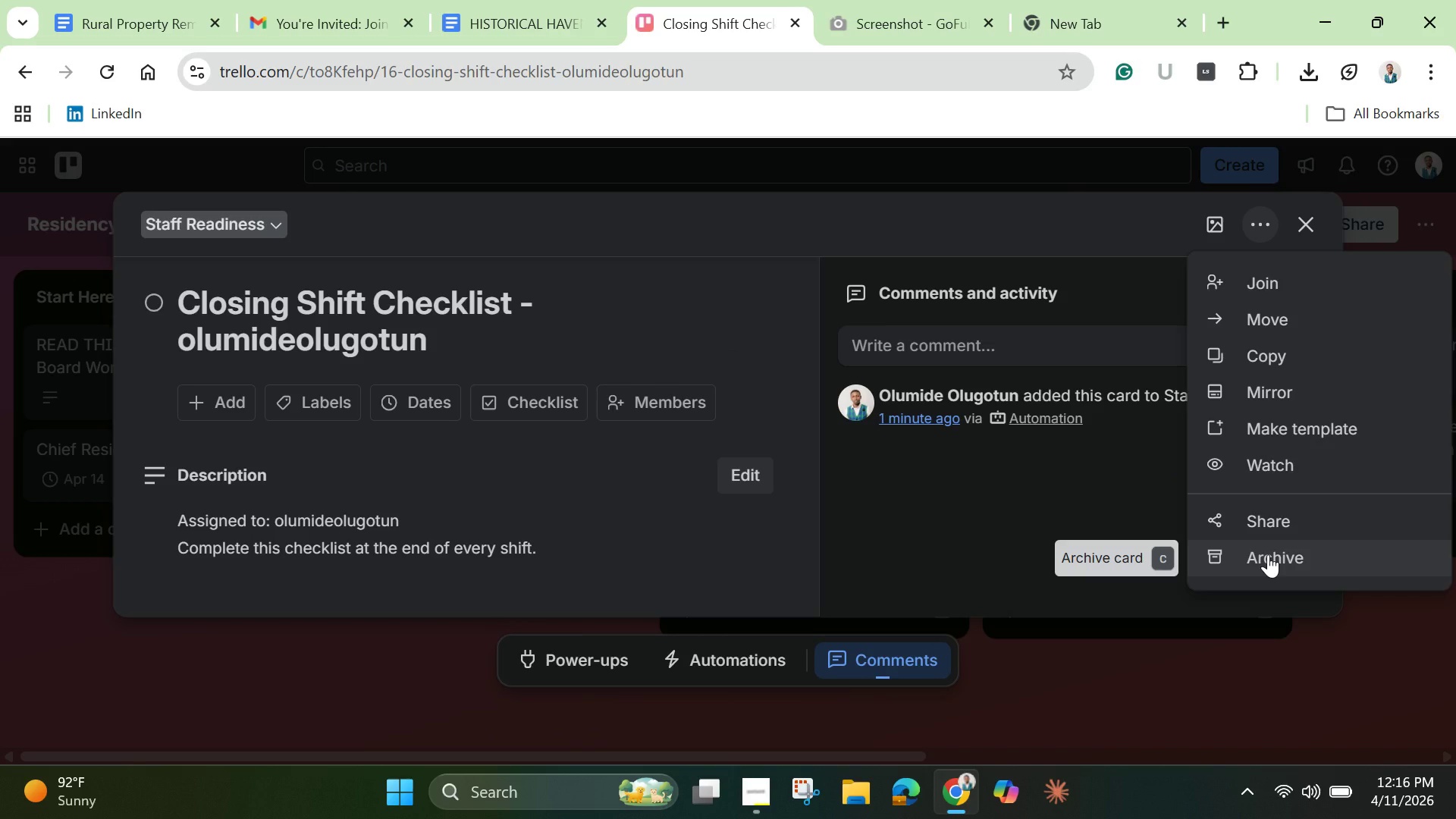 
left_click([1268, 554])
 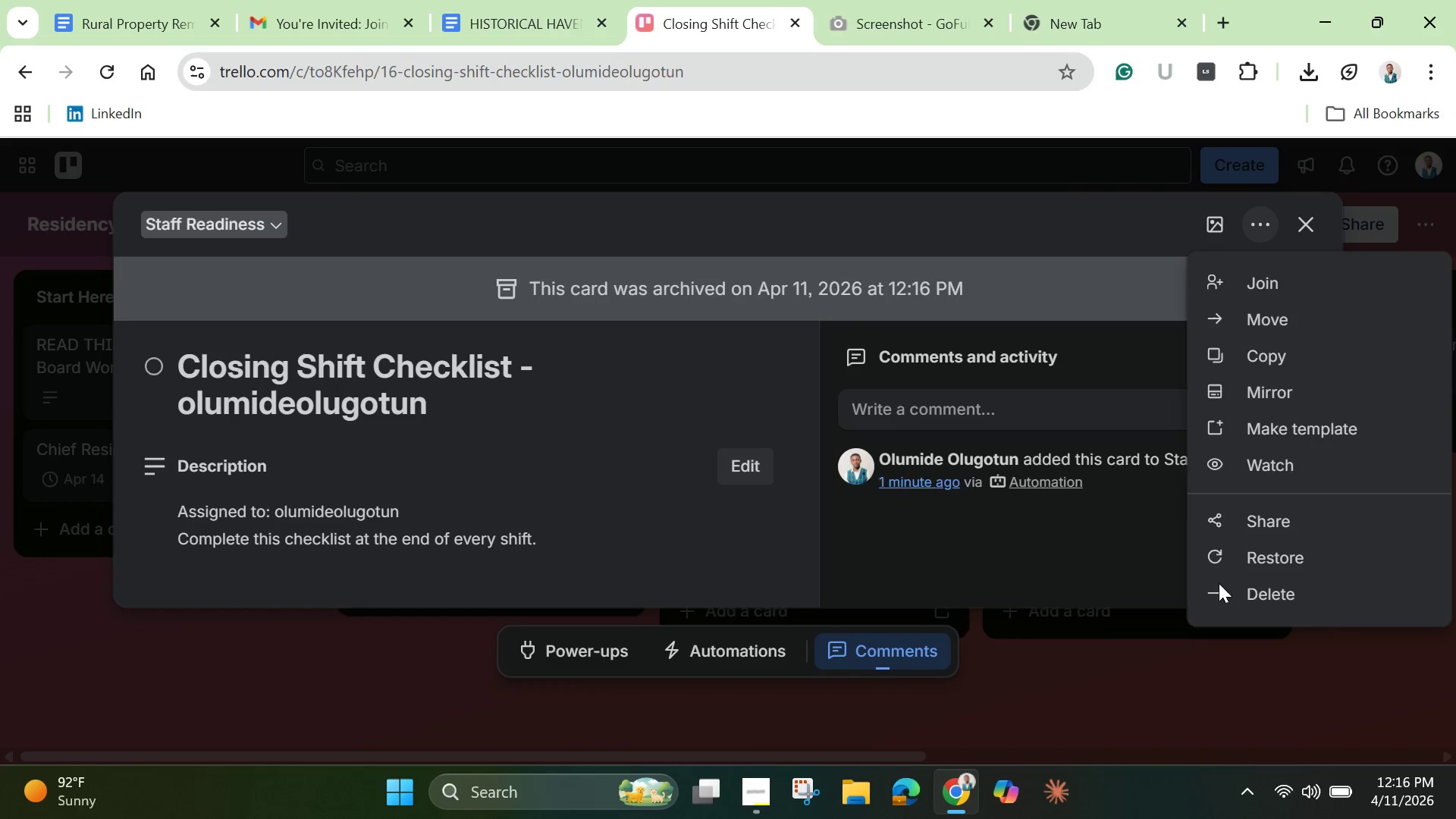 
left_click([1262, 601])
 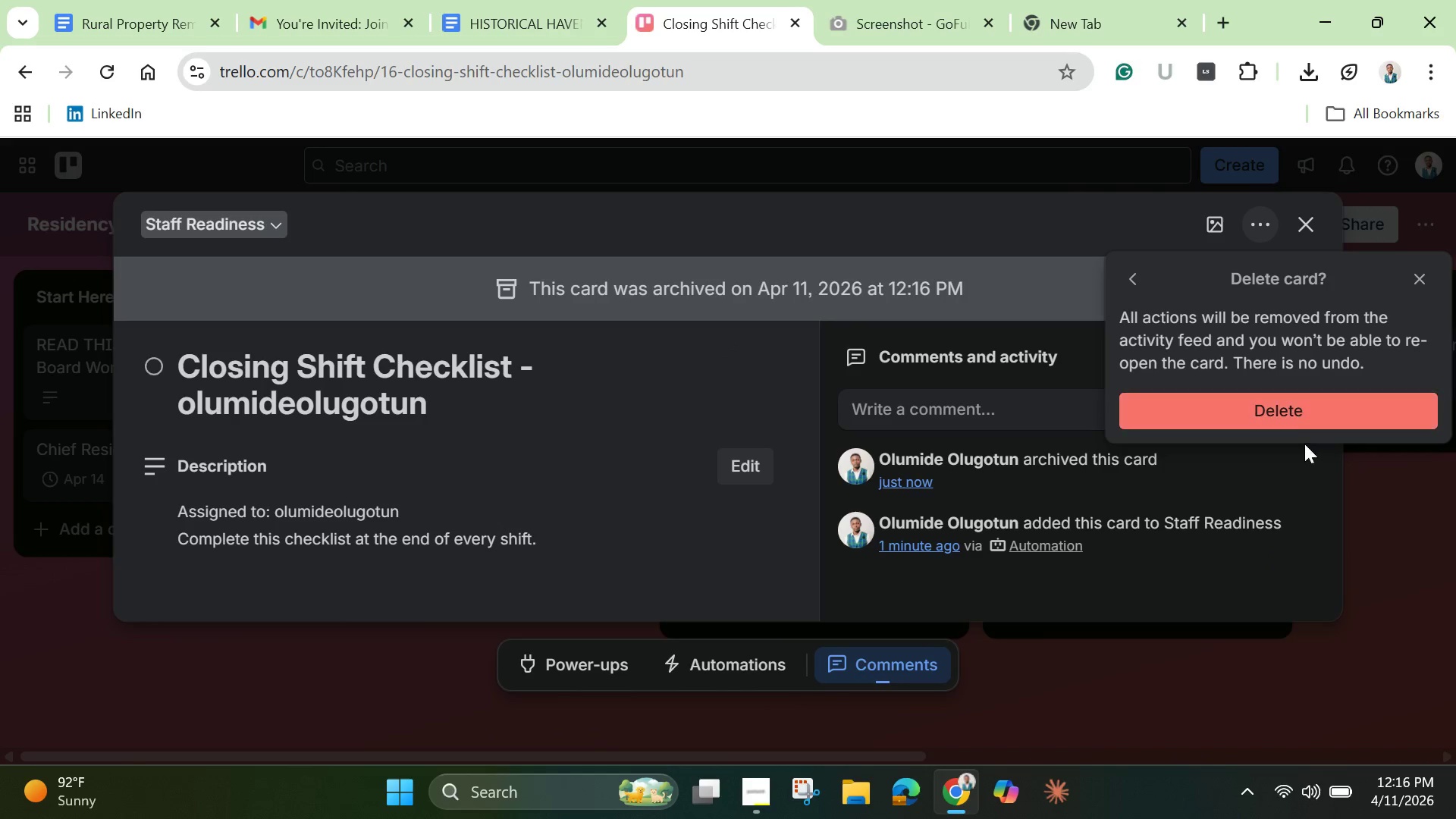 
left_click([1294, 419])
 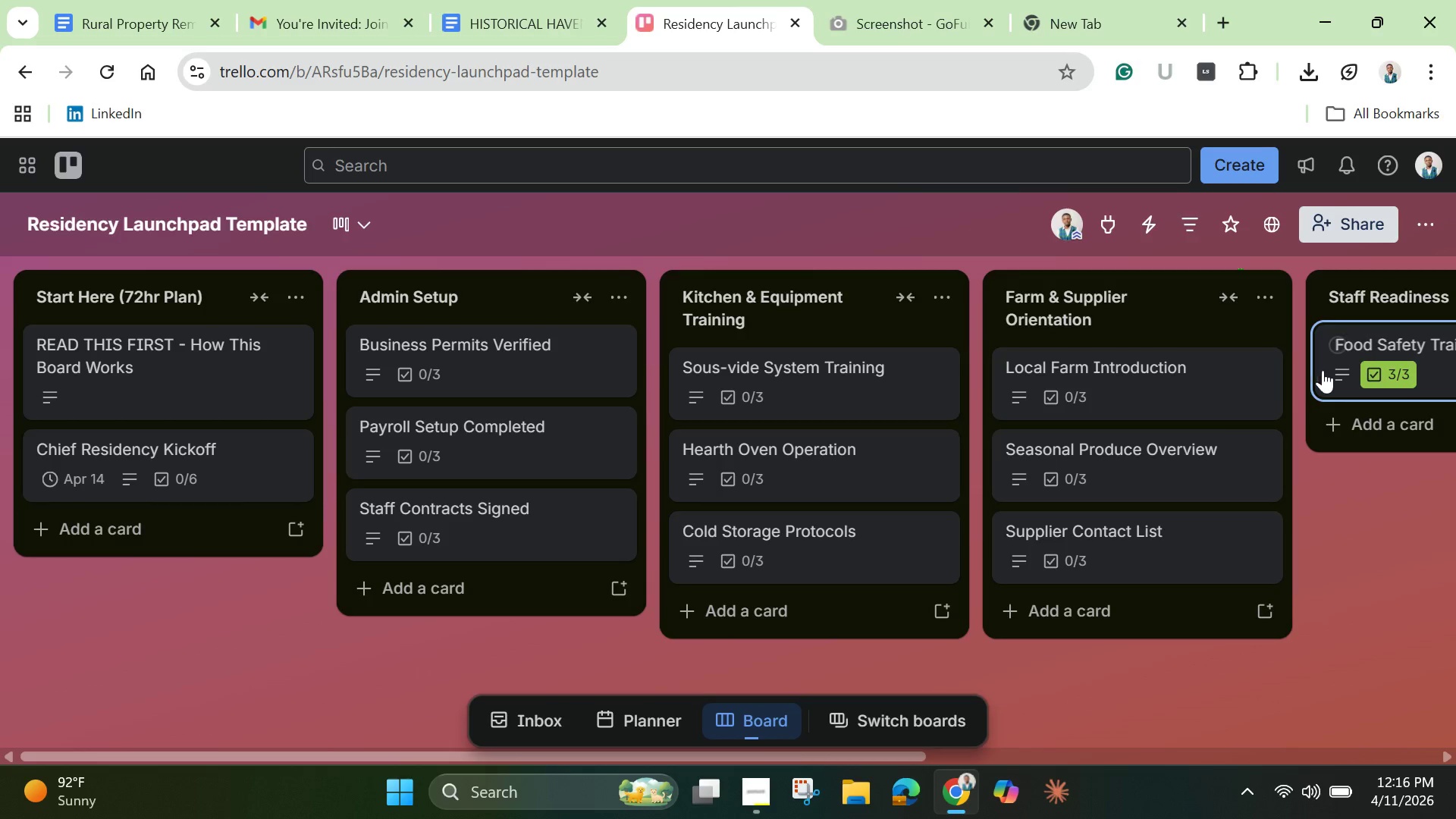 
left_click([1363, 340])
 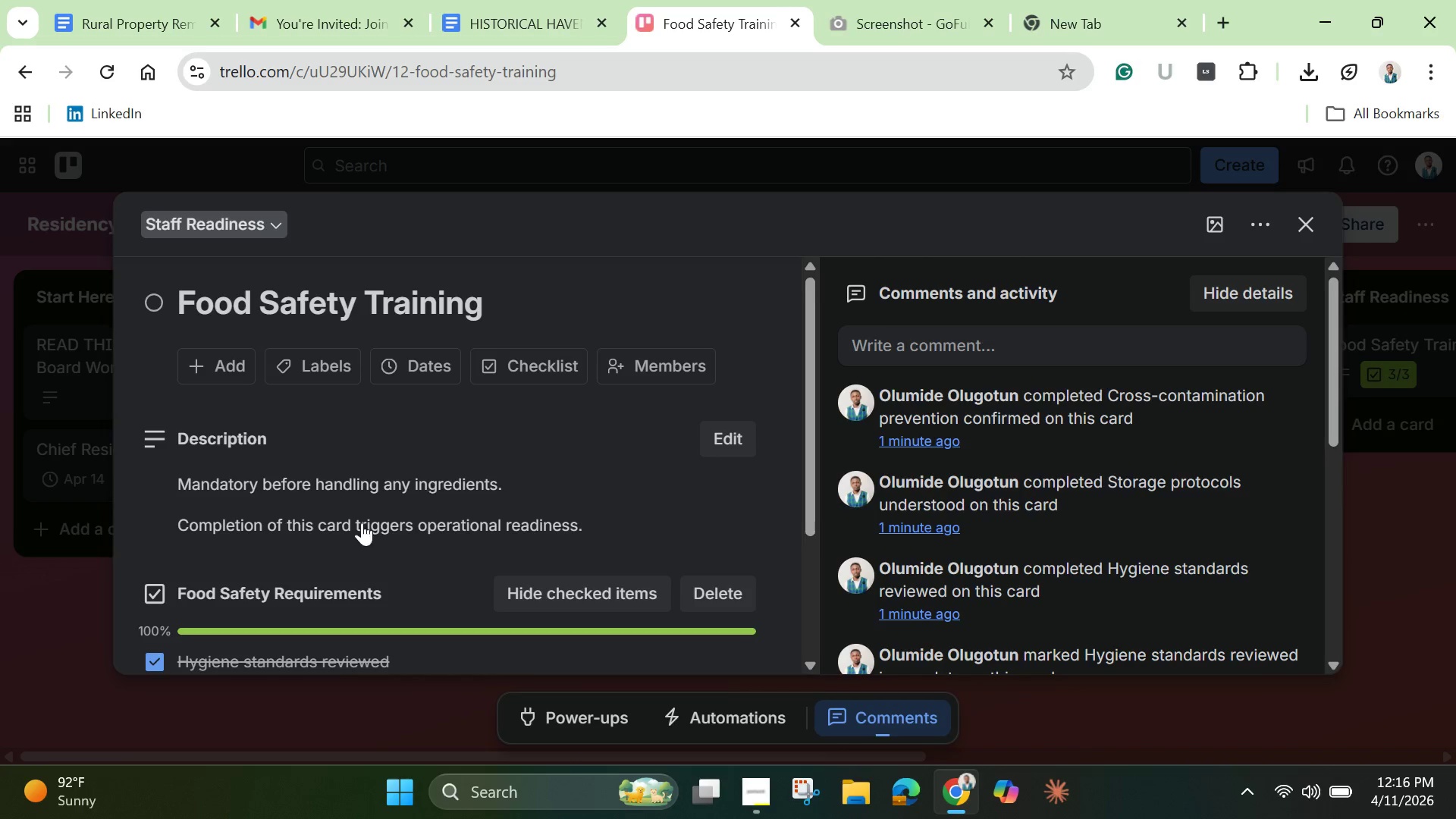 
scroll: coordinate [184, 621], scroll_direction: down, amount: 2.0
 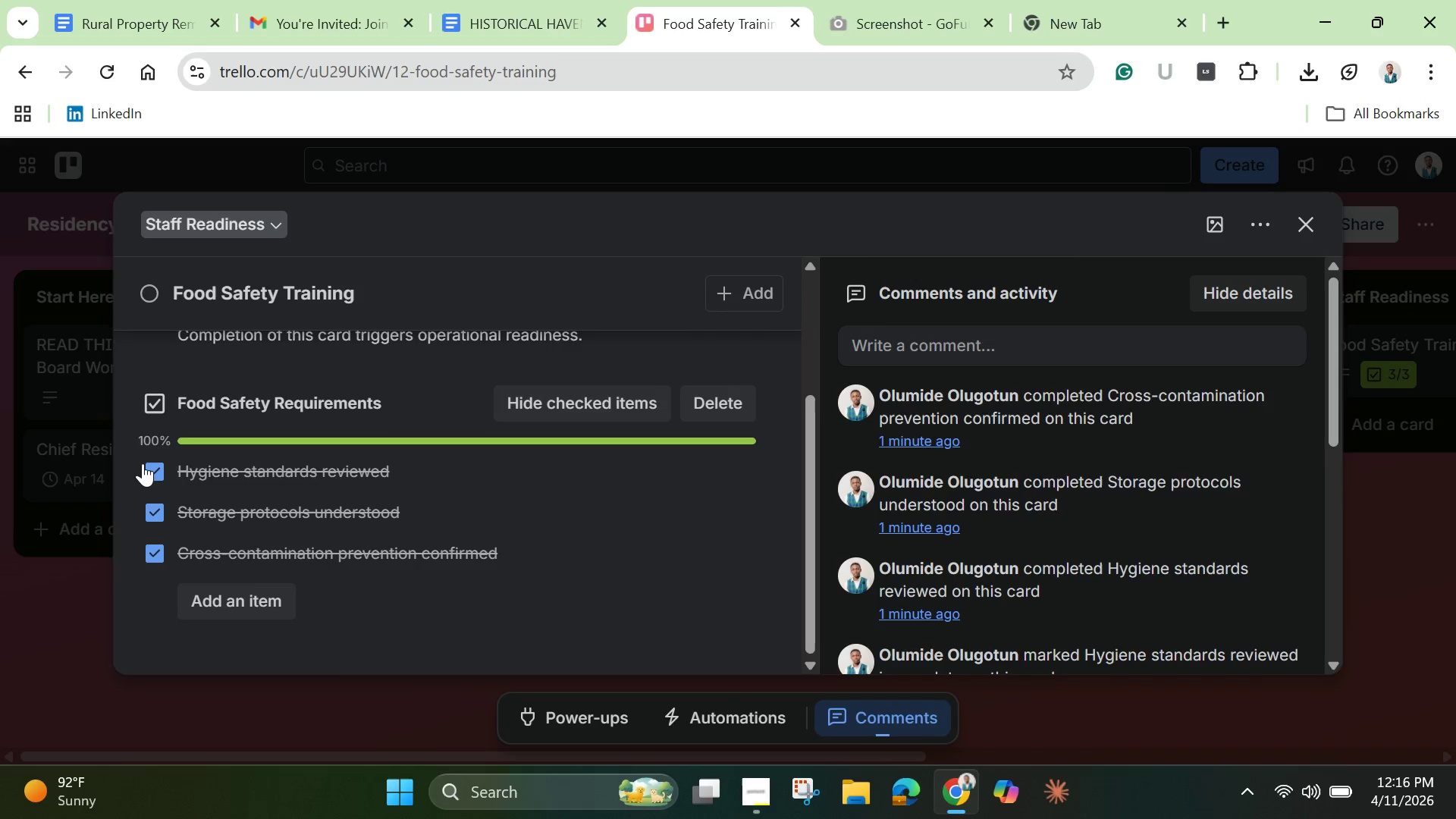 
left_click([148, 466])
 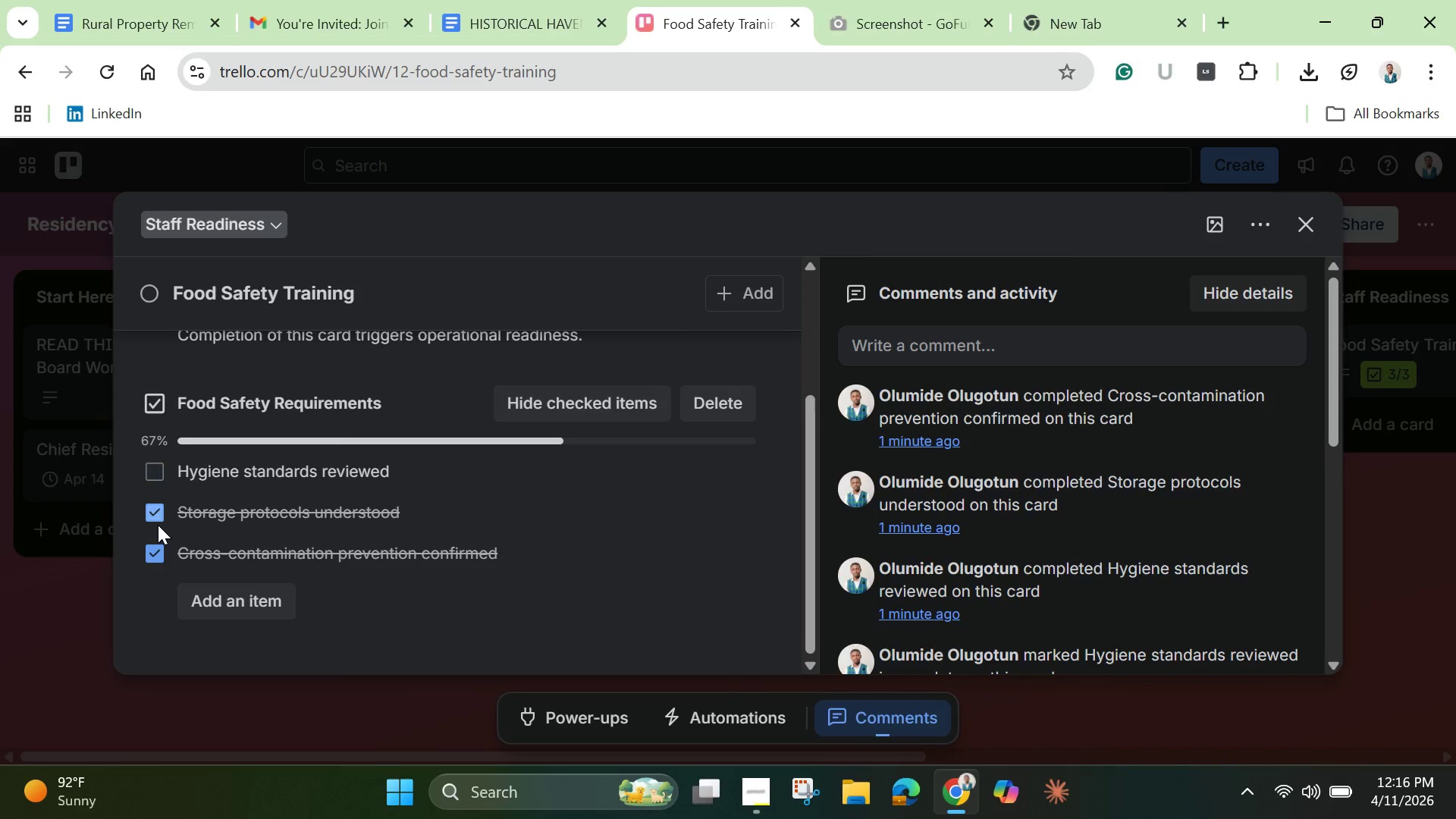 
left_click([158, 525])
 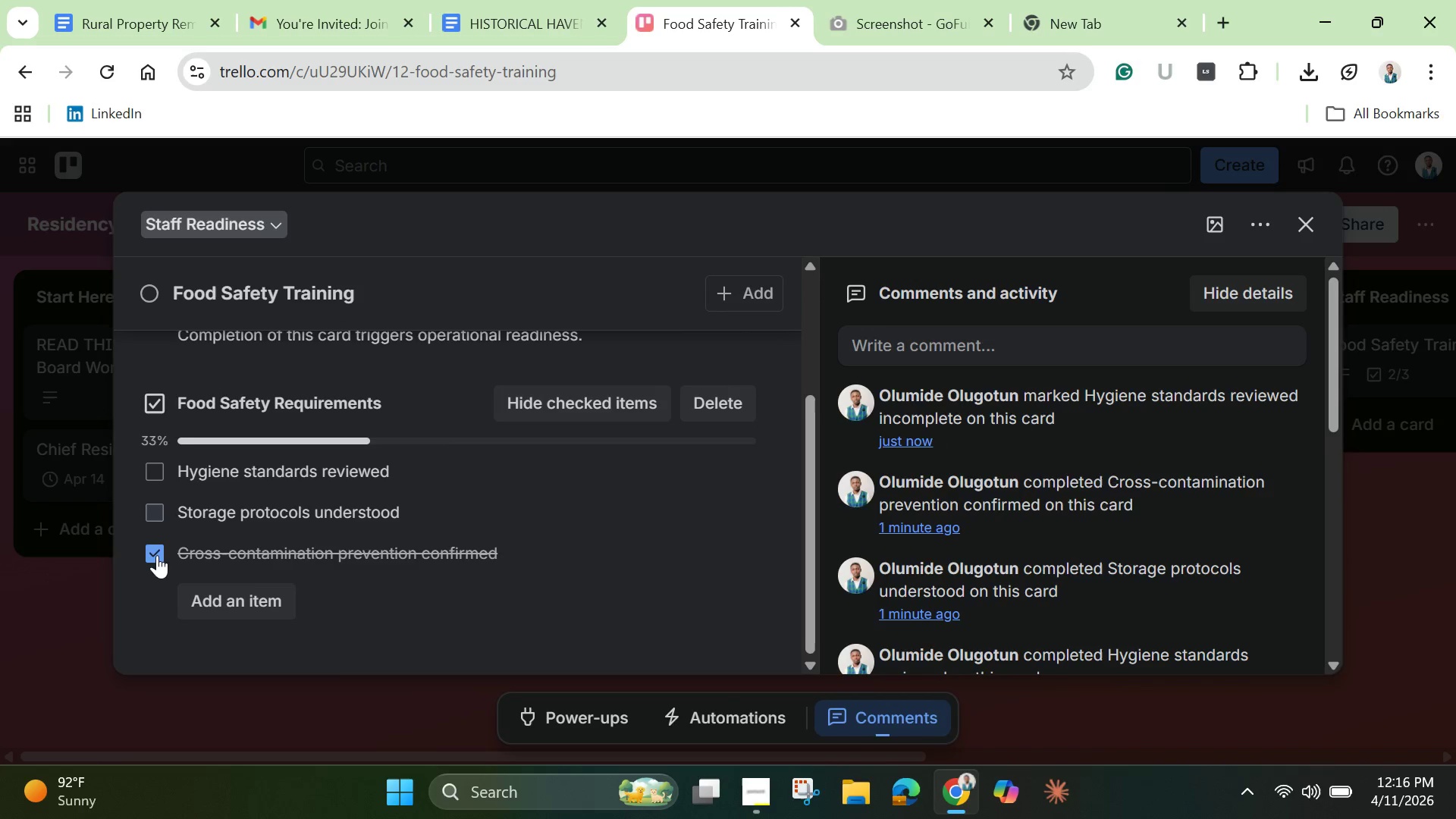 
left_click([157, 555])
 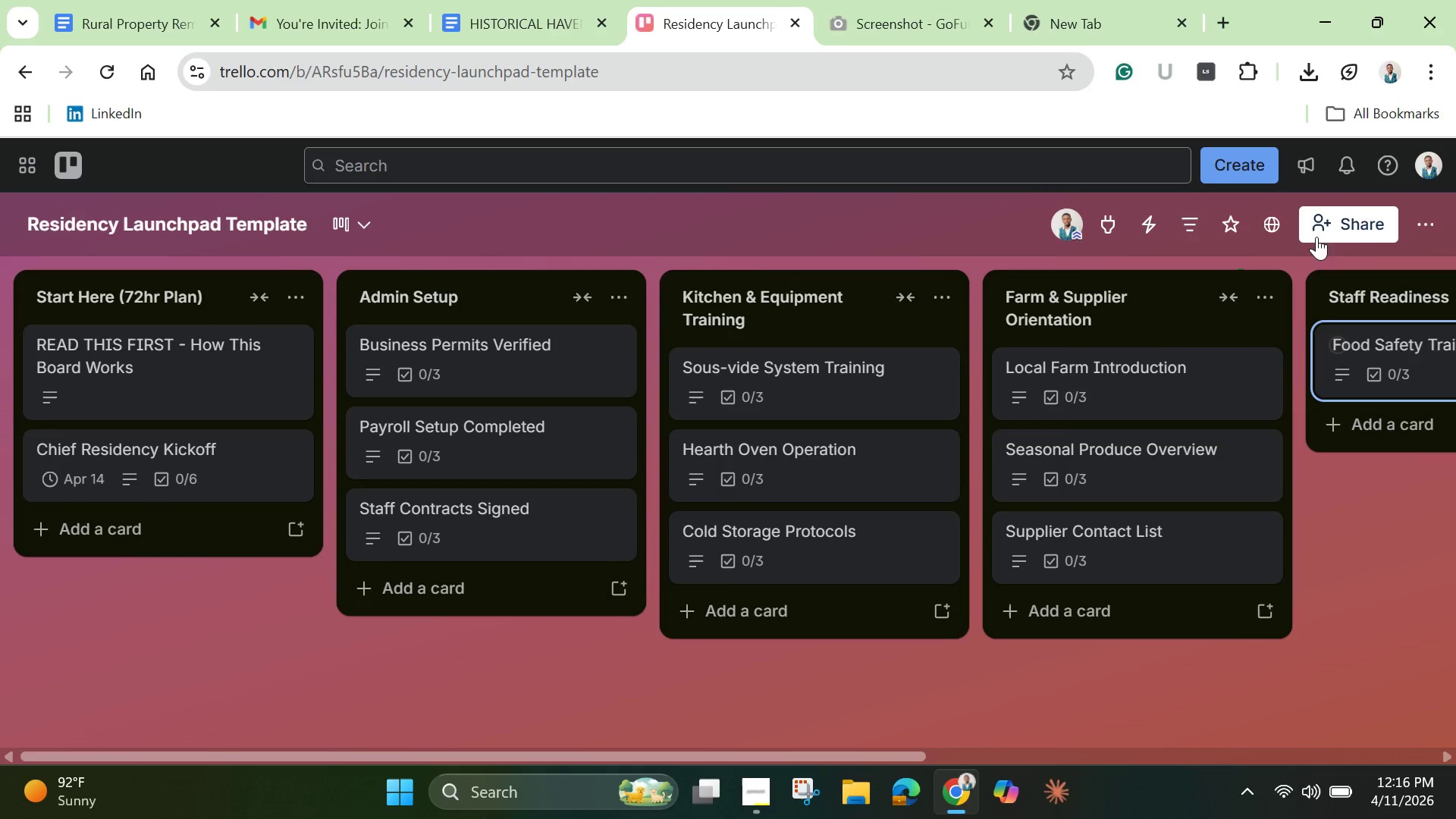 
mouse_move([884, 43])
 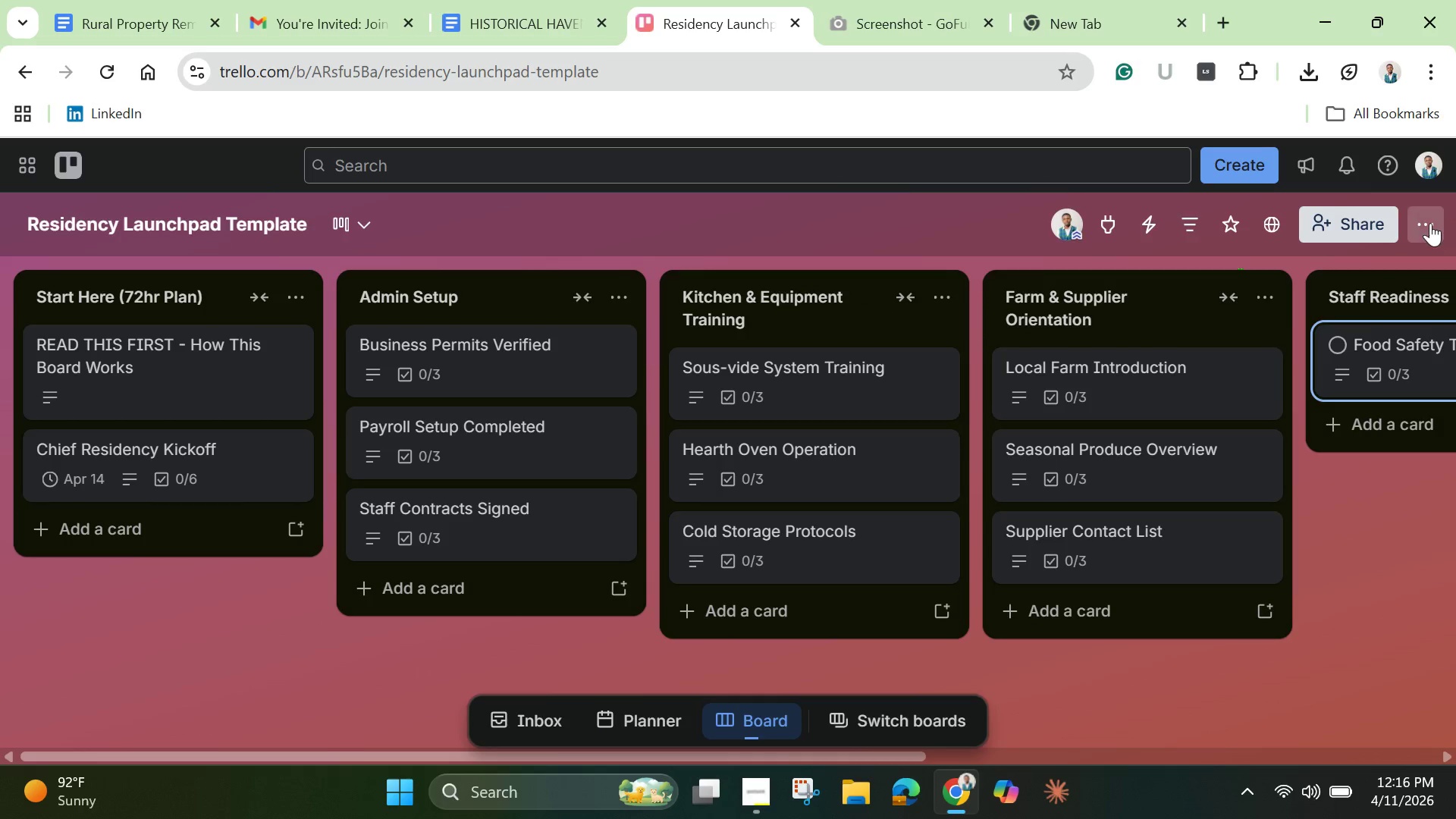 
left_click([1430, 222])
 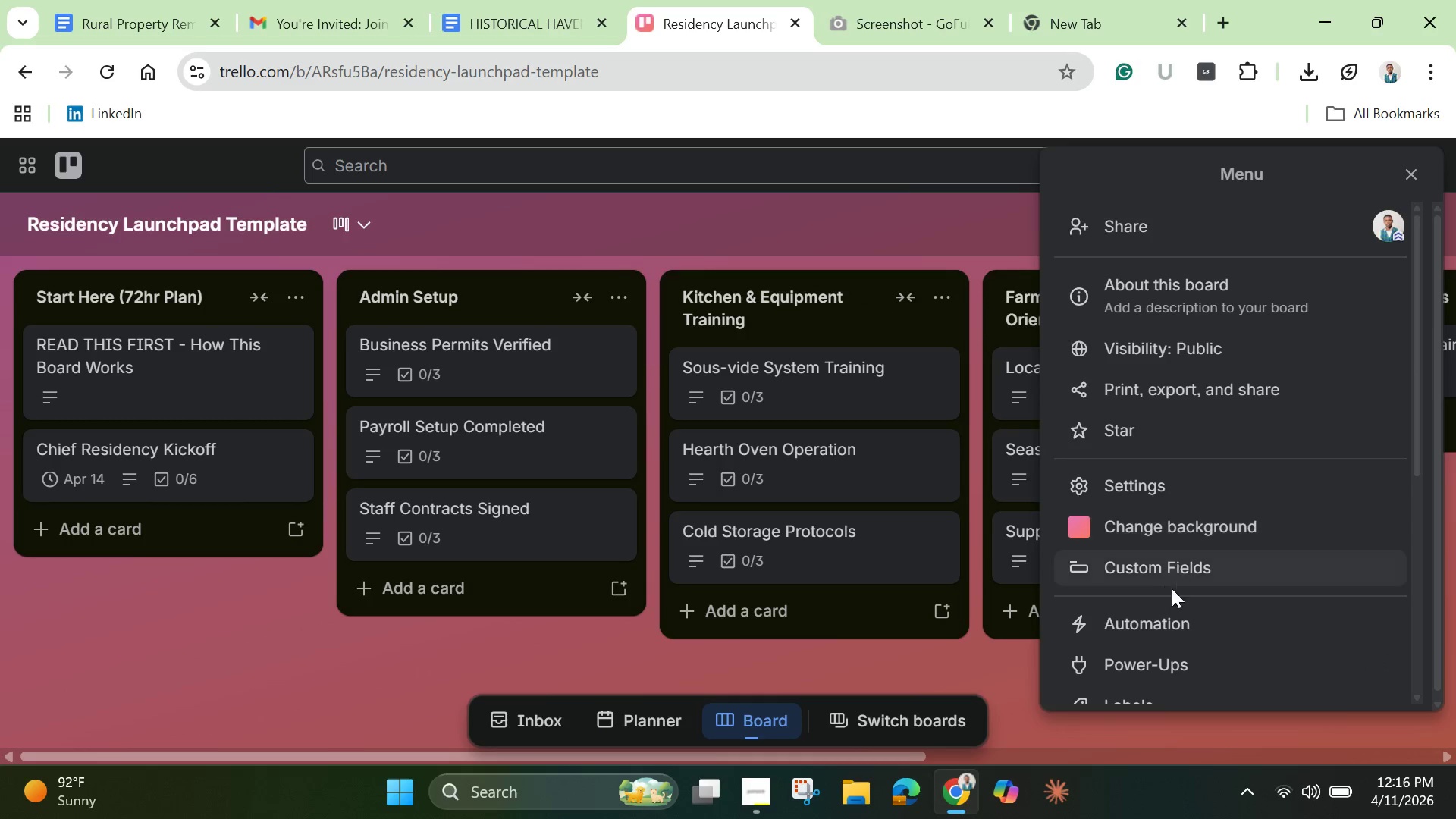 
left_click([1170, 631])
 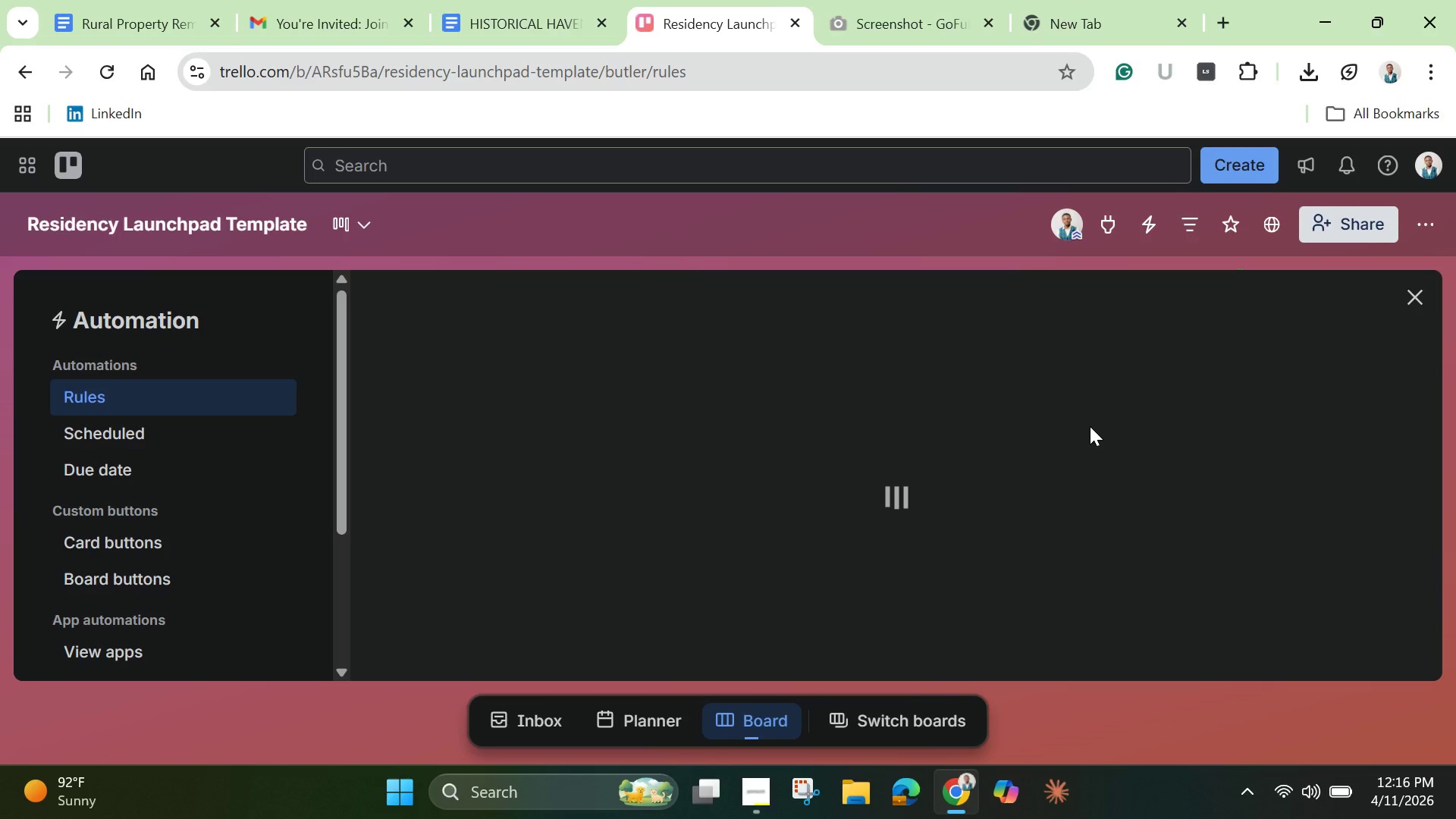 
wait(5.49)
 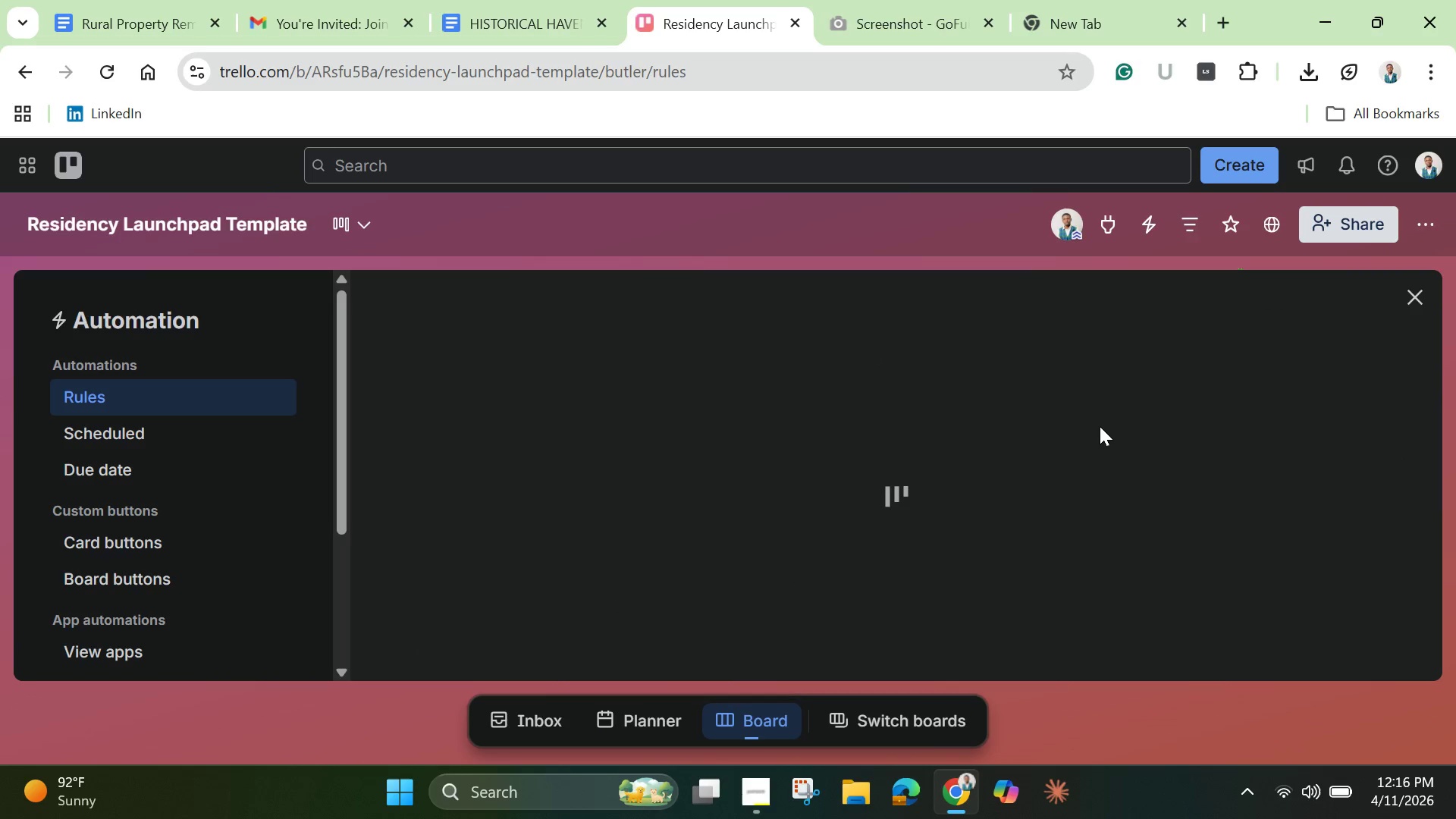 
scroll: coordinate [1080, 434], scroll_direction: down, amount: 1.0
 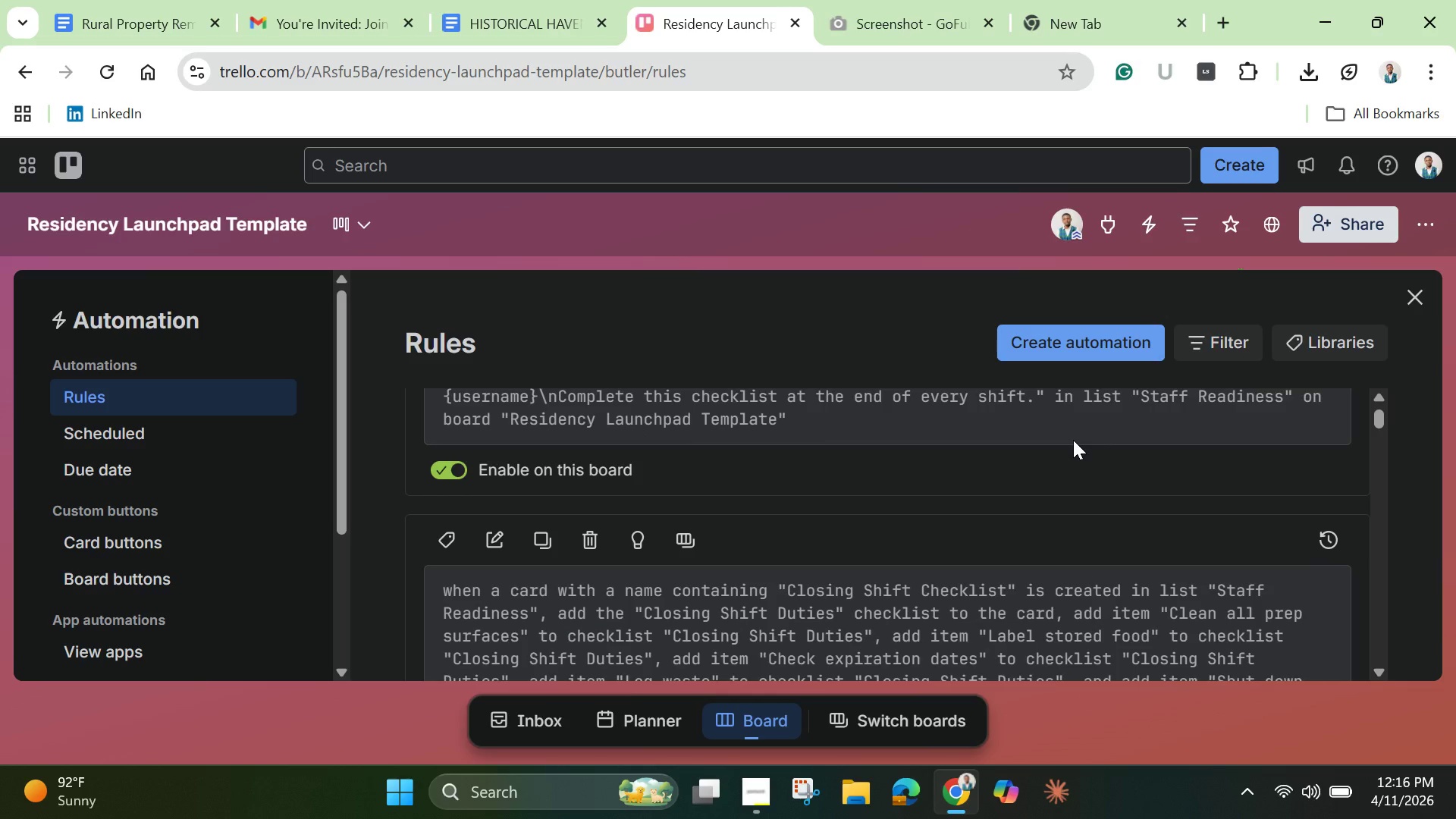 
scroll: coordinate [1073, 440], scroll_direction: up, amount: 2.0
 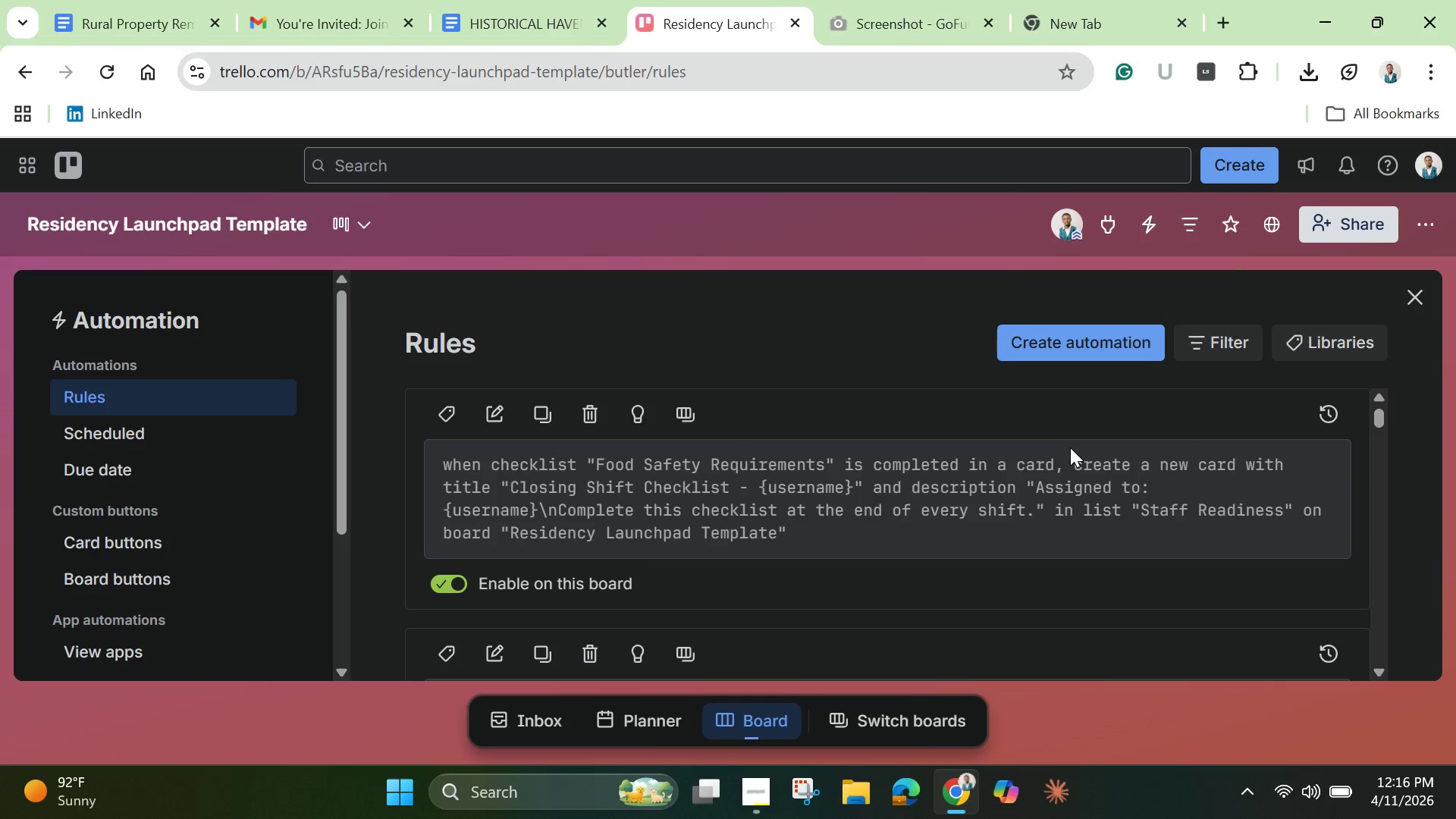 
scroll: coordinate [1067, 453], scroll_direction: down, amount: 3.0
 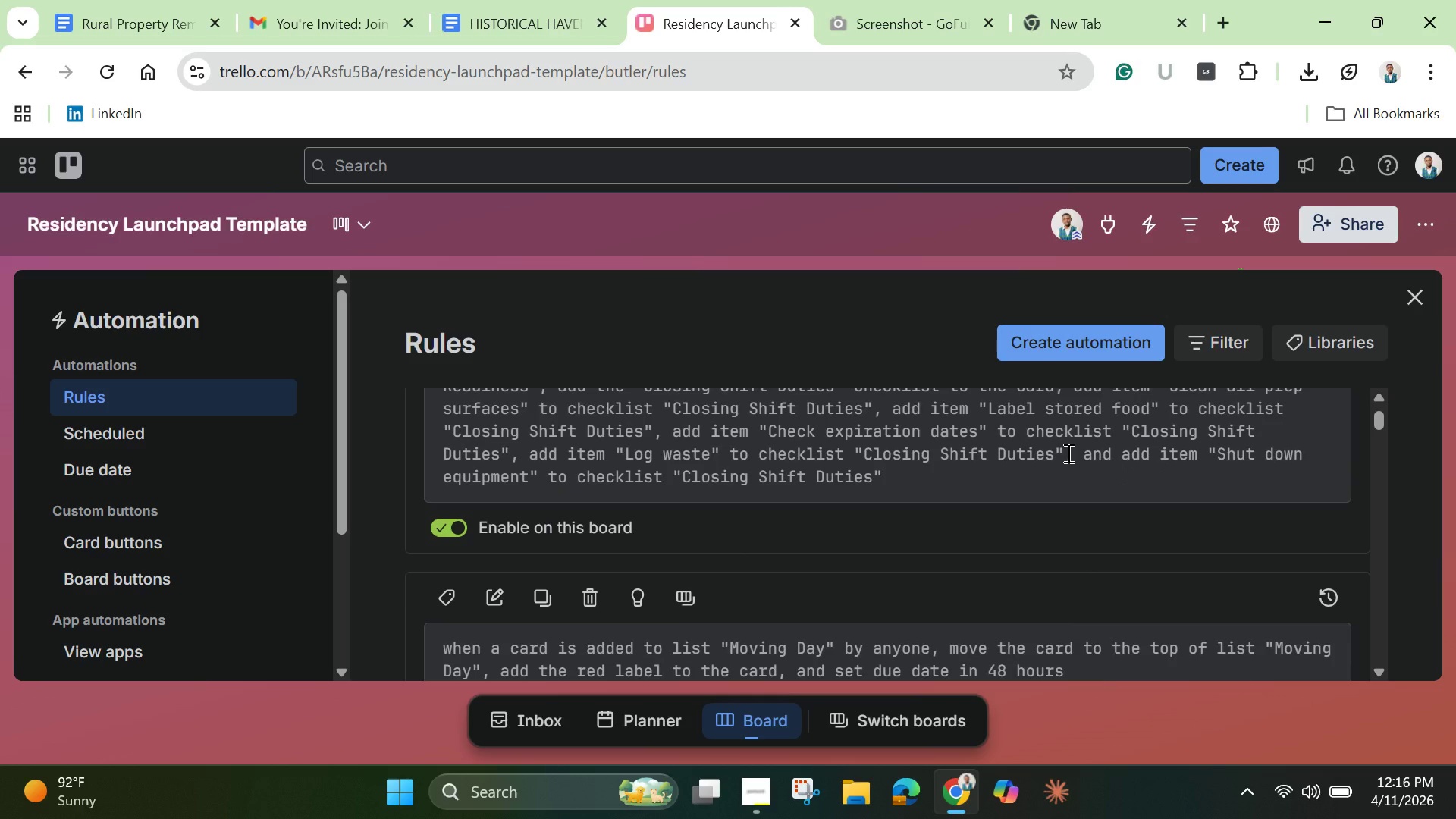 
scroll: coordinate [1067, 453], scroll_direction: up, amount: 2.0
 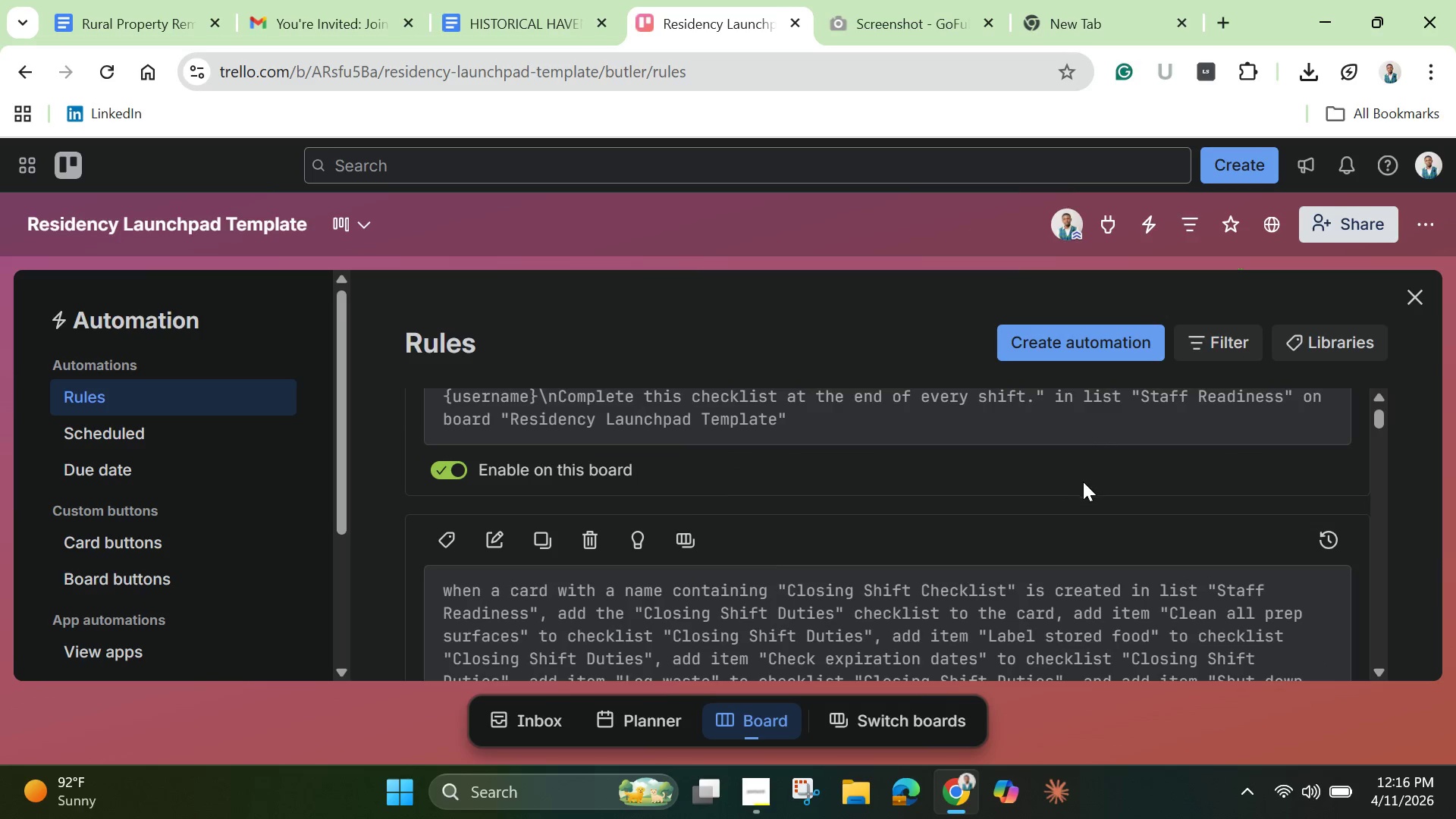 
scroll: coordinate [1085, 483], scroll_direction: down, amount: 1.0
 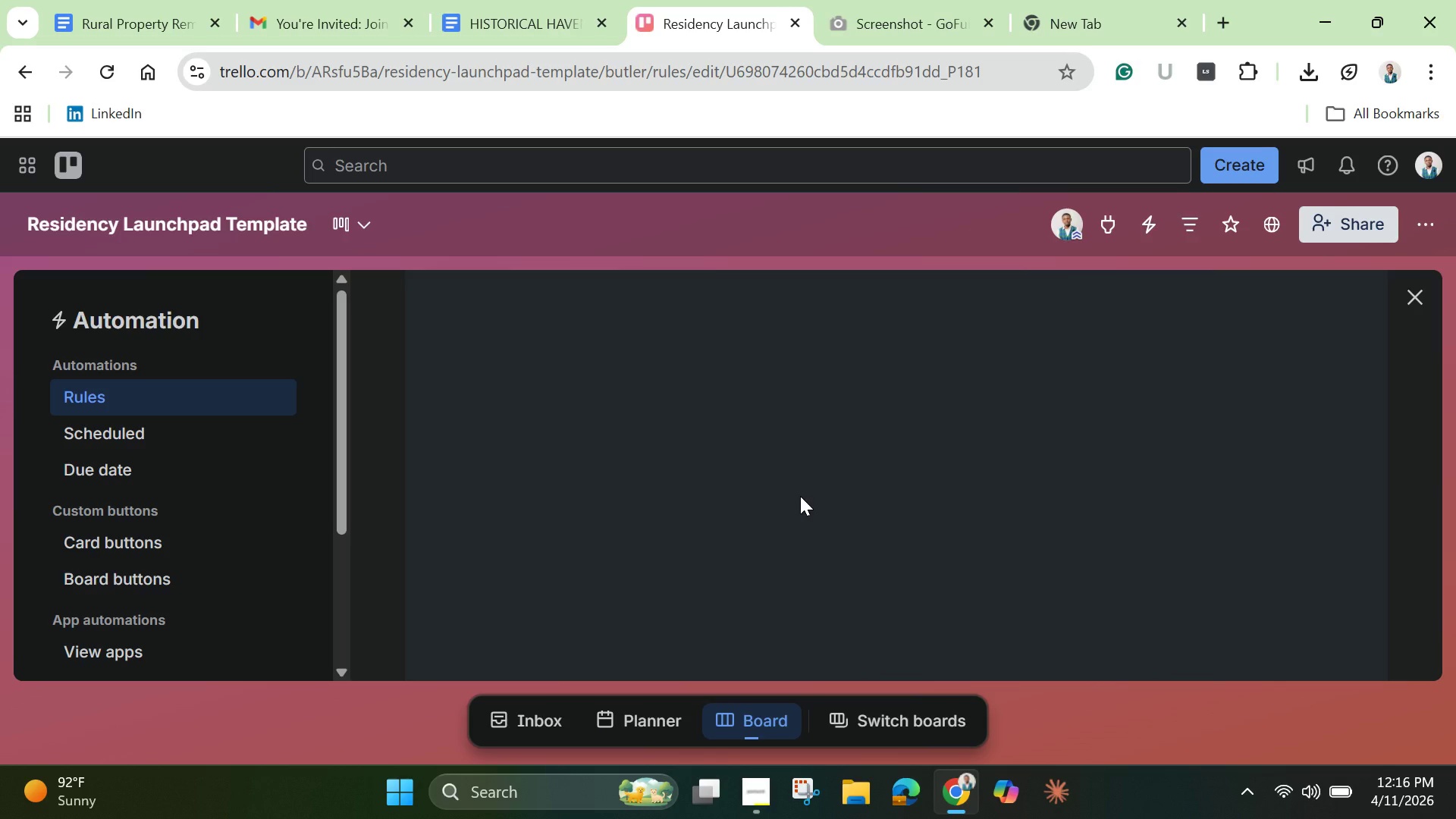 
wait(5.3)
 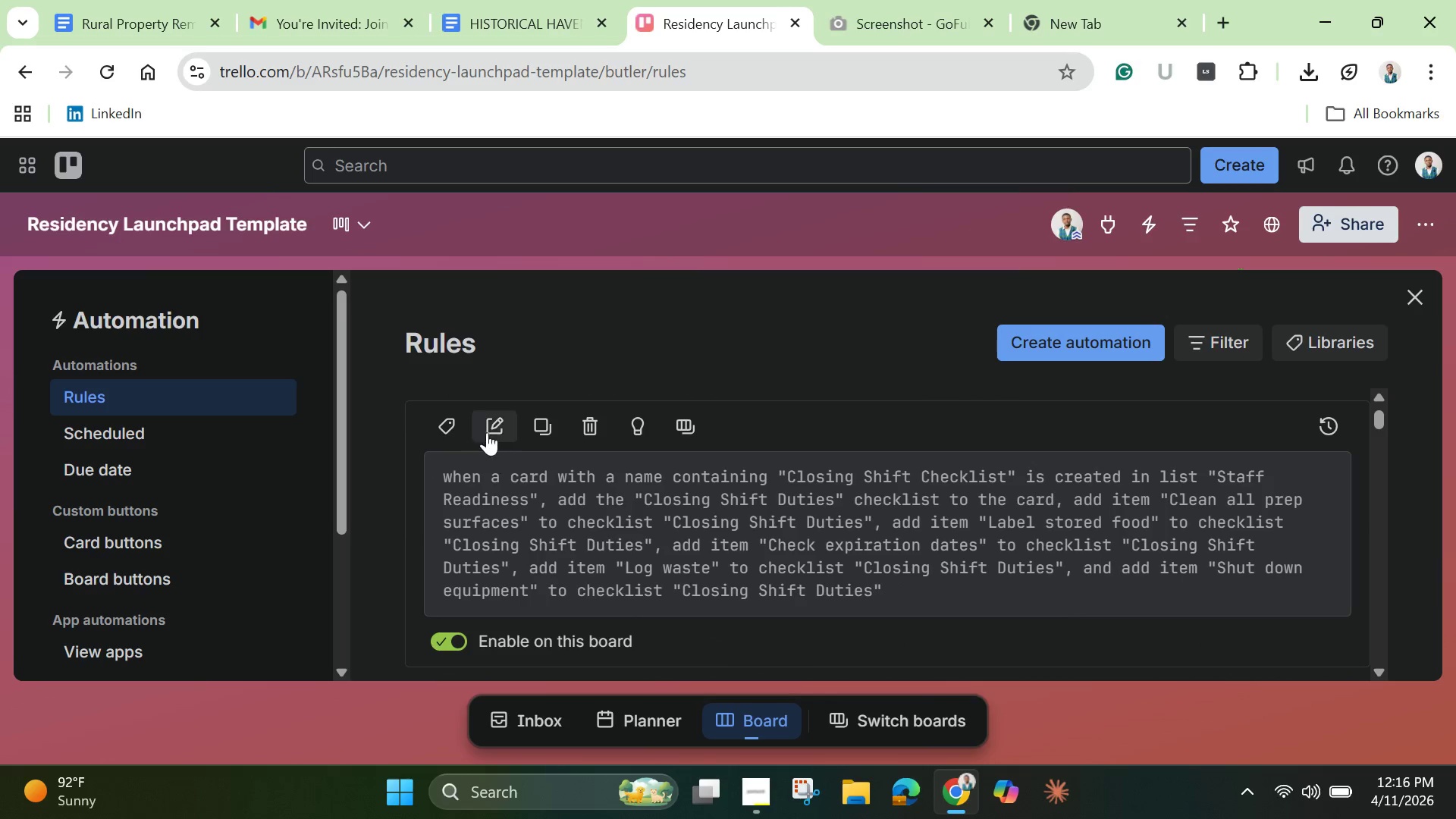 
scroll: coordinate [800, 494], scroll_direction: down, amount: 3.0
 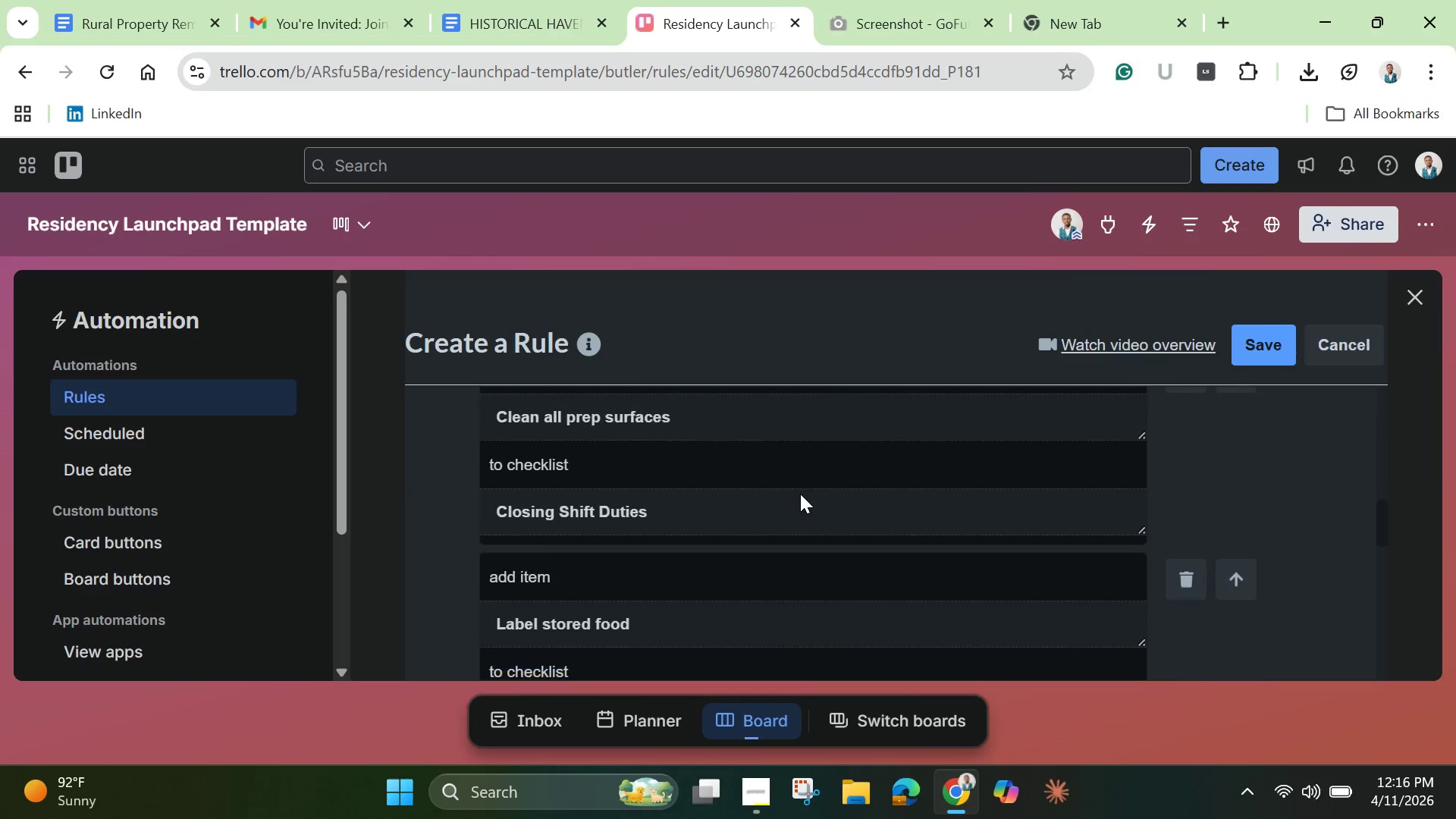 
scroll: coordinate [800, 494], scroll_direction: up, amount: 4.0
 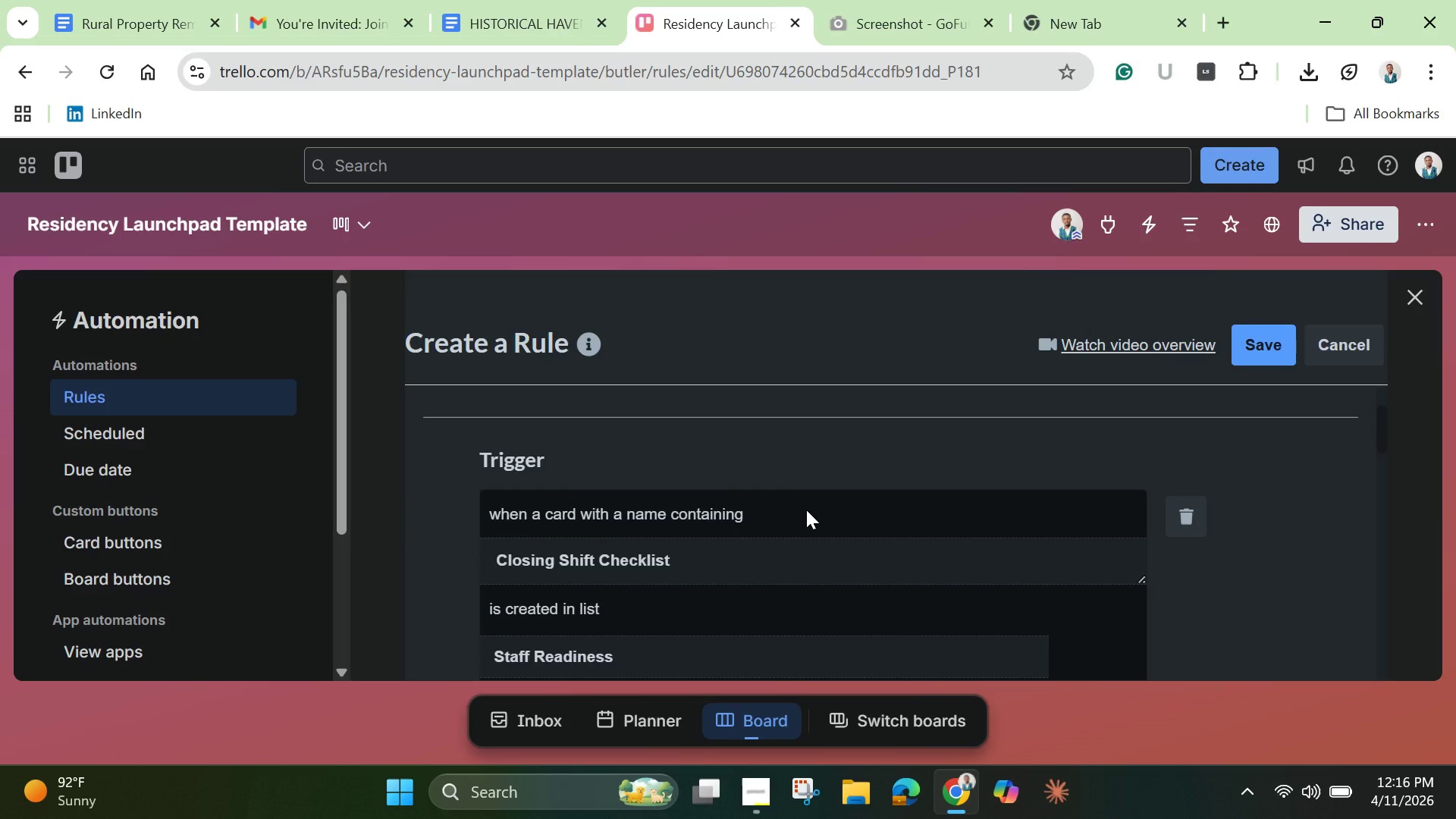 
scroll: coordinate [806, 510], scroll_direction: down, amount: 1.0
 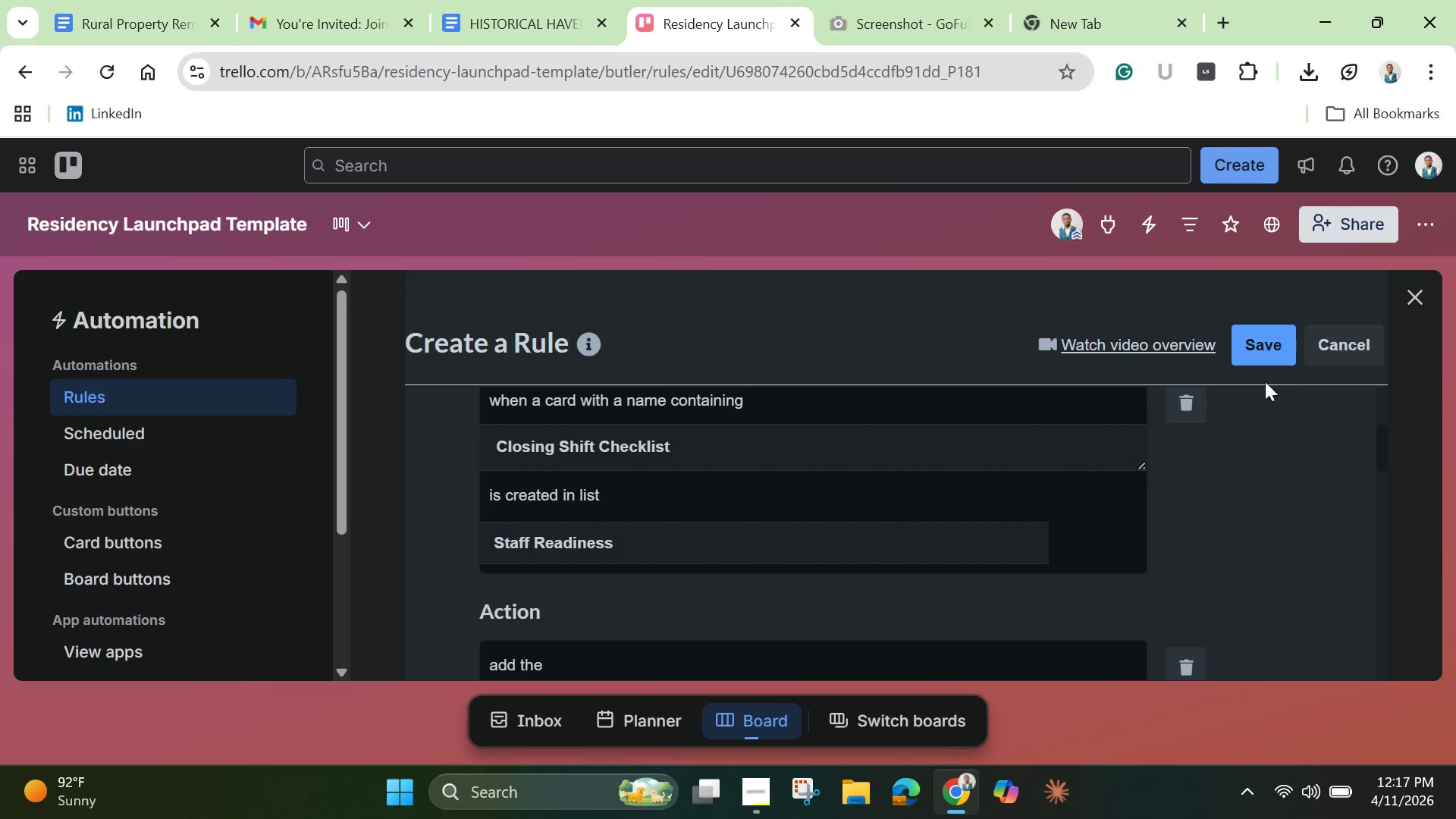 
left_click([1190, 405])
 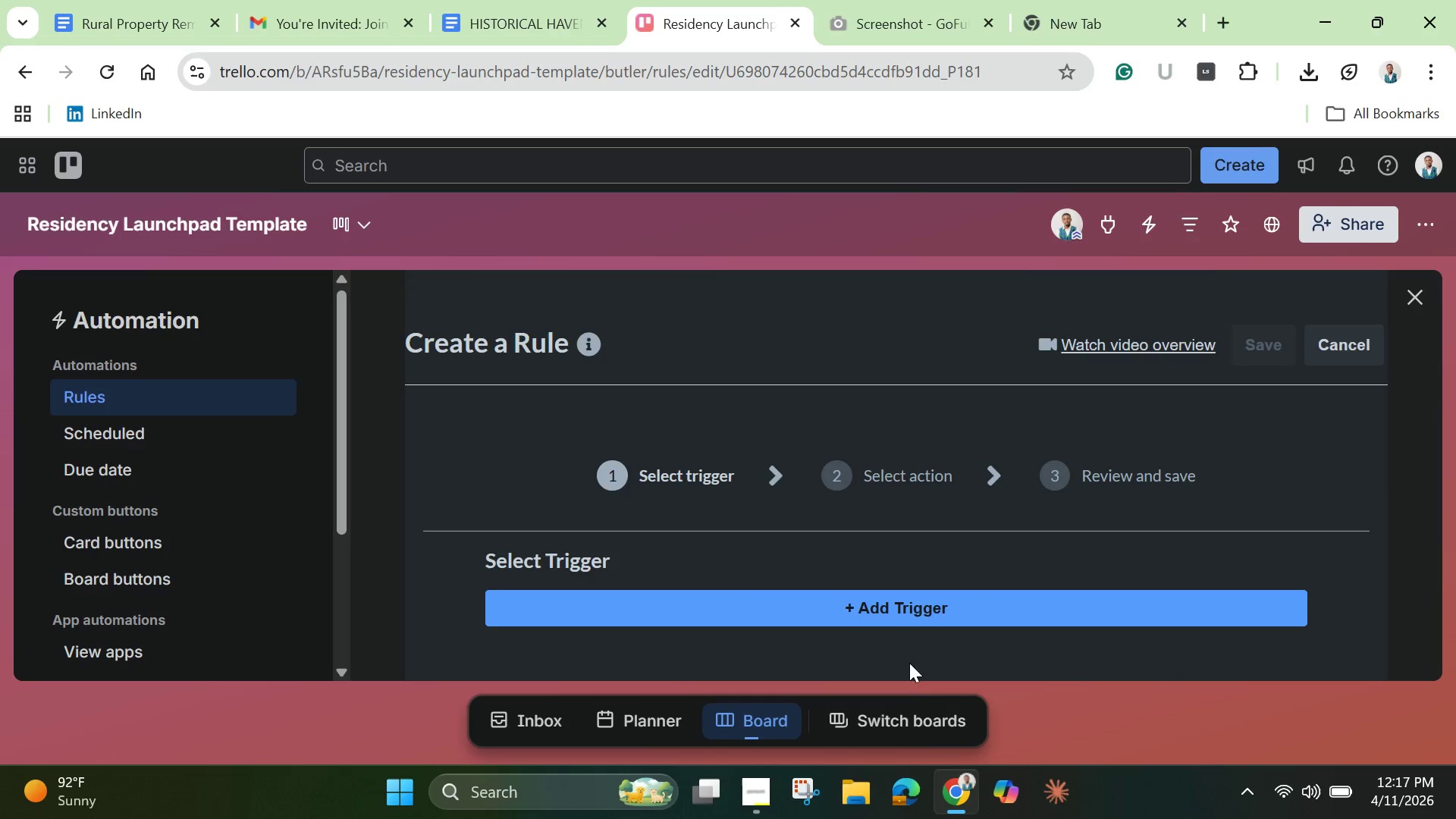 
left_click([908, 614])
 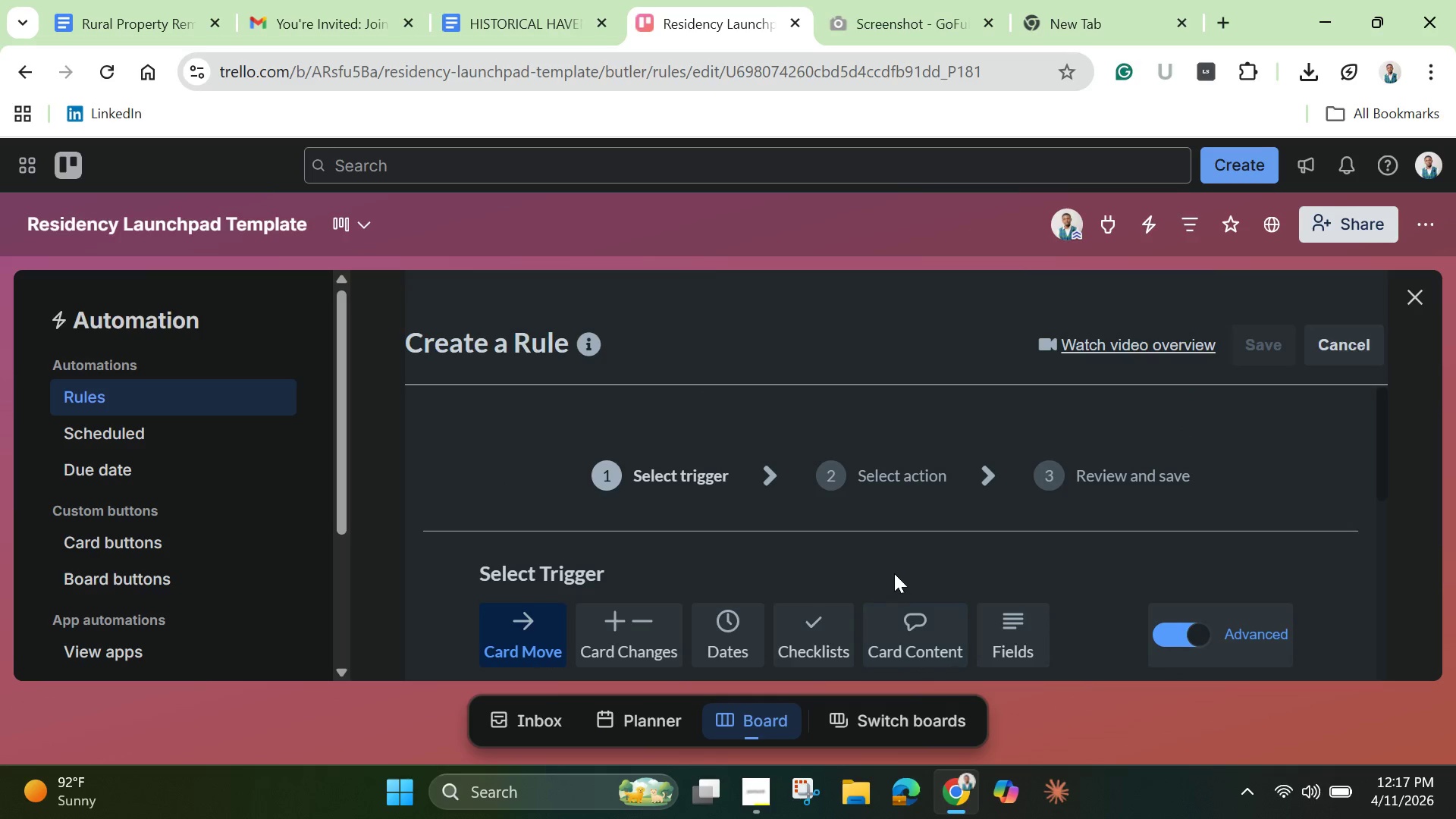 
scroll: coordinate [739, 631], scroll_direction: down, amount: 4.0
 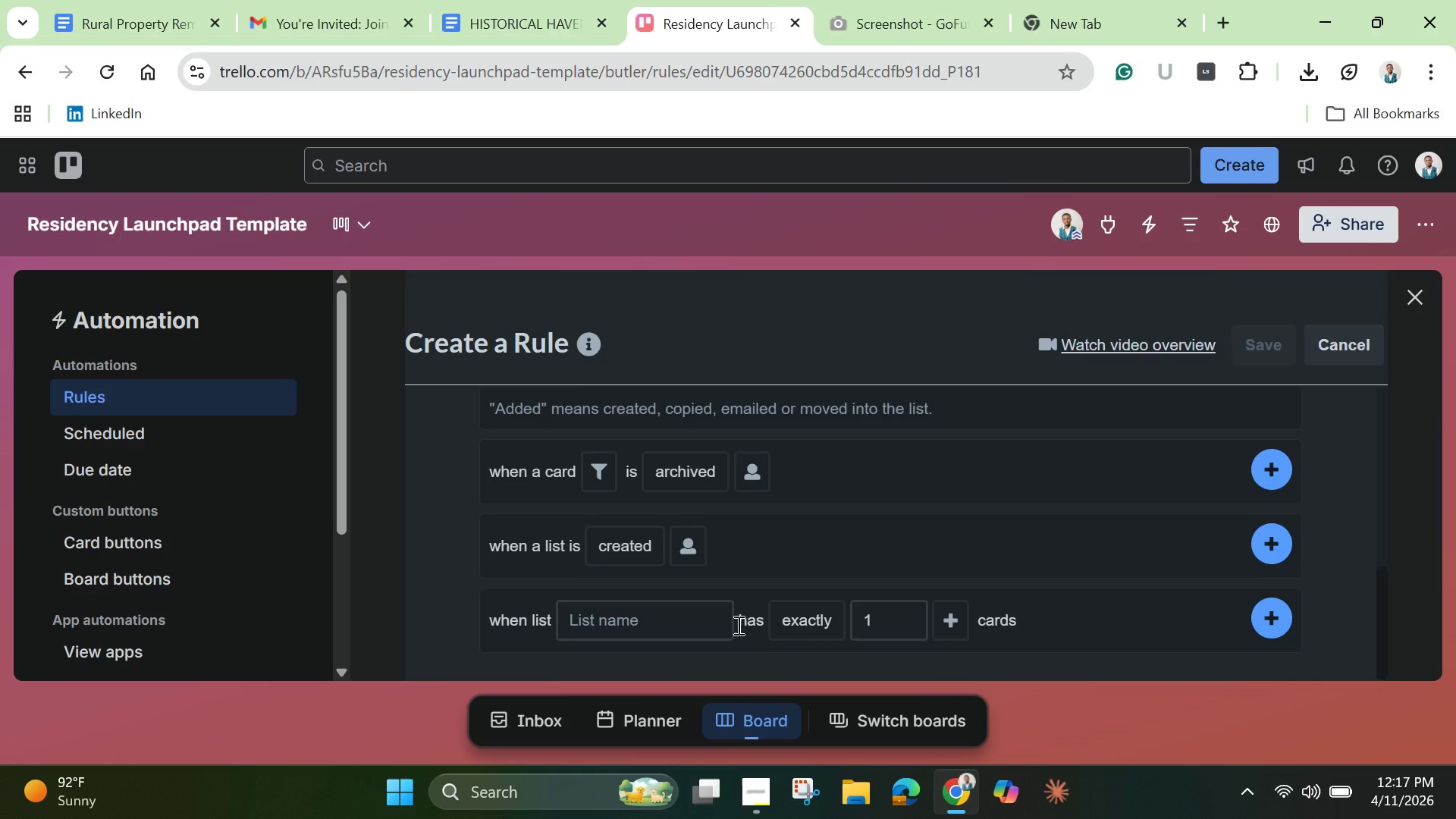 
scroll: coordinate [736, 623], scroll_direction: up, amount: 3.0
 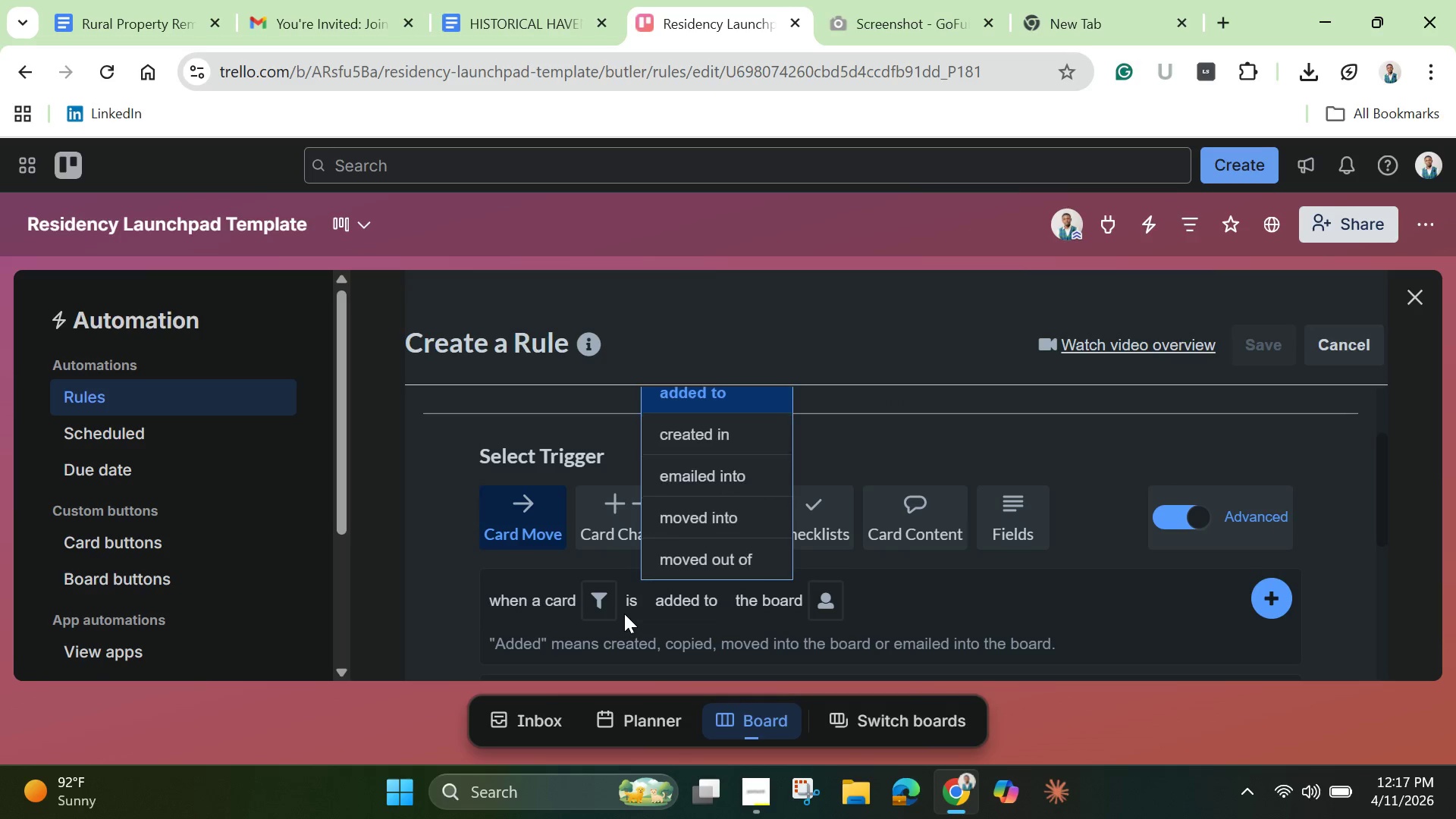 
left_click([609, 606])
 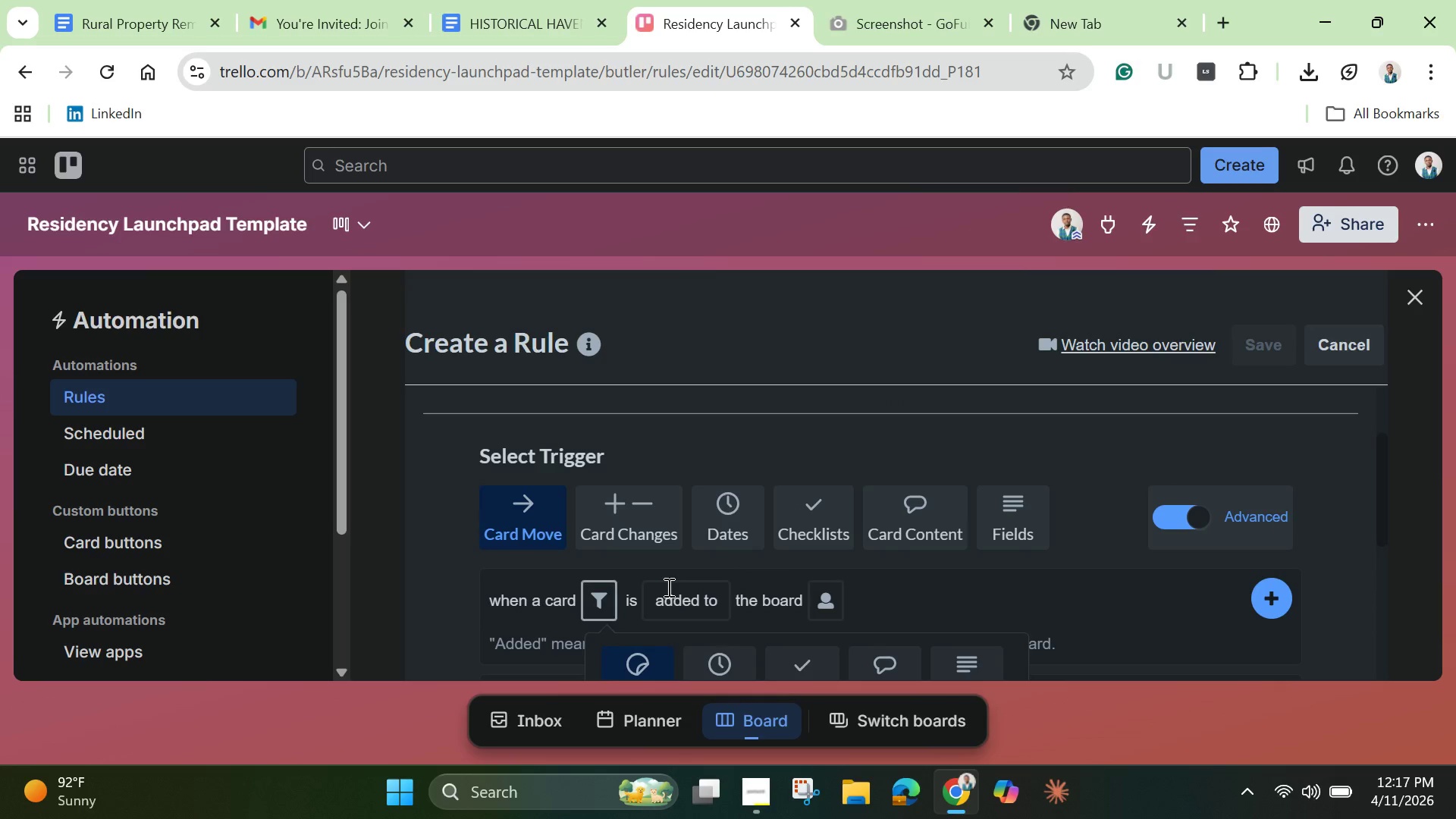 
scroll: coordinate [797, 563], scroll_direction: down, amount: 3.0
 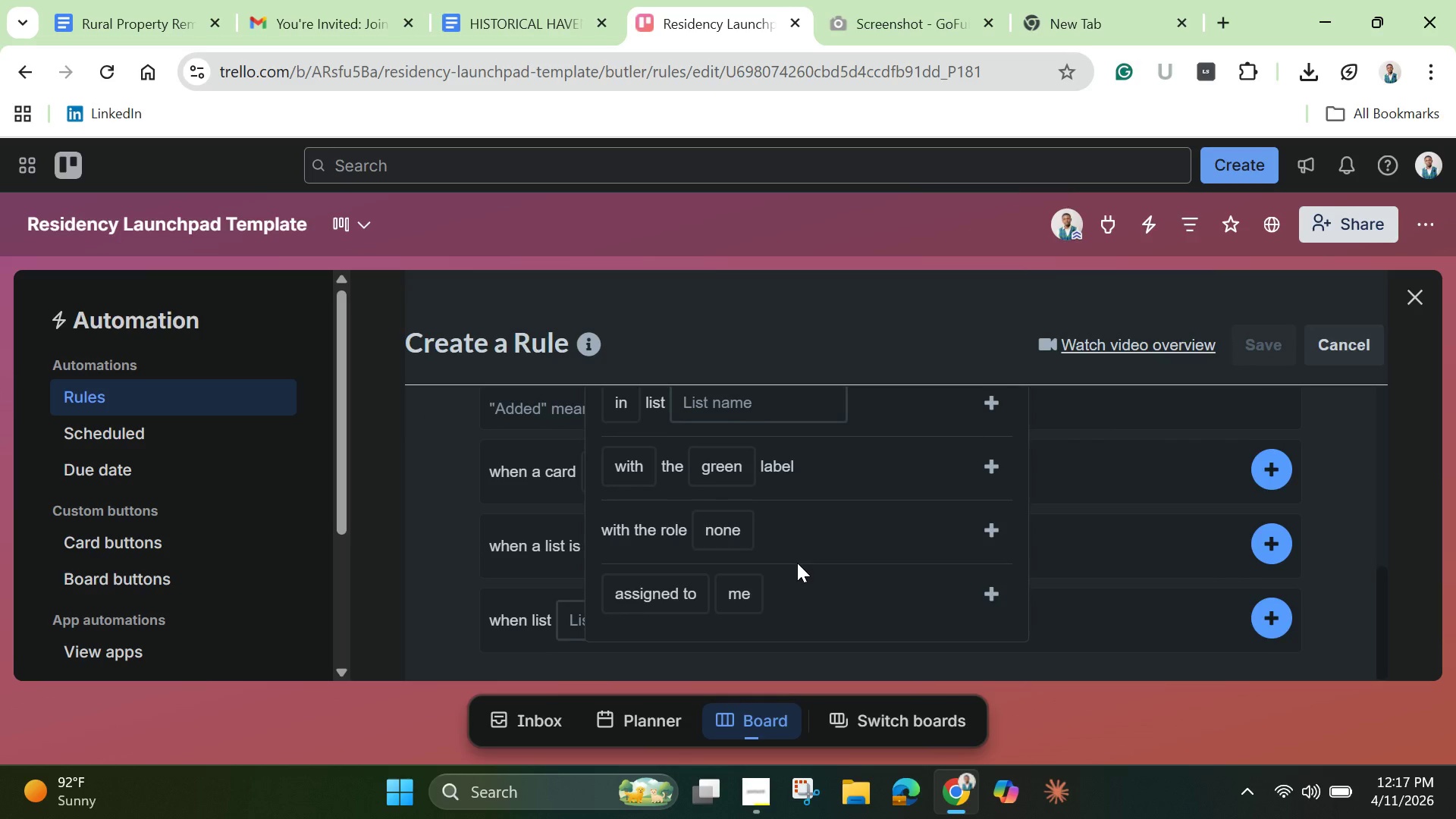 
scroll: coordinate [797, 563], scroll_direction: up, amount: 1.0
 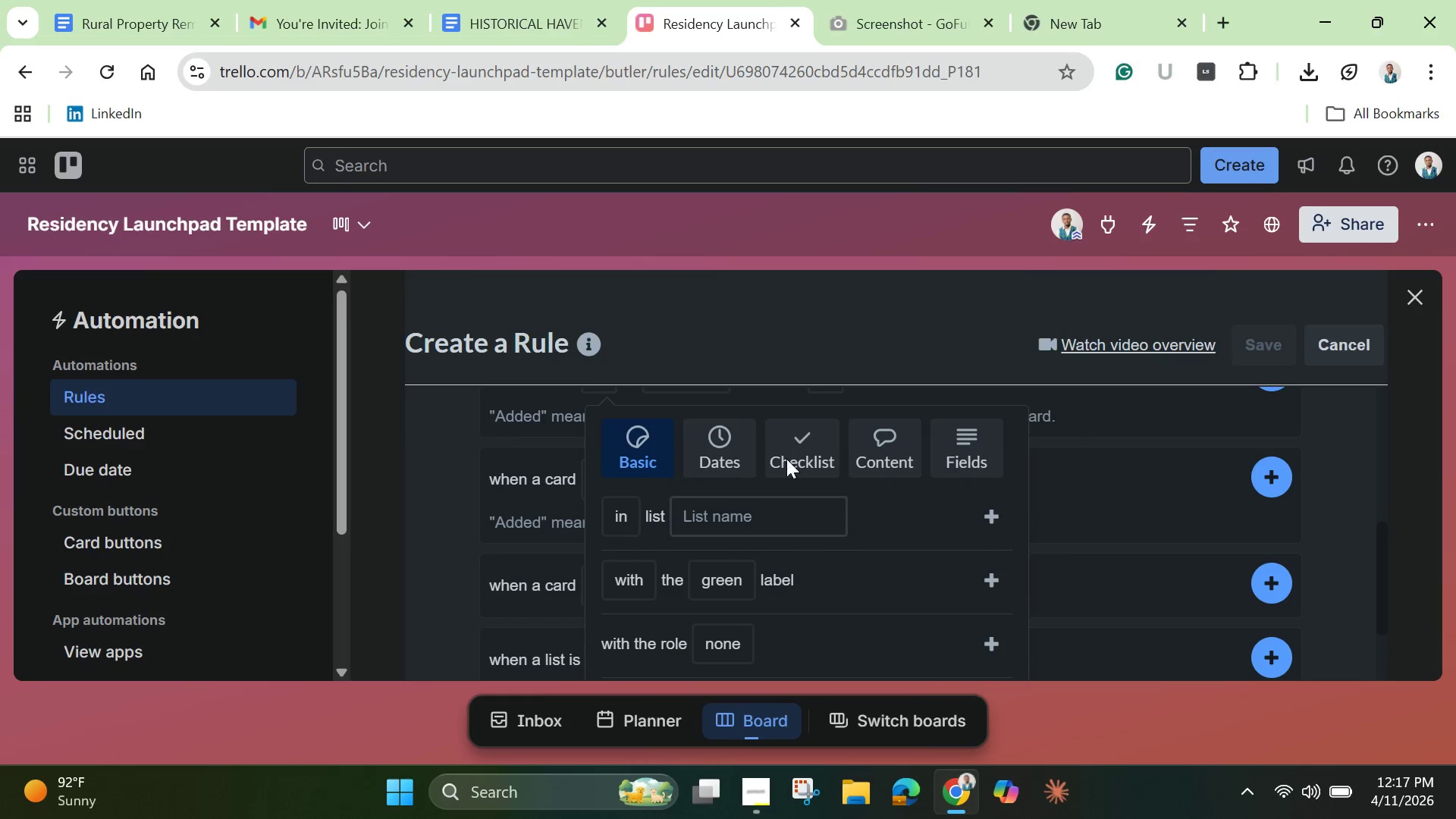 
left_click([887, 449])
 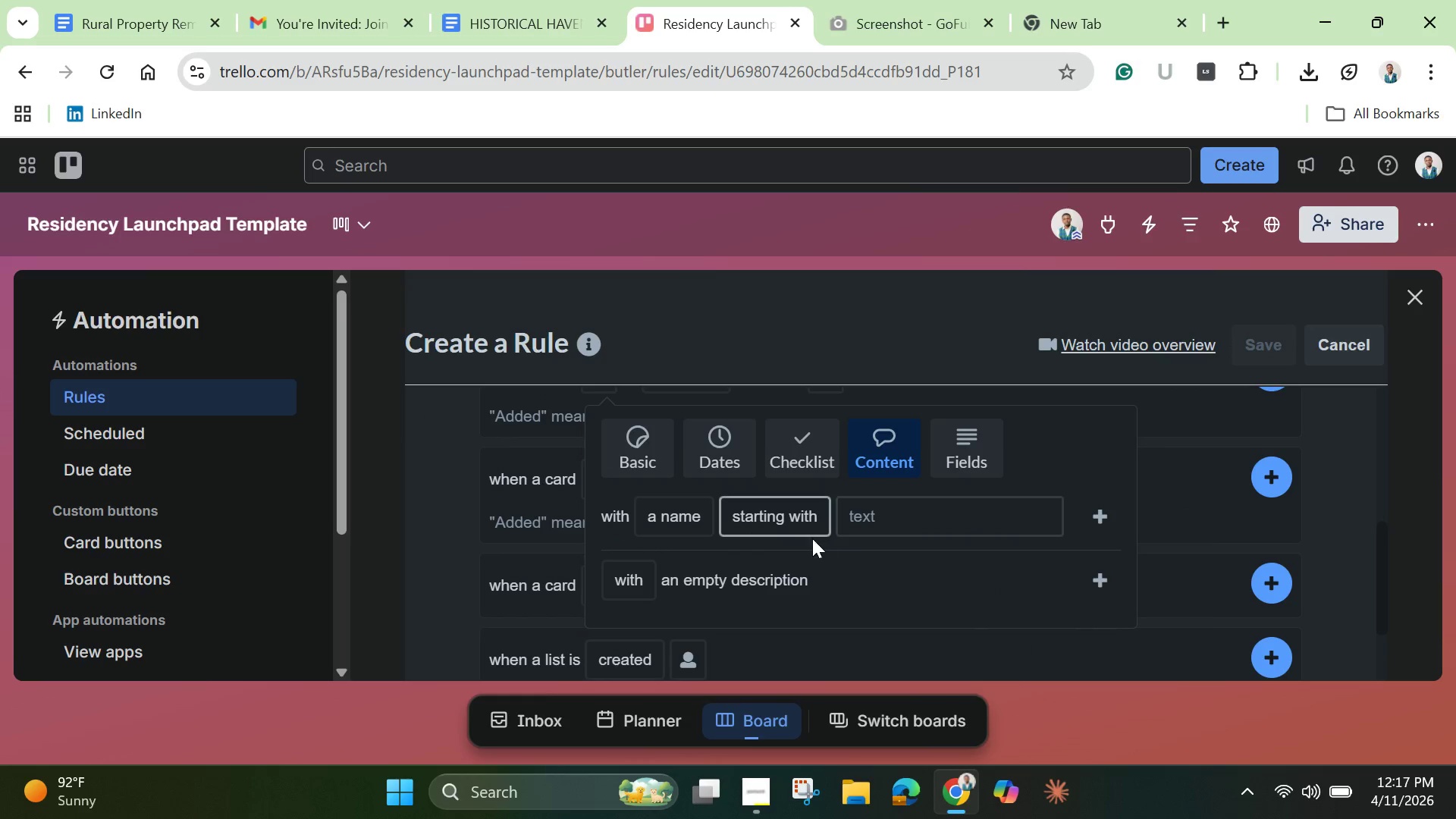 
mouse_move([789, 505])
 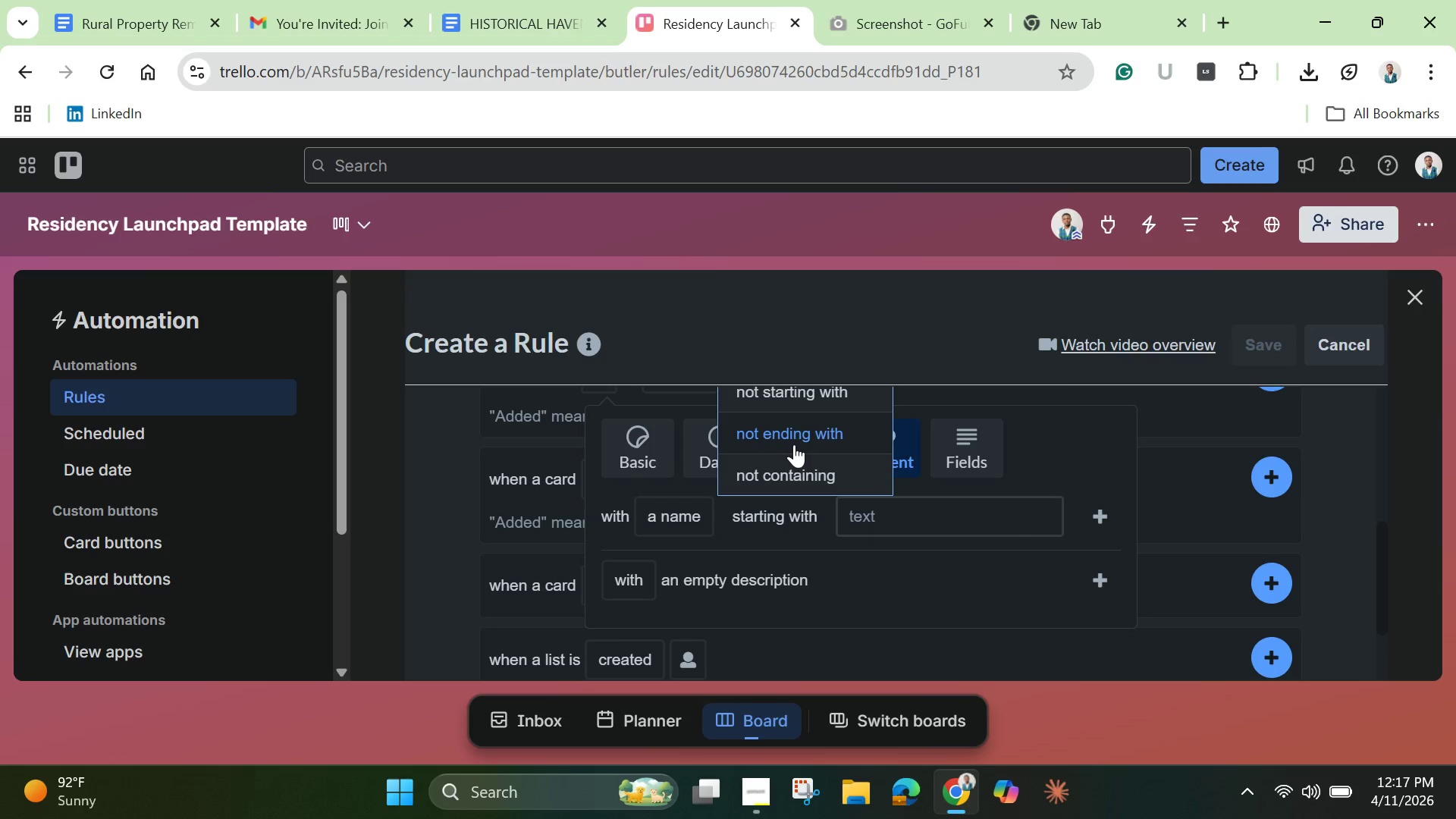 
scroll: coordinate [793, 443], scroll_direction: up, amount: 1.0
 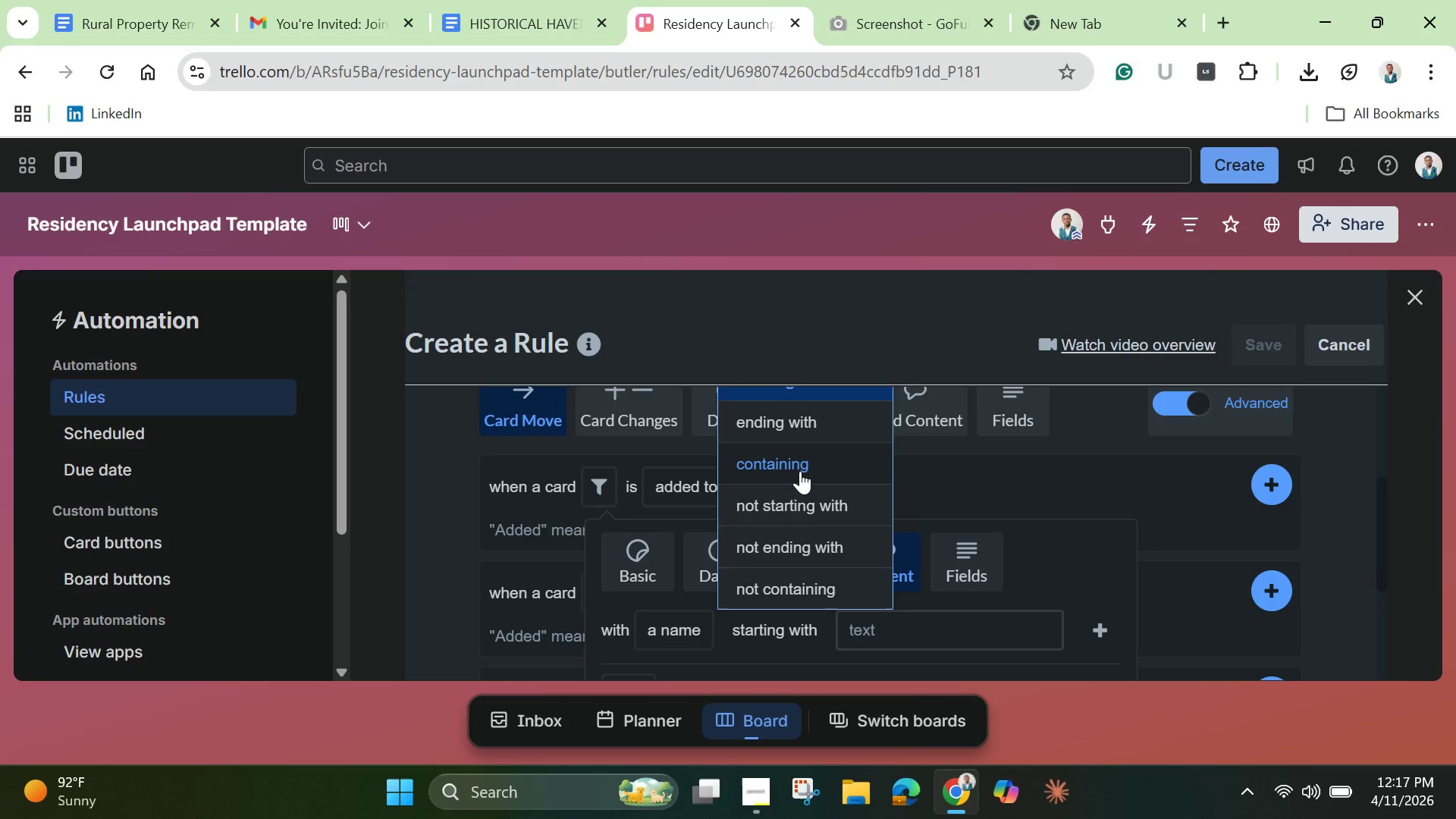 
left_click([800, 469])
 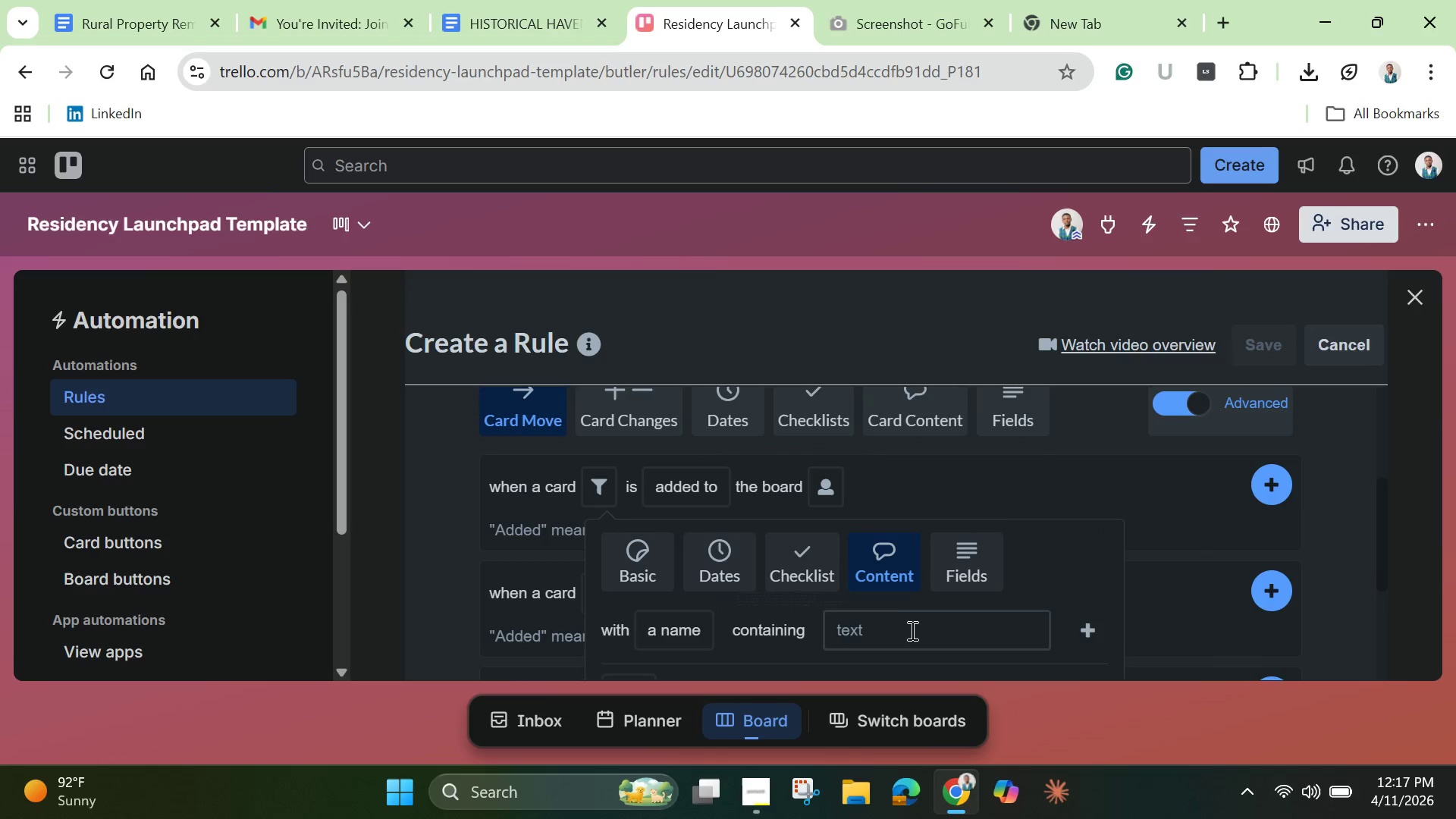 
left_click([912, 632])
 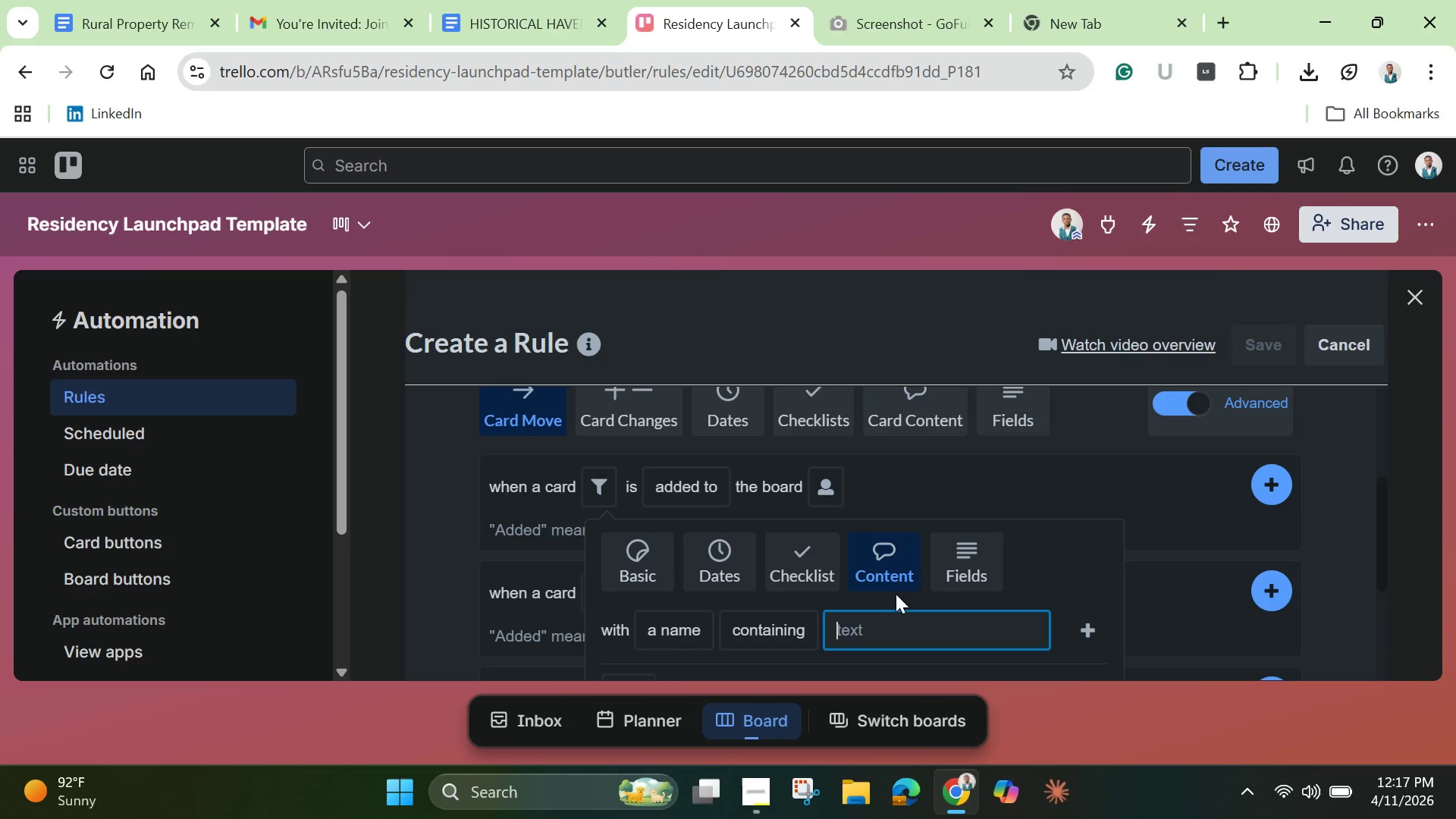 
wait(7.19)
 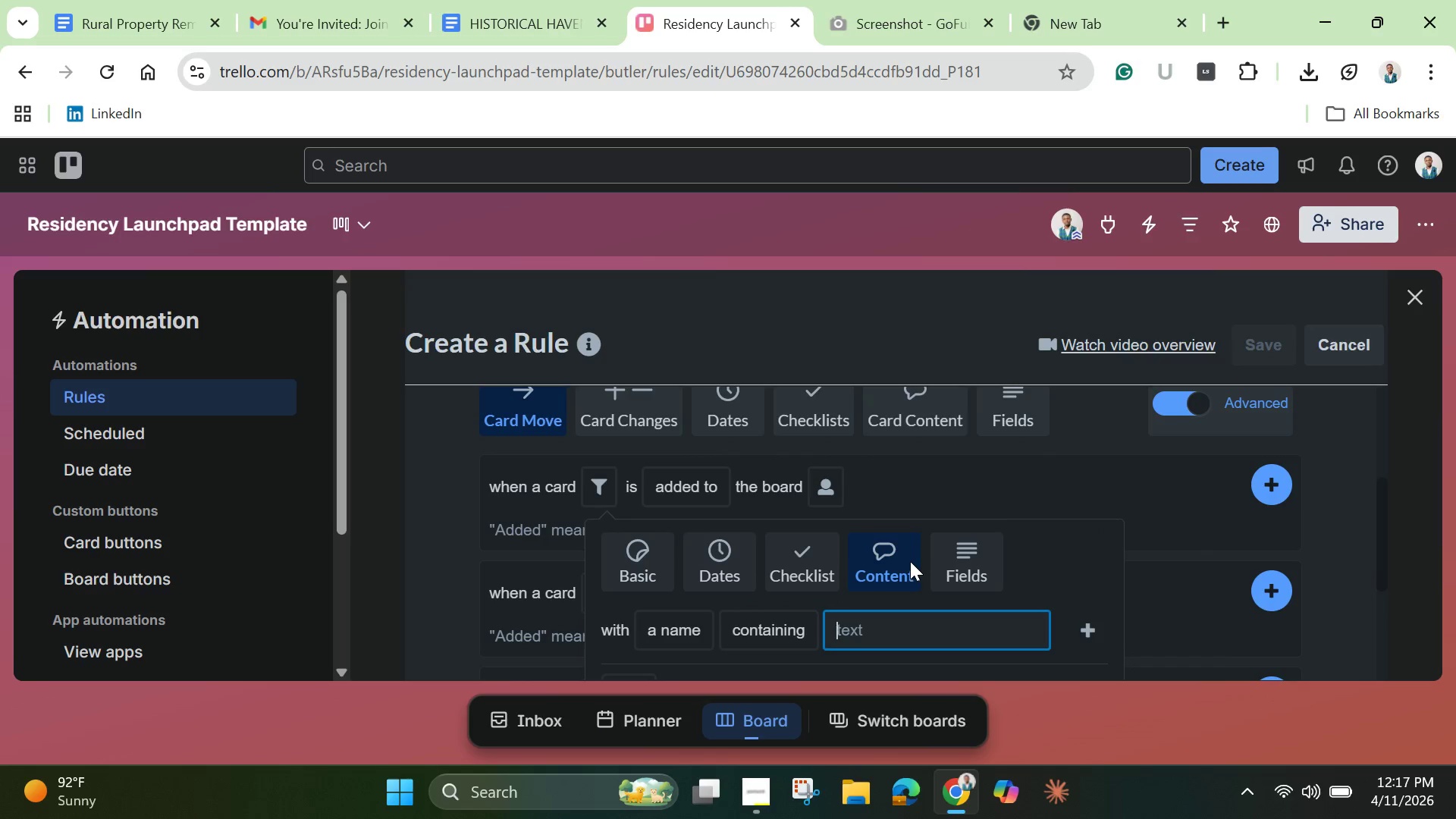 
key(Control+V)
 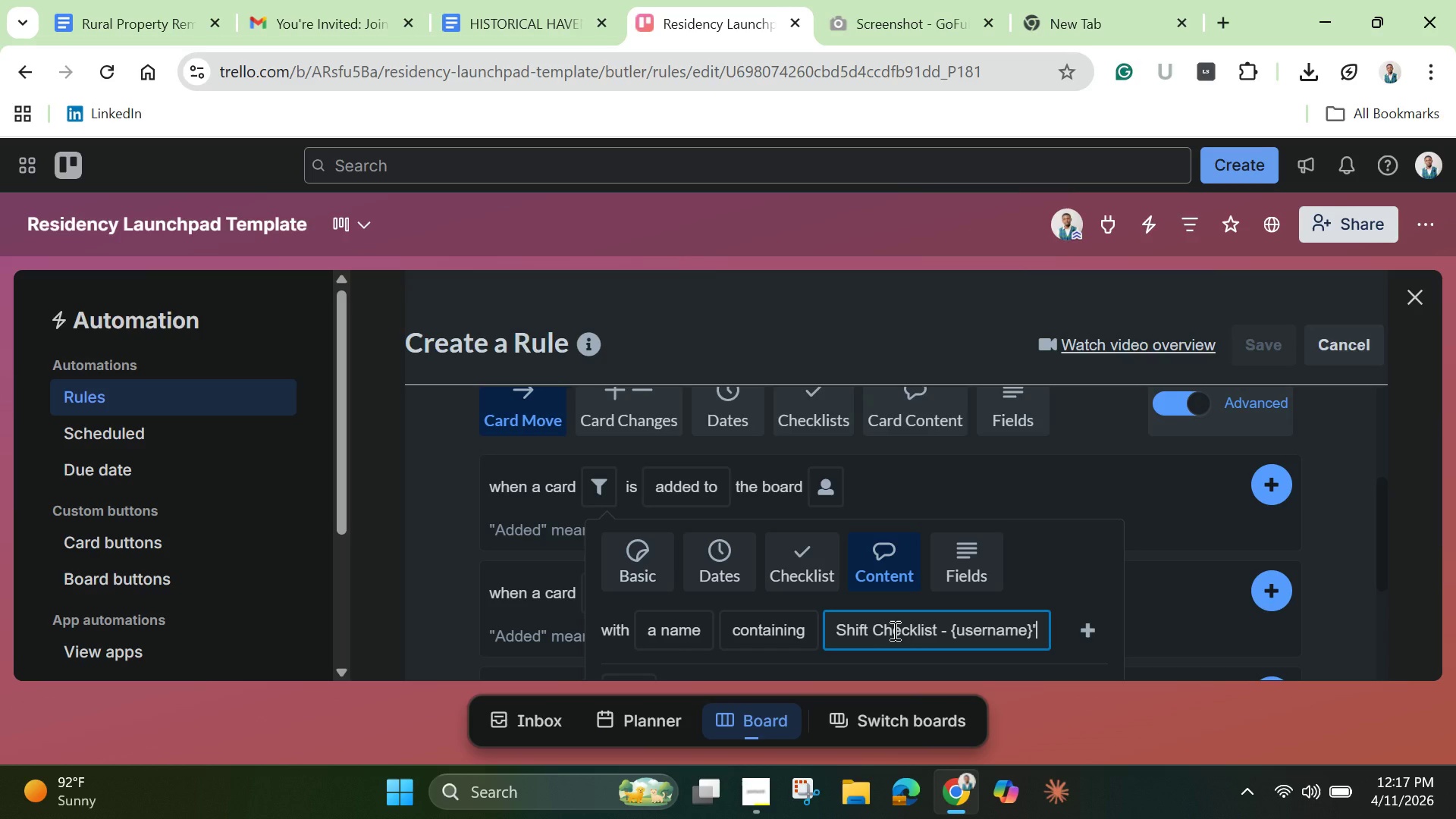 
key(Backspace)
 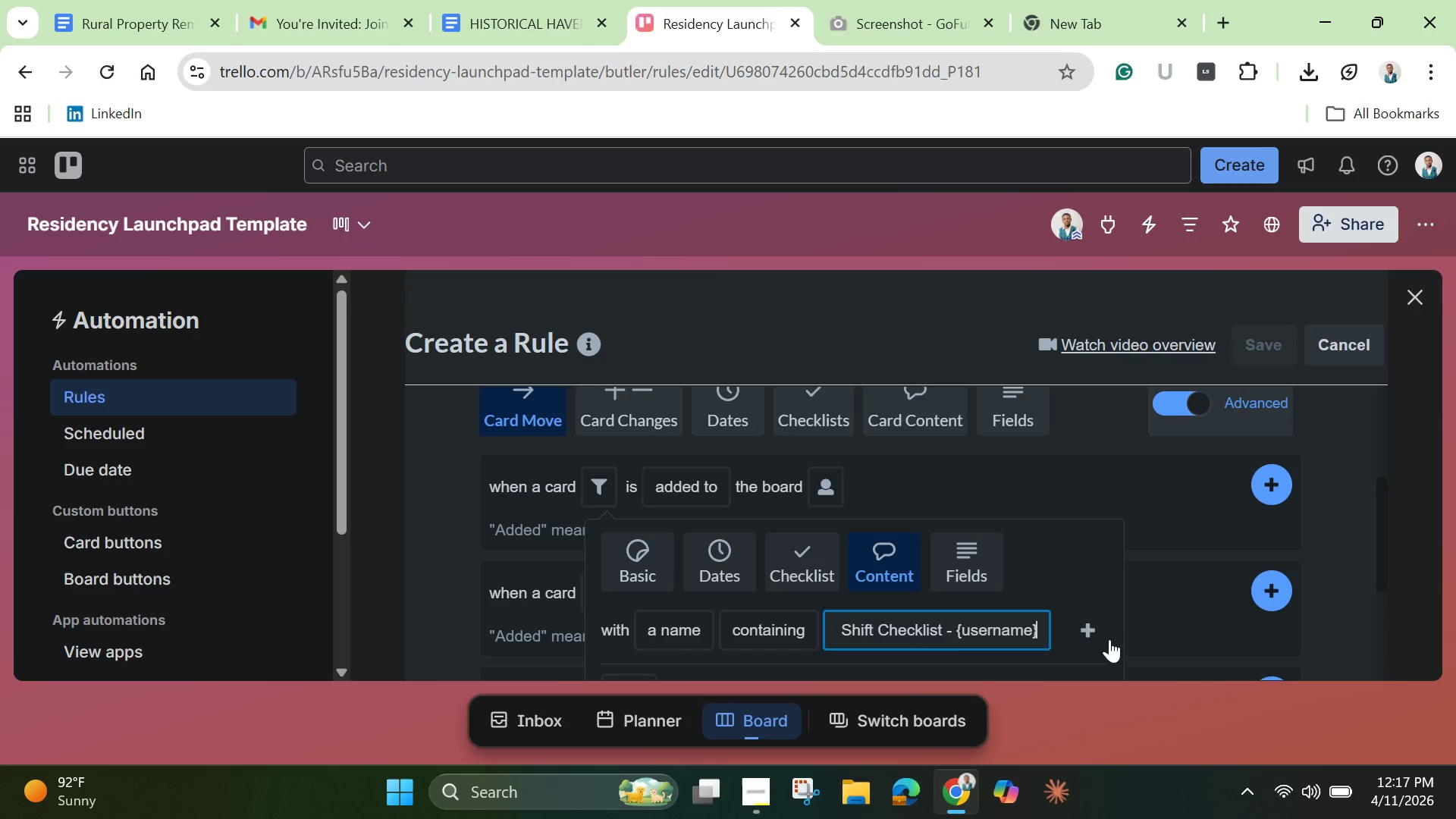 
left_click([1094, 633])
 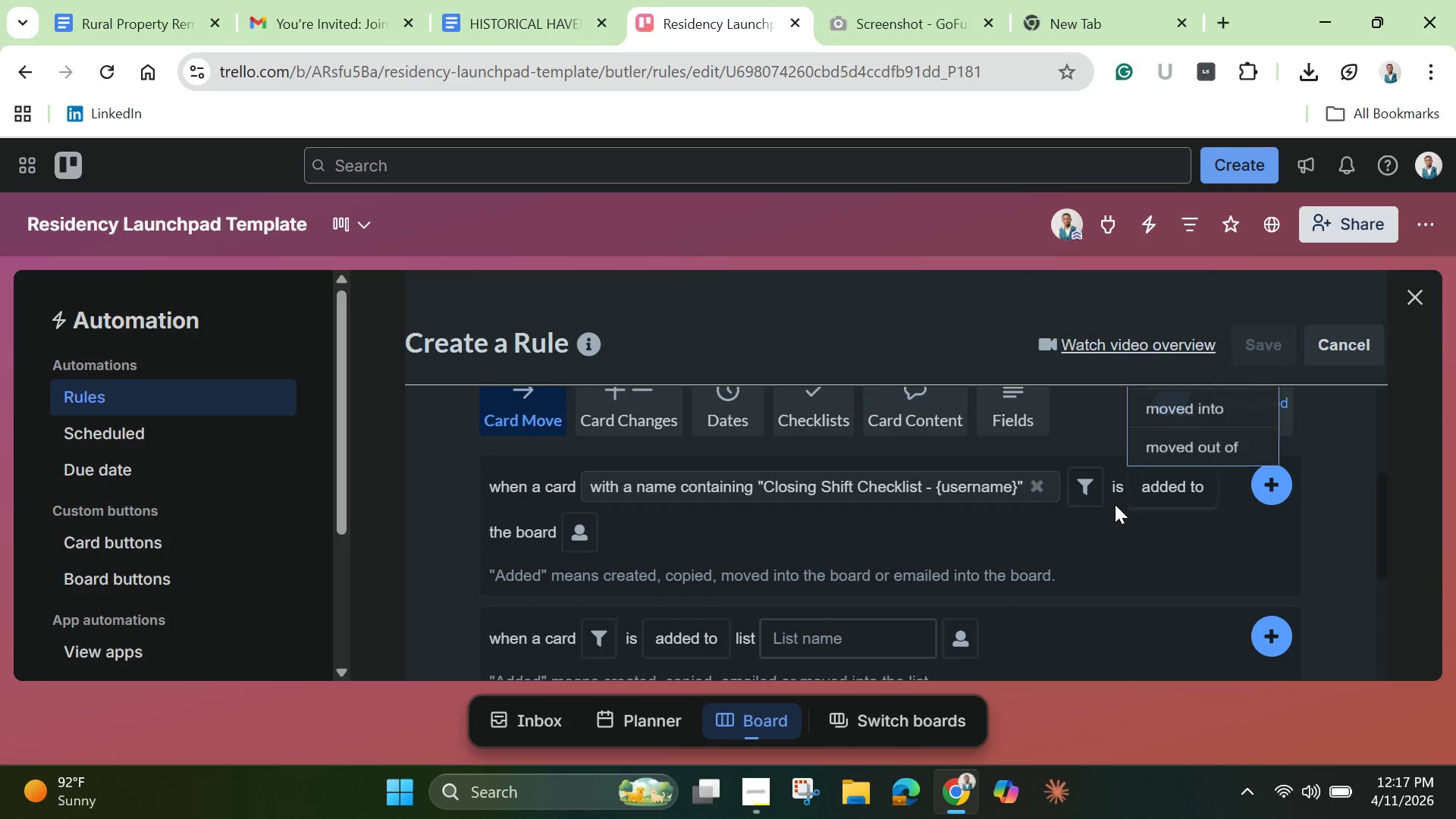 
mouse_move([1167, 484])
 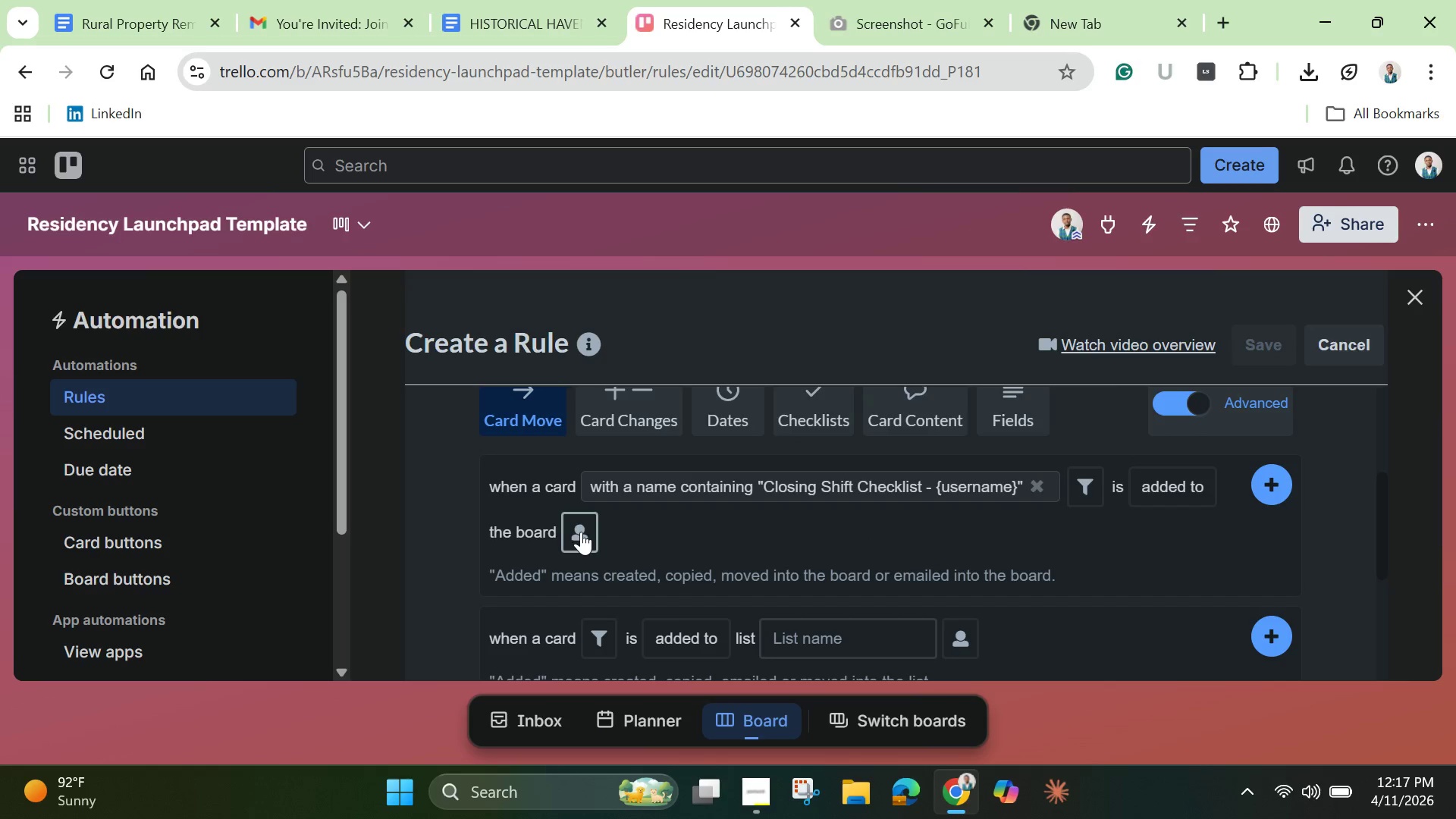 
scroll: coordinate [1233, 539], scroll_direction: up, amount: 1.0
 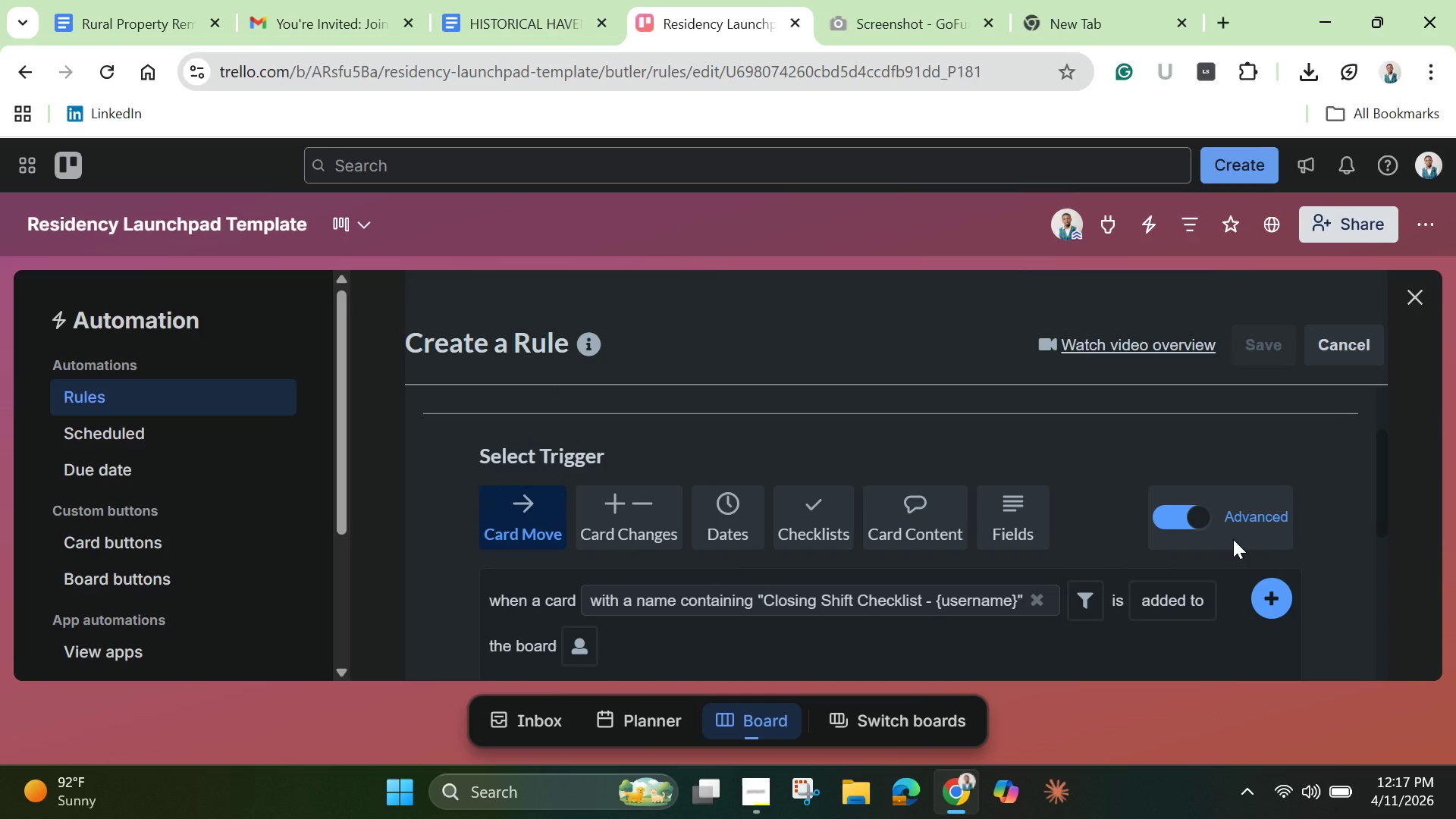 
scroll: coordinate [1233, 539], scroll_direction: down, amount: 1.0
 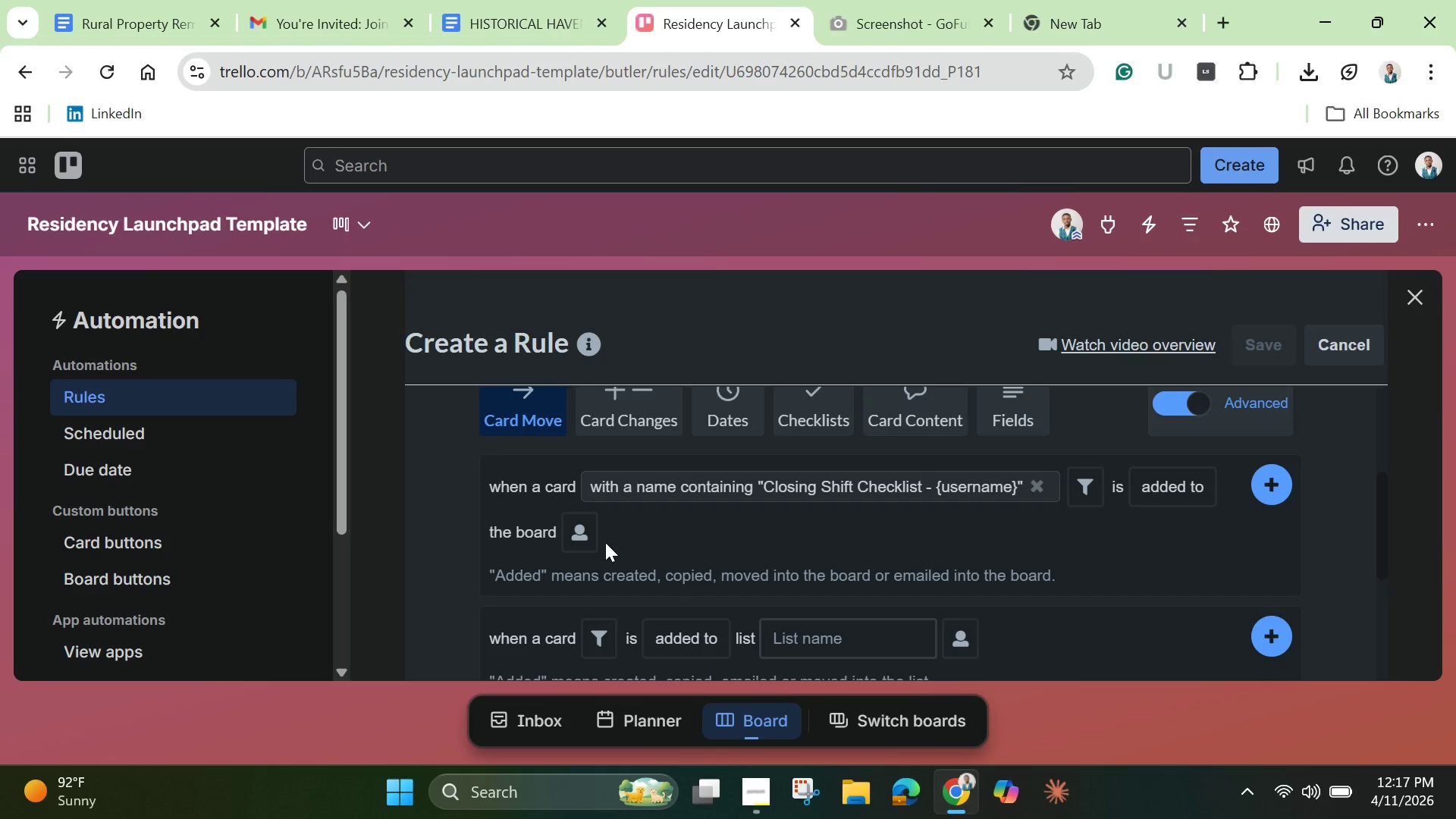 
wait(8.15)
 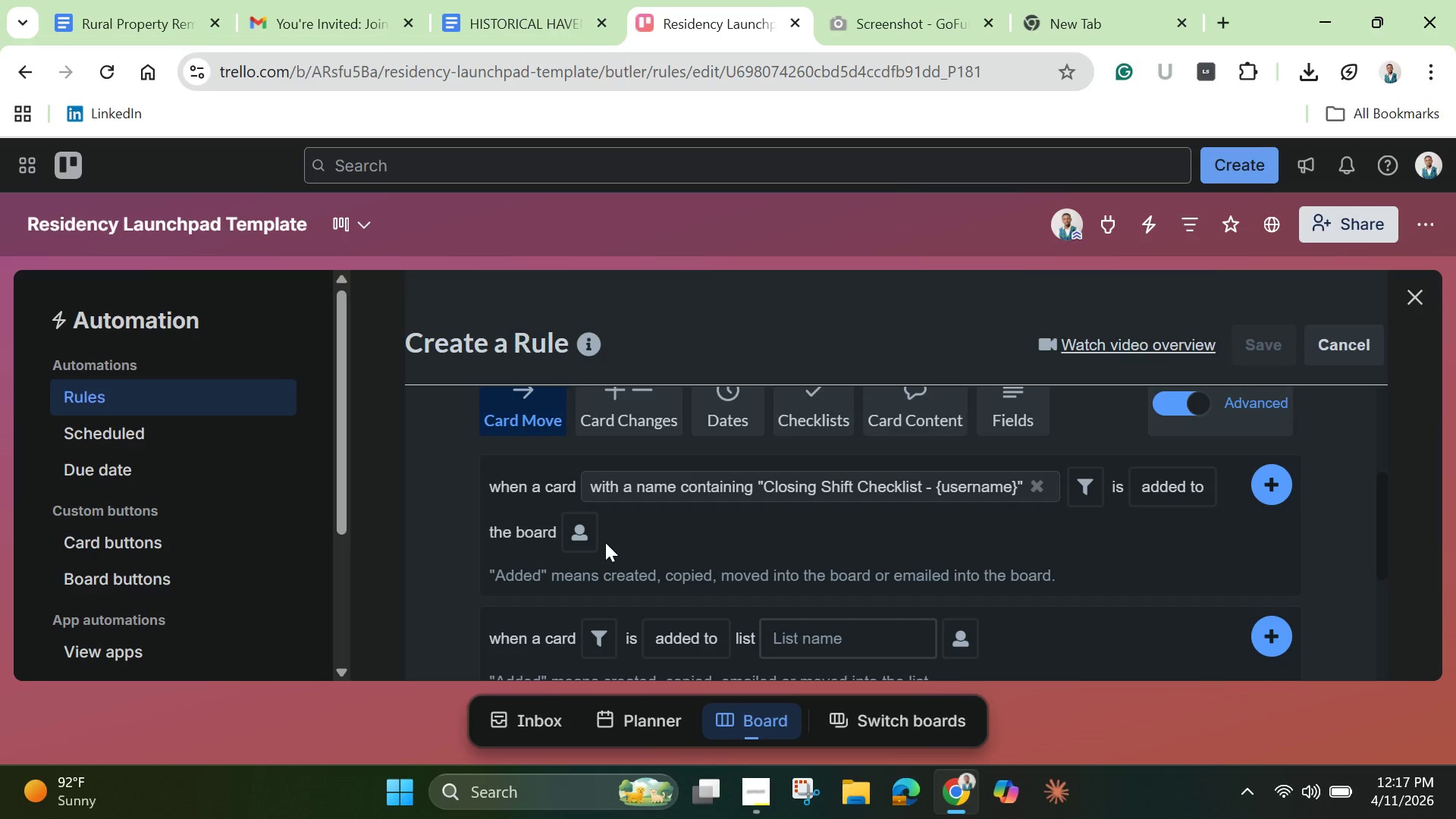 
left_click([1084, 489])
 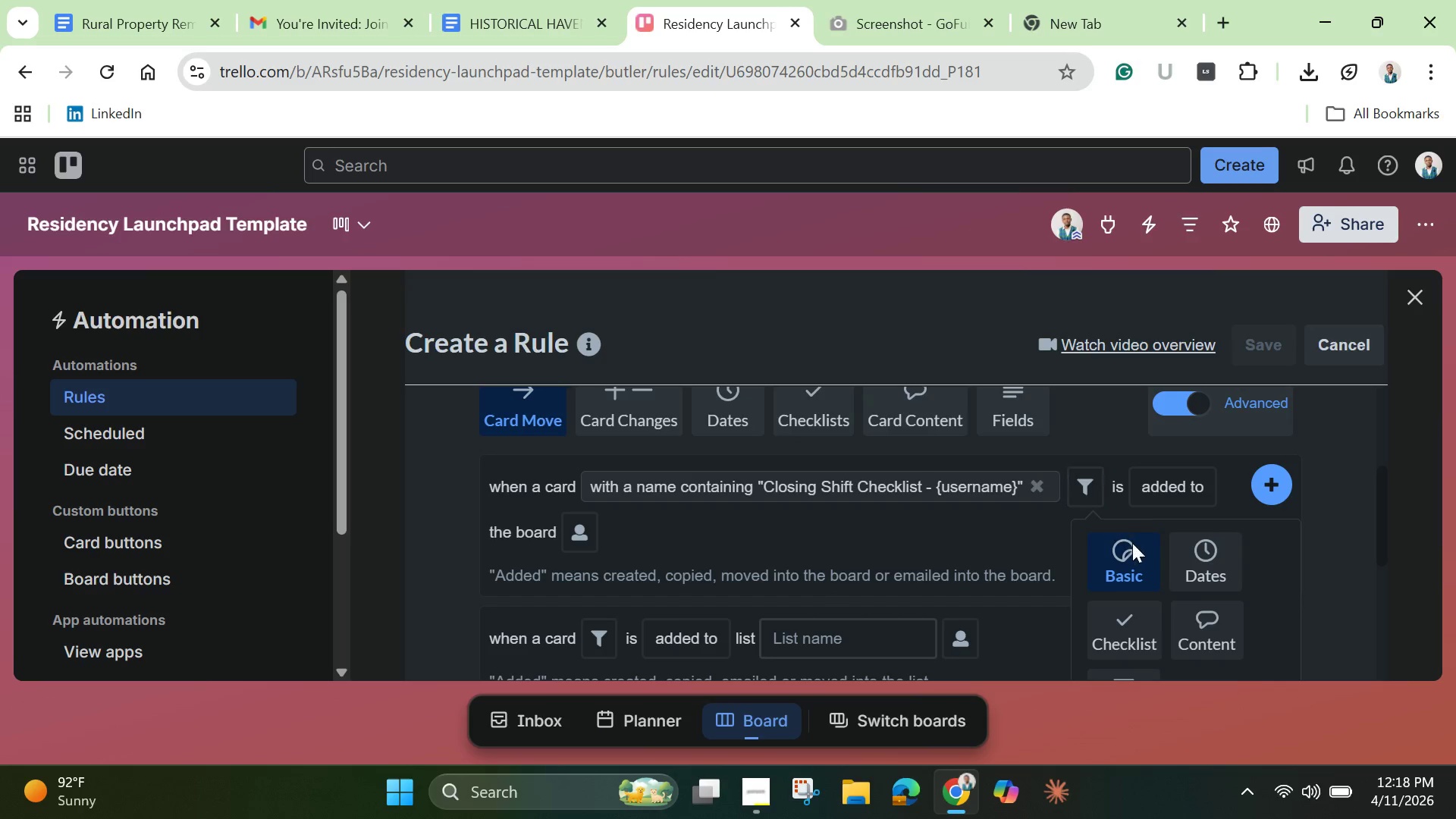 
scroll: coordinate [1135, 579], scroll_direction: down, amount: 3.0
 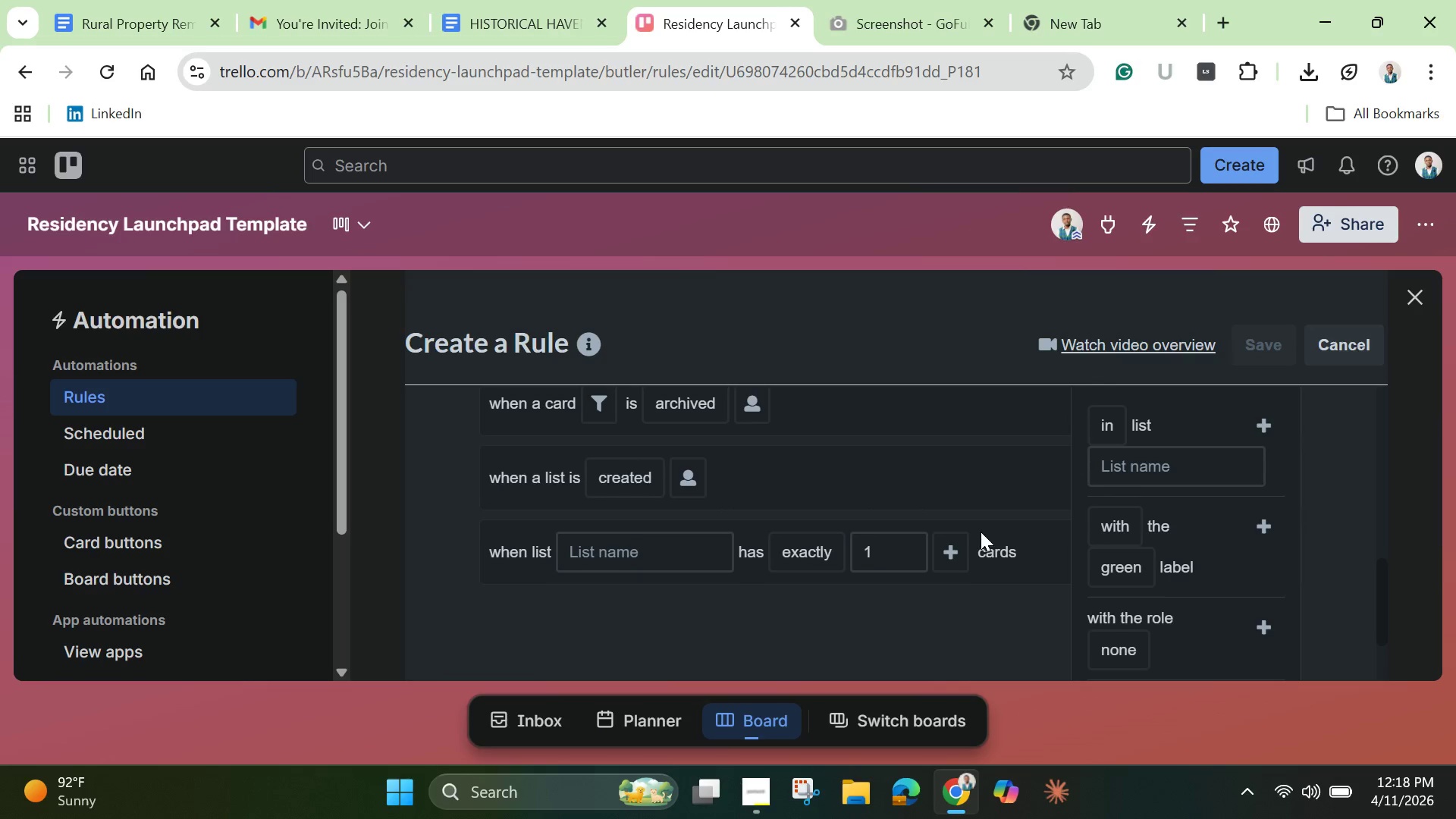 
scroll: coordinate [992, 538], scroll_direction: up, amount: 4.0
 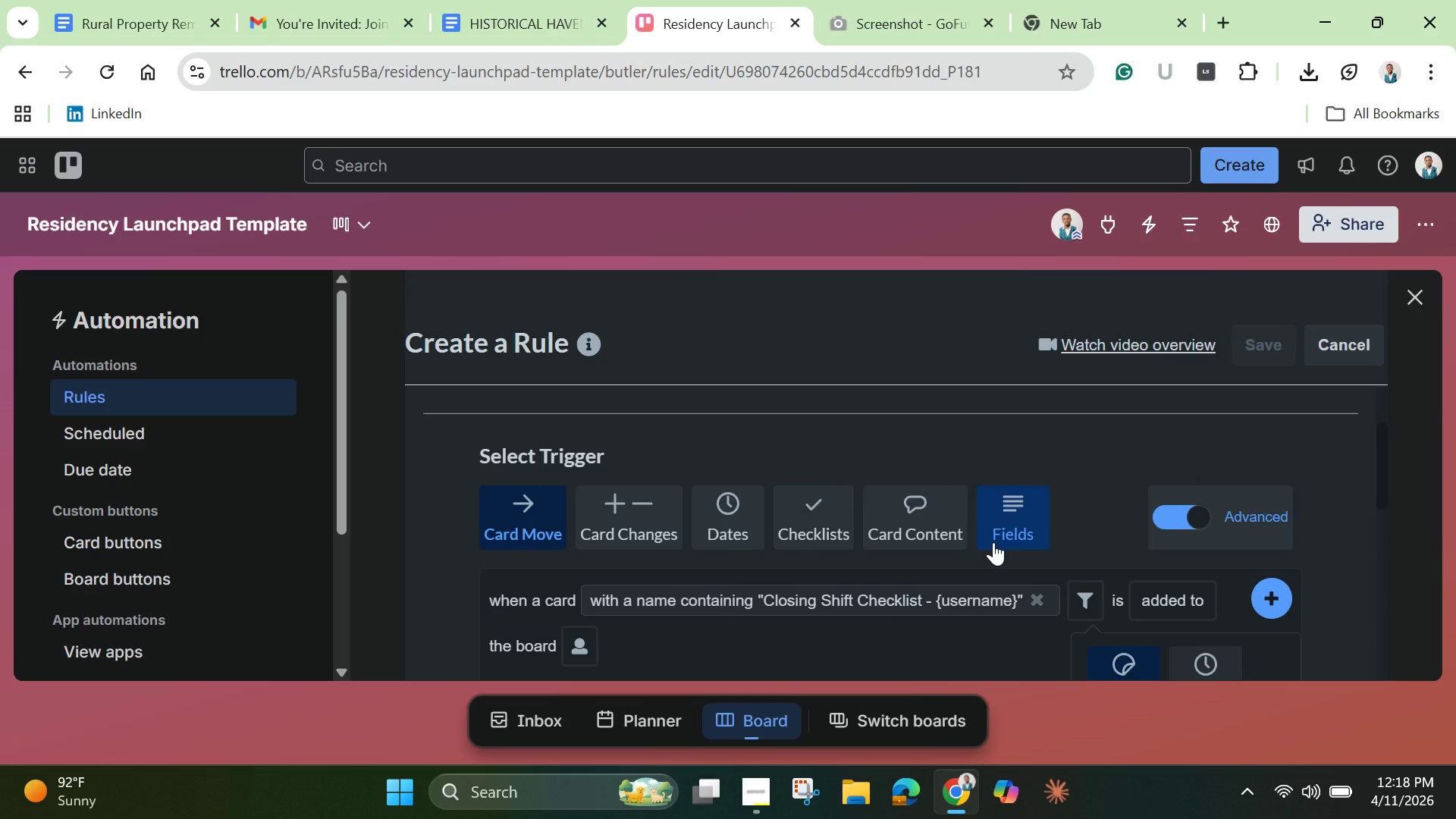 
scroll: coordinate [996, 553], scroll_direction: down, amount: 1.0
 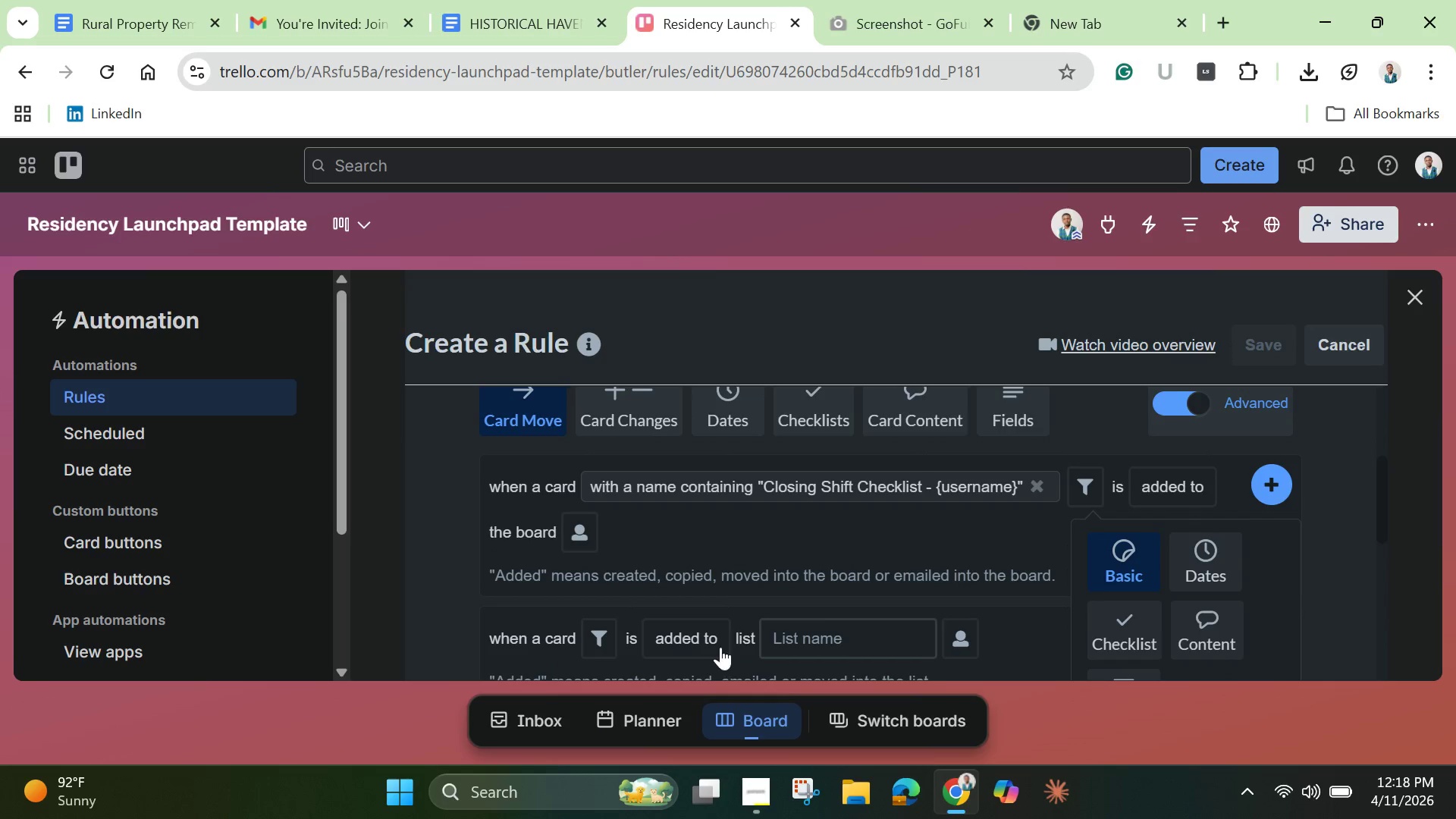 
left_click([596, 640])
 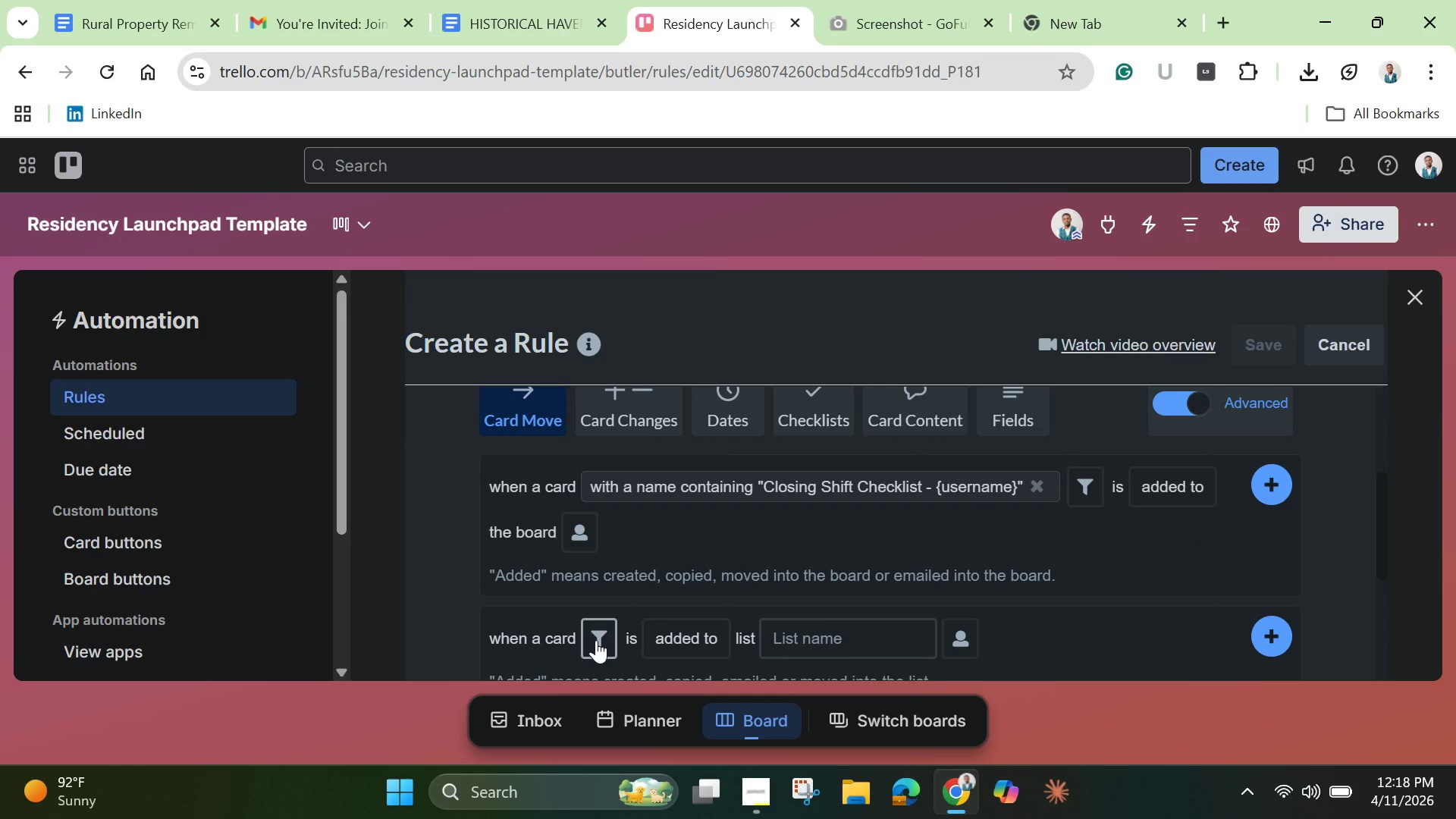 
left_click([596, 640])
 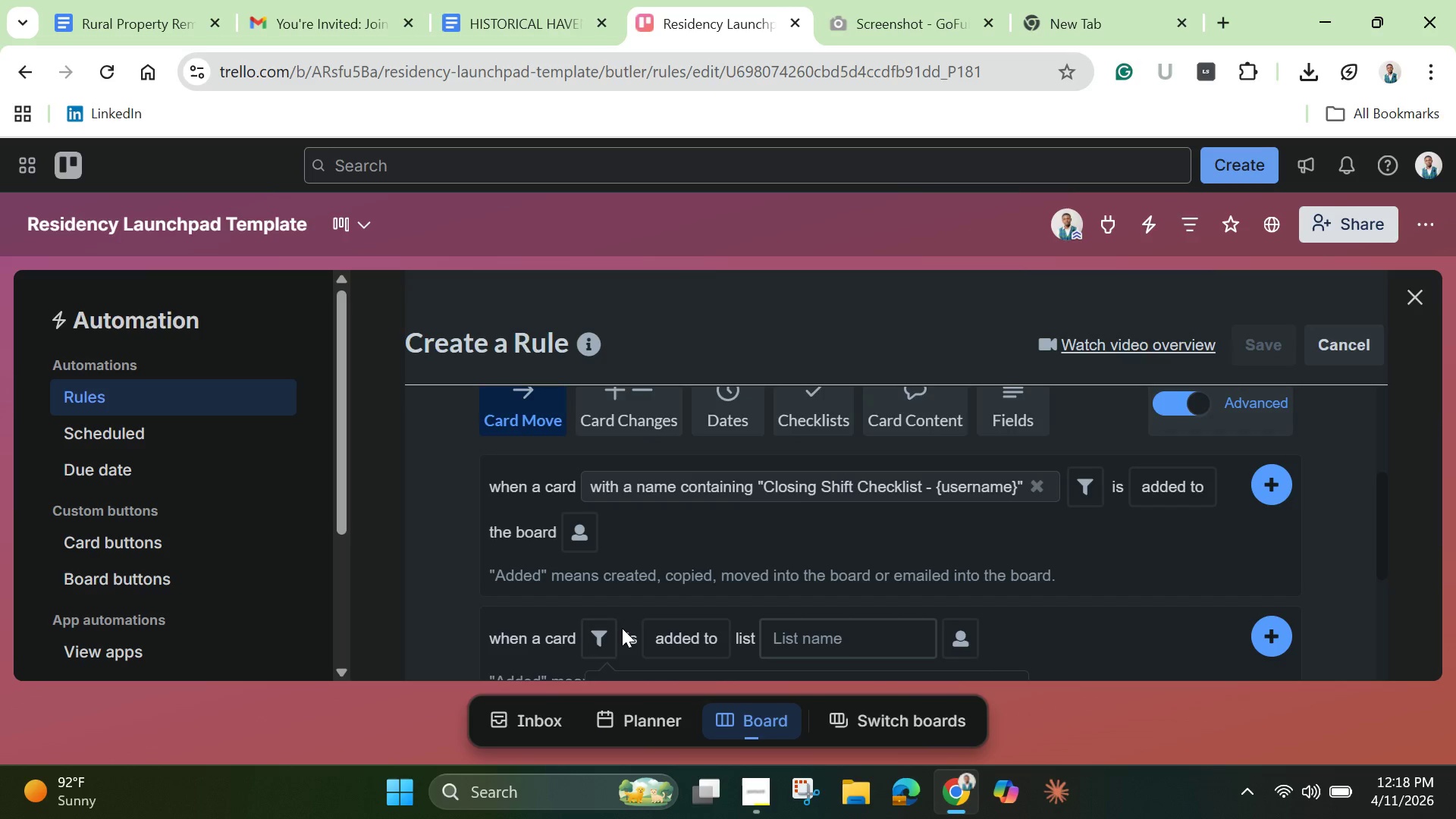 
scroll: coordinate [623, 628], scroll_direction: down, amount: 2.0
 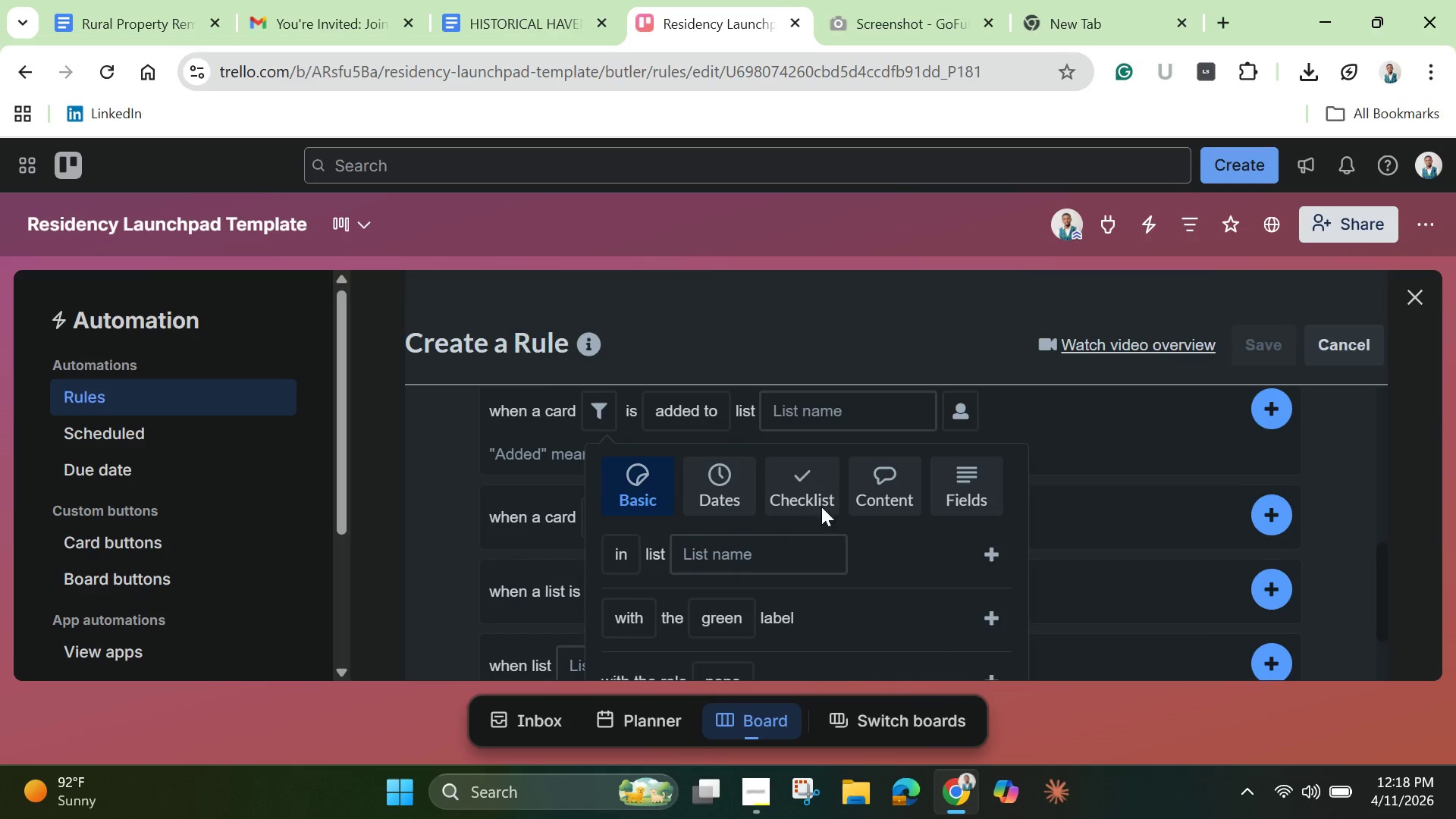 
left_click([894, 500])
 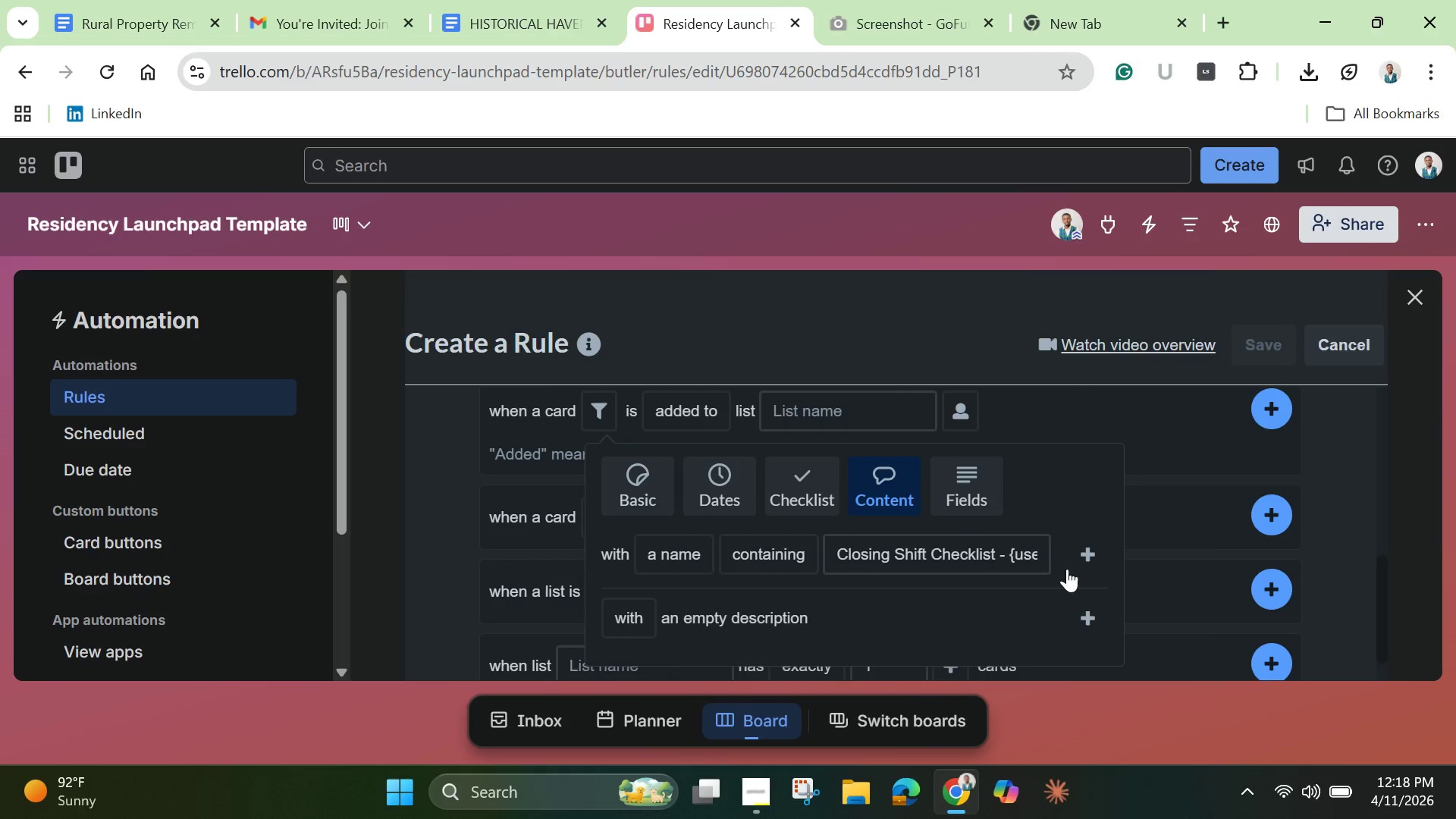 
wait(6.44)
 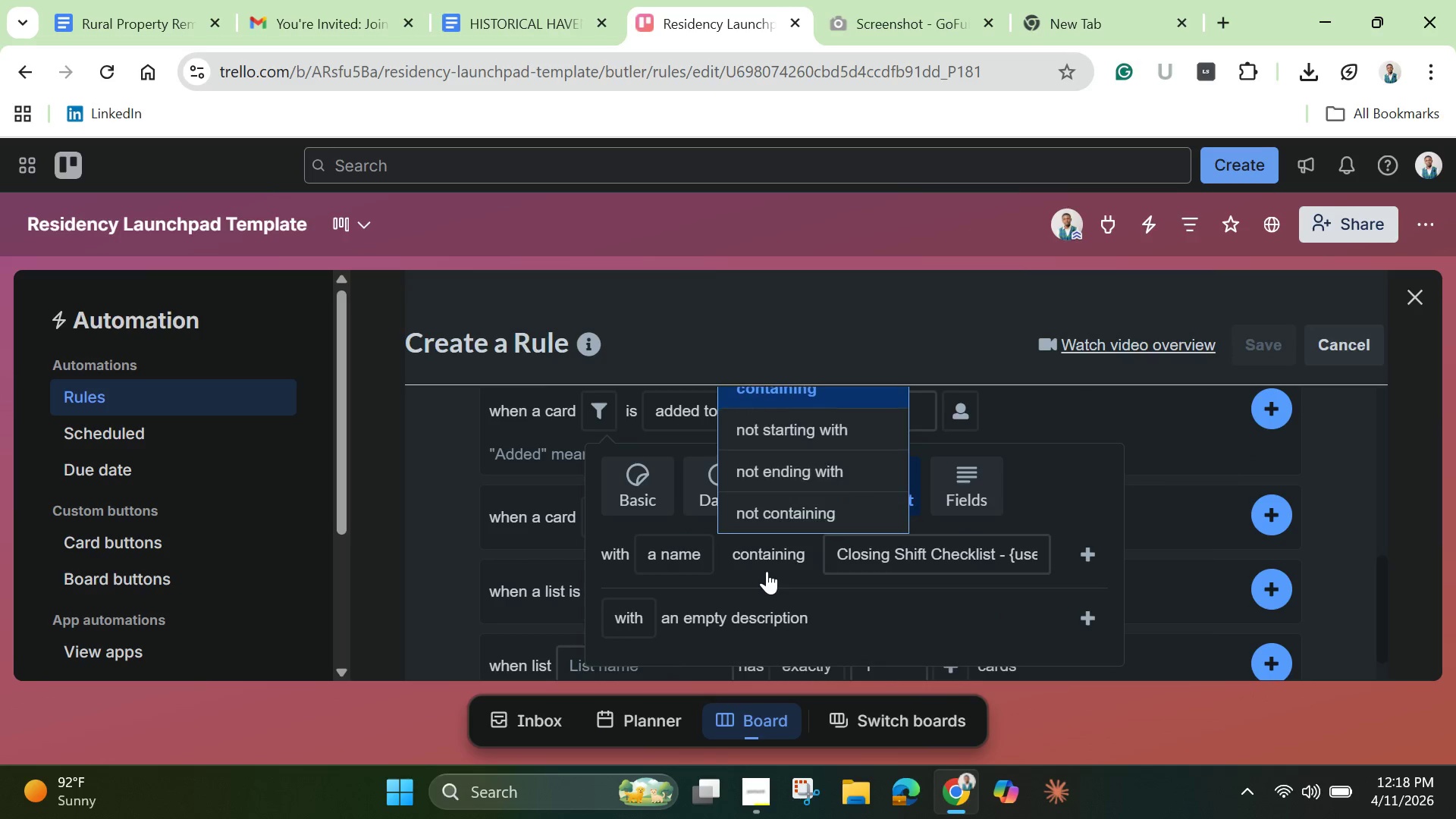 
left_click([1090, 560])
 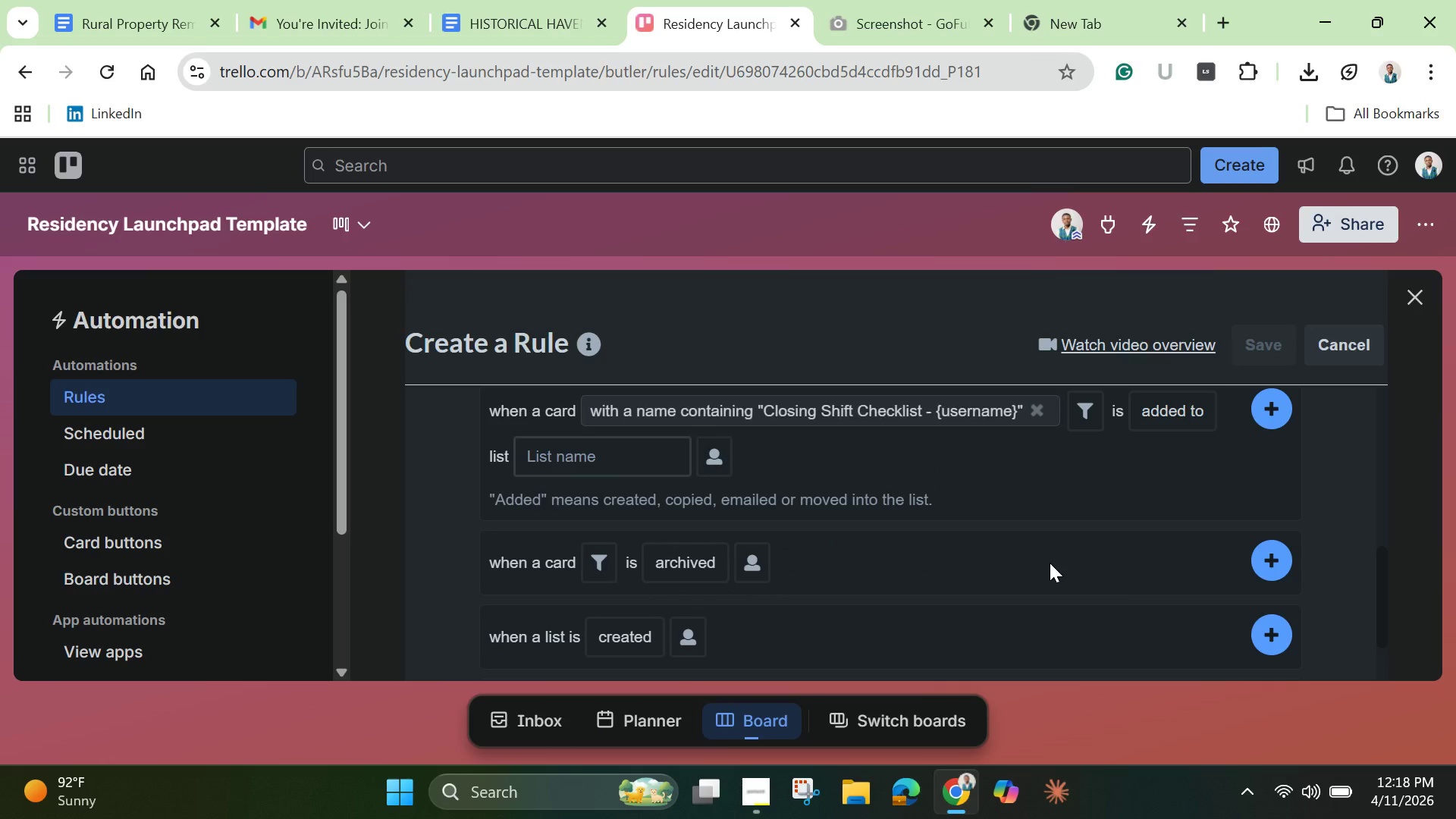 
scroll: coordinate [1037, 560], scroll_direction: up, amount: 2.0
 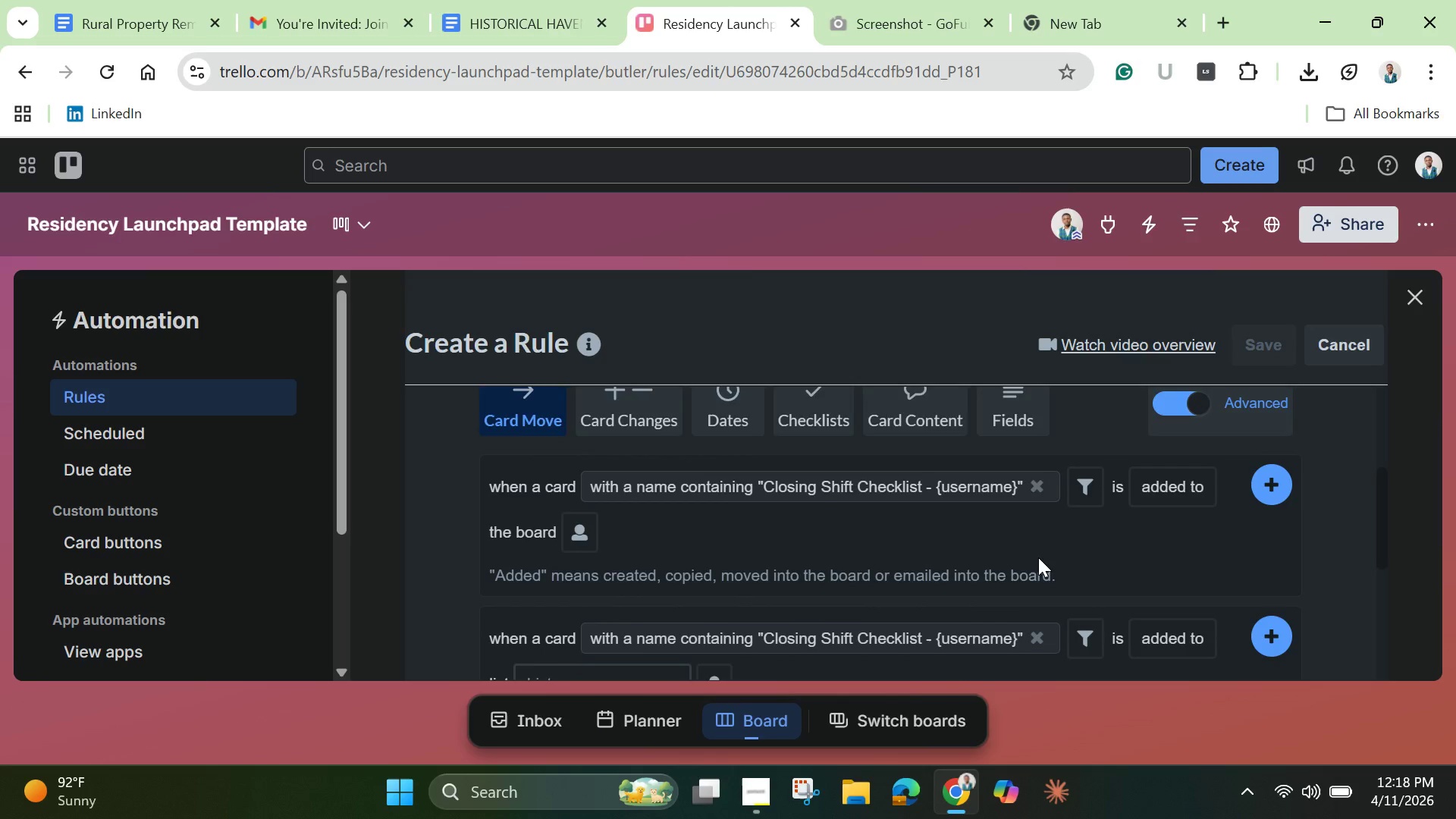 
scroll: coordinate [1038, 557], scroll_direction: down, amount: 1.0
 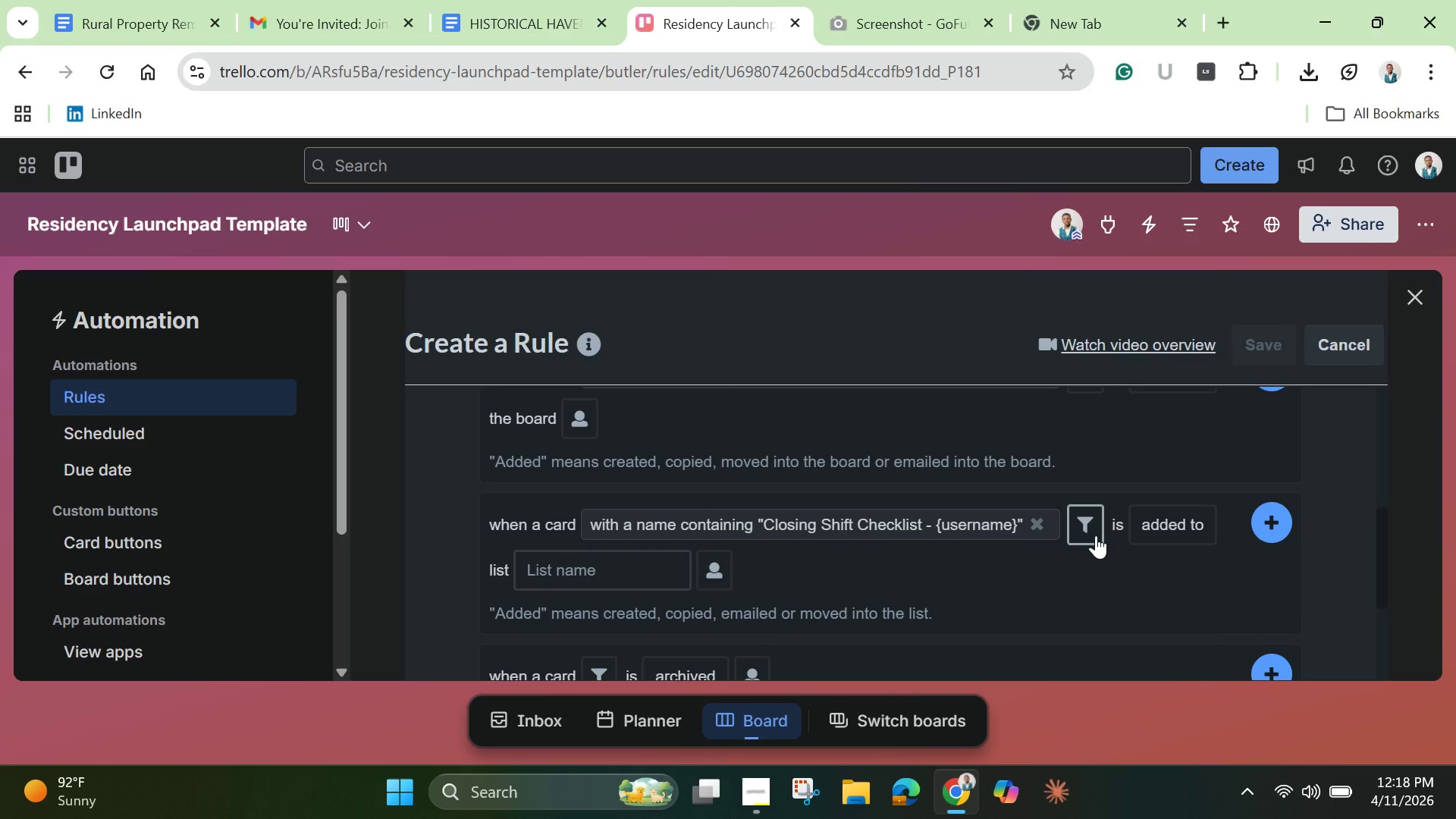 
mouse_move([1150, 546])
 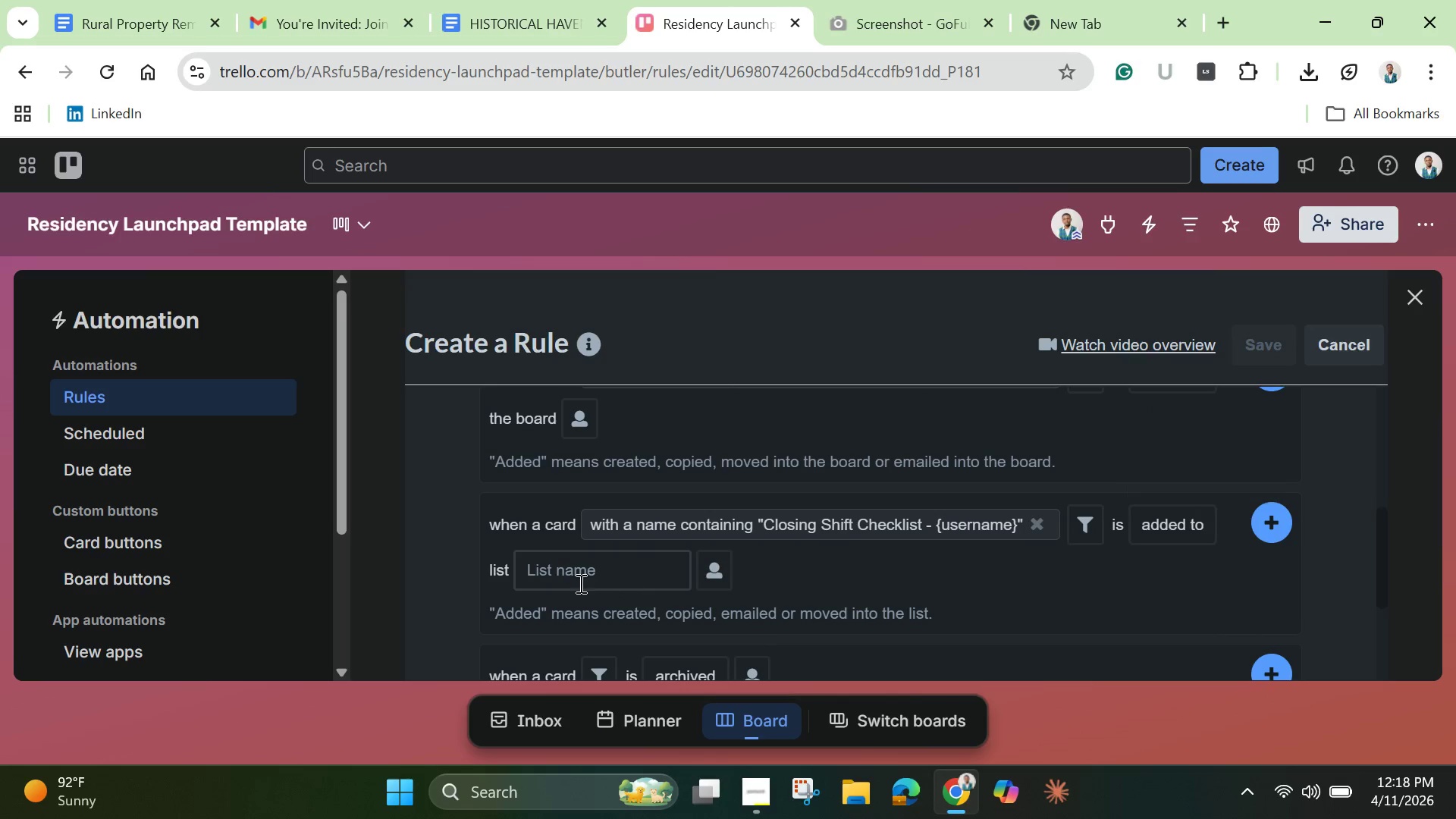 
left_click([573, 579])
 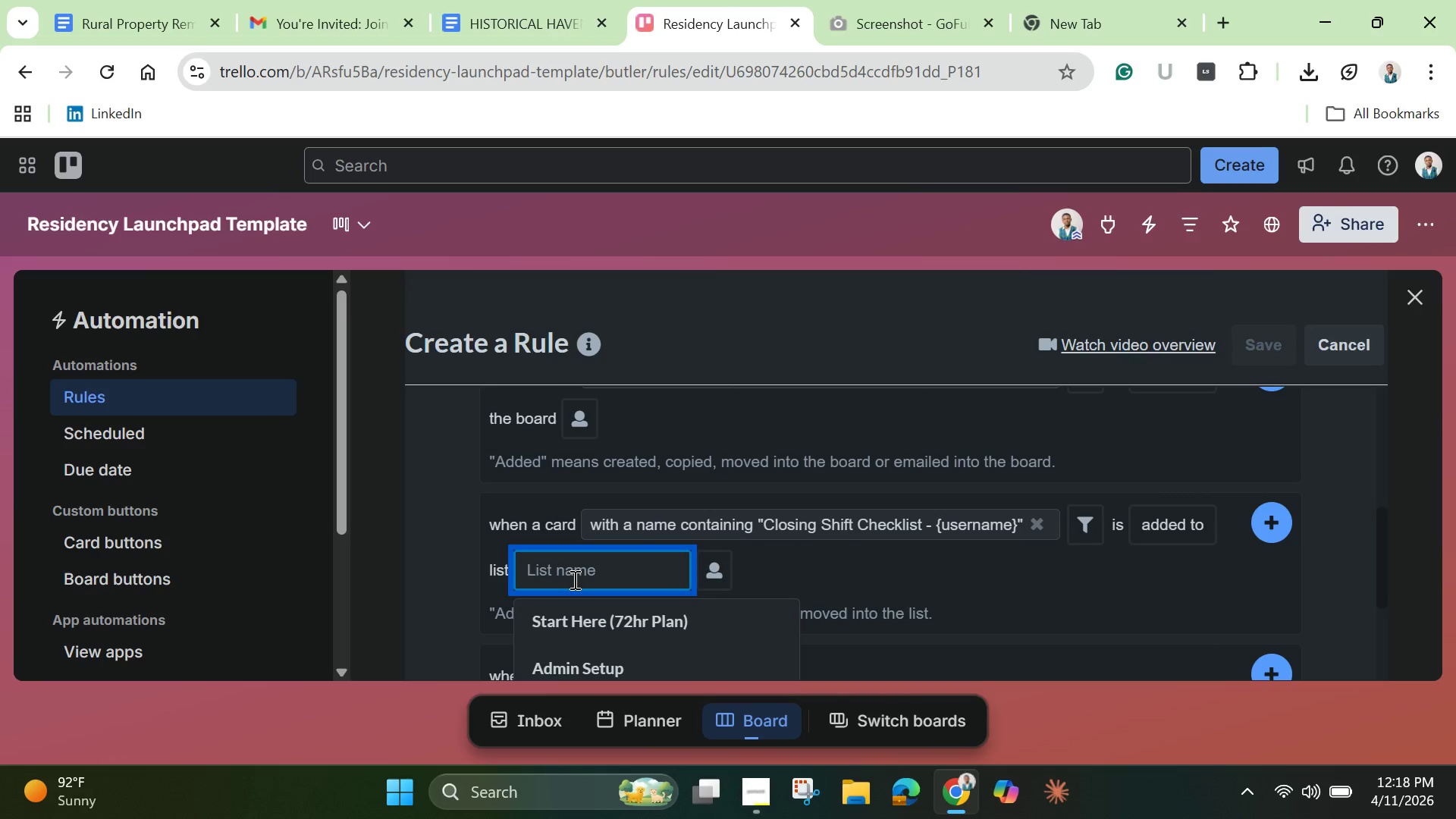 
scroll: coordinate [595, 588], scroll_direction: down, amount: 2.0
 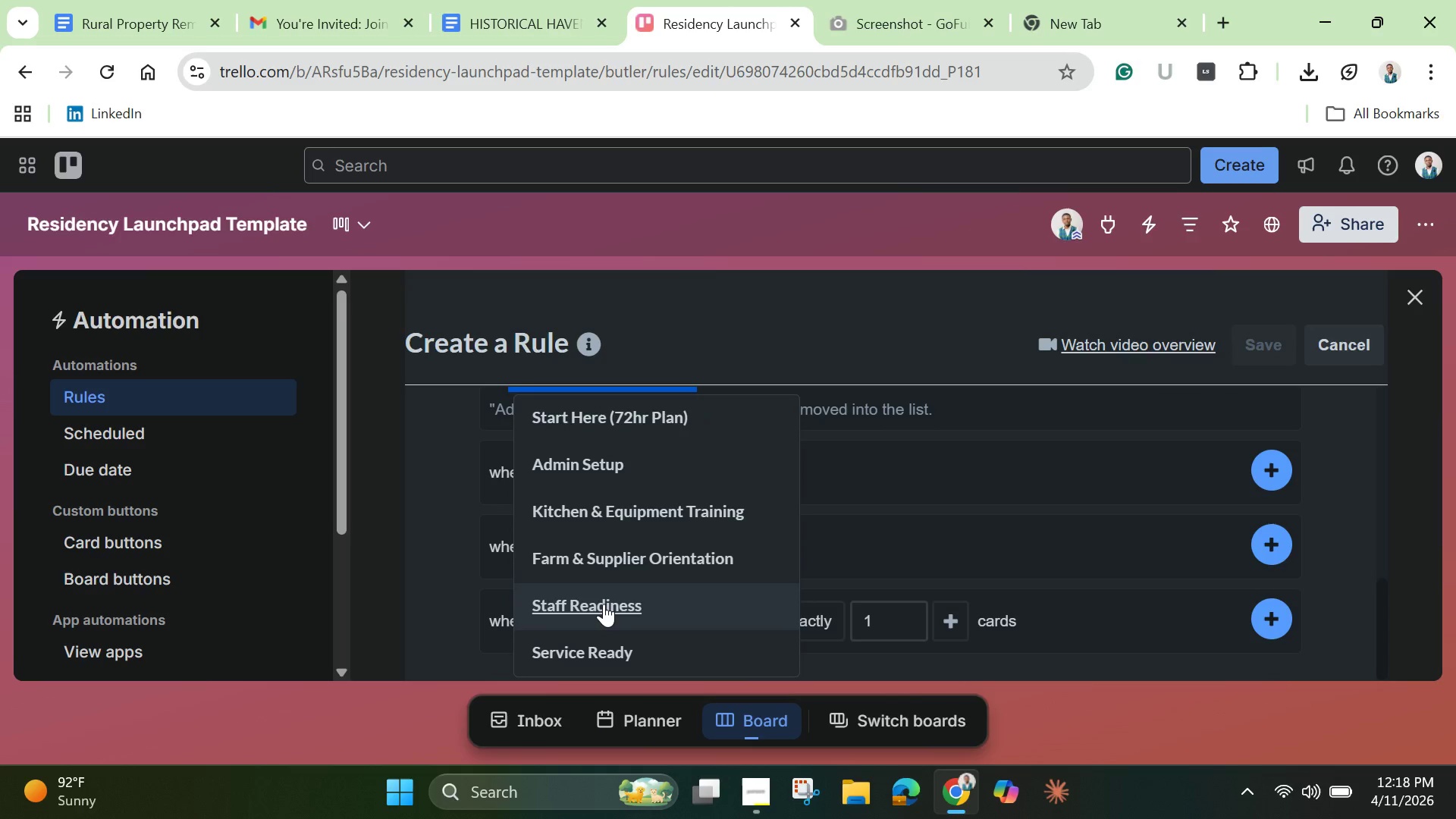 
left_click([604, 604])
 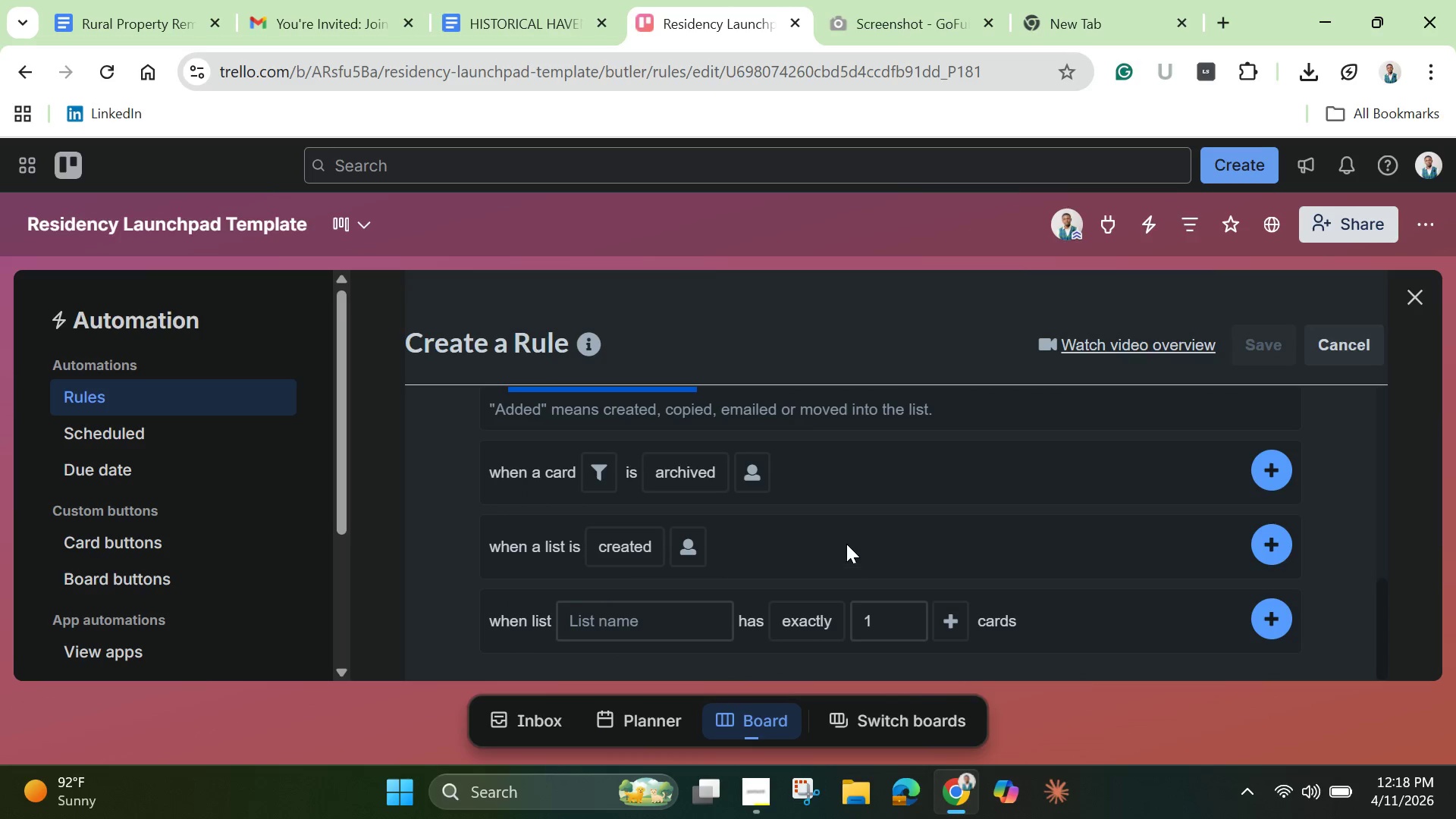 
scroll: coordinate [946, 526], scroll_direction: up, amount: 2.0
 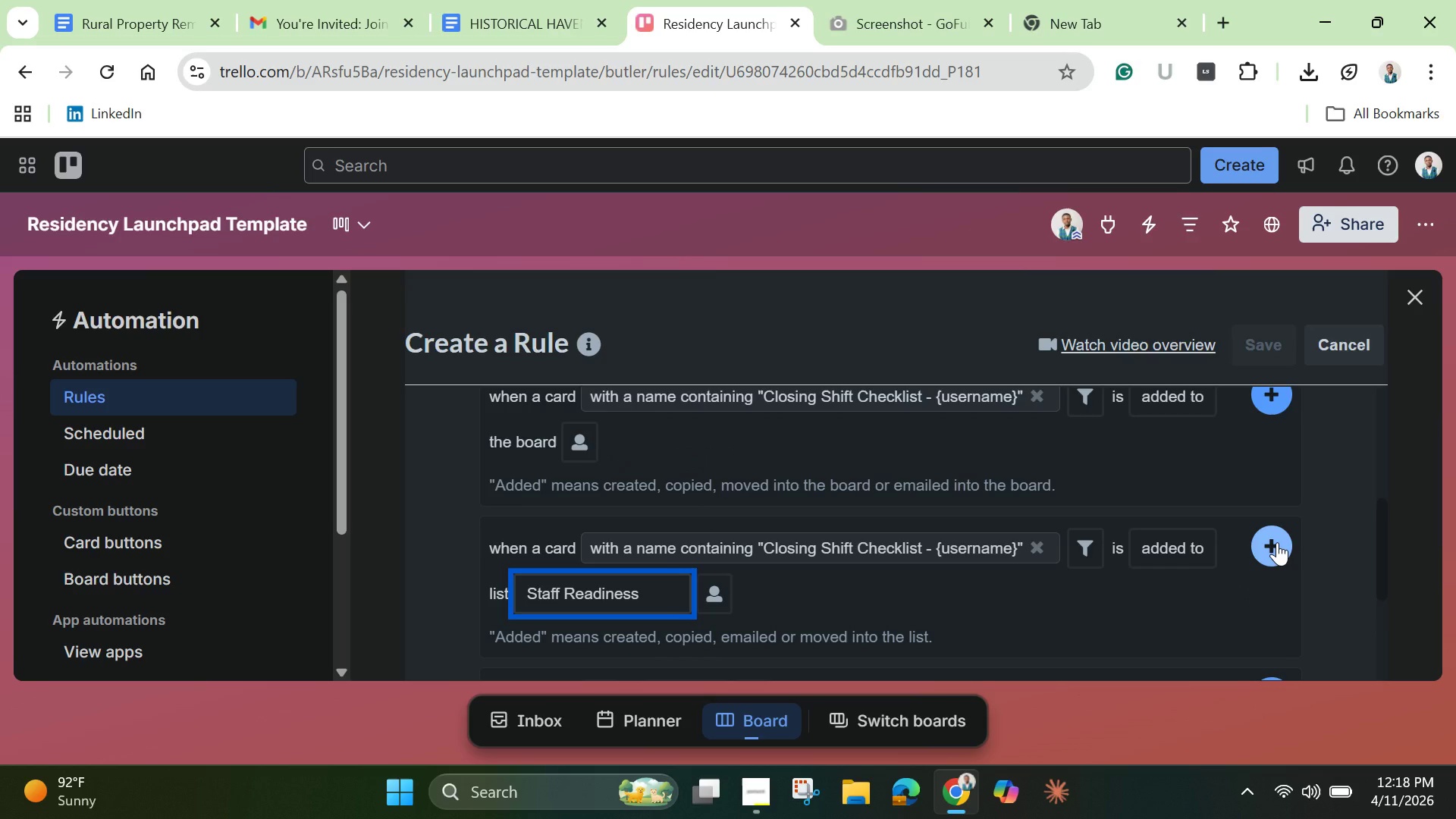 
wait(8.58)
 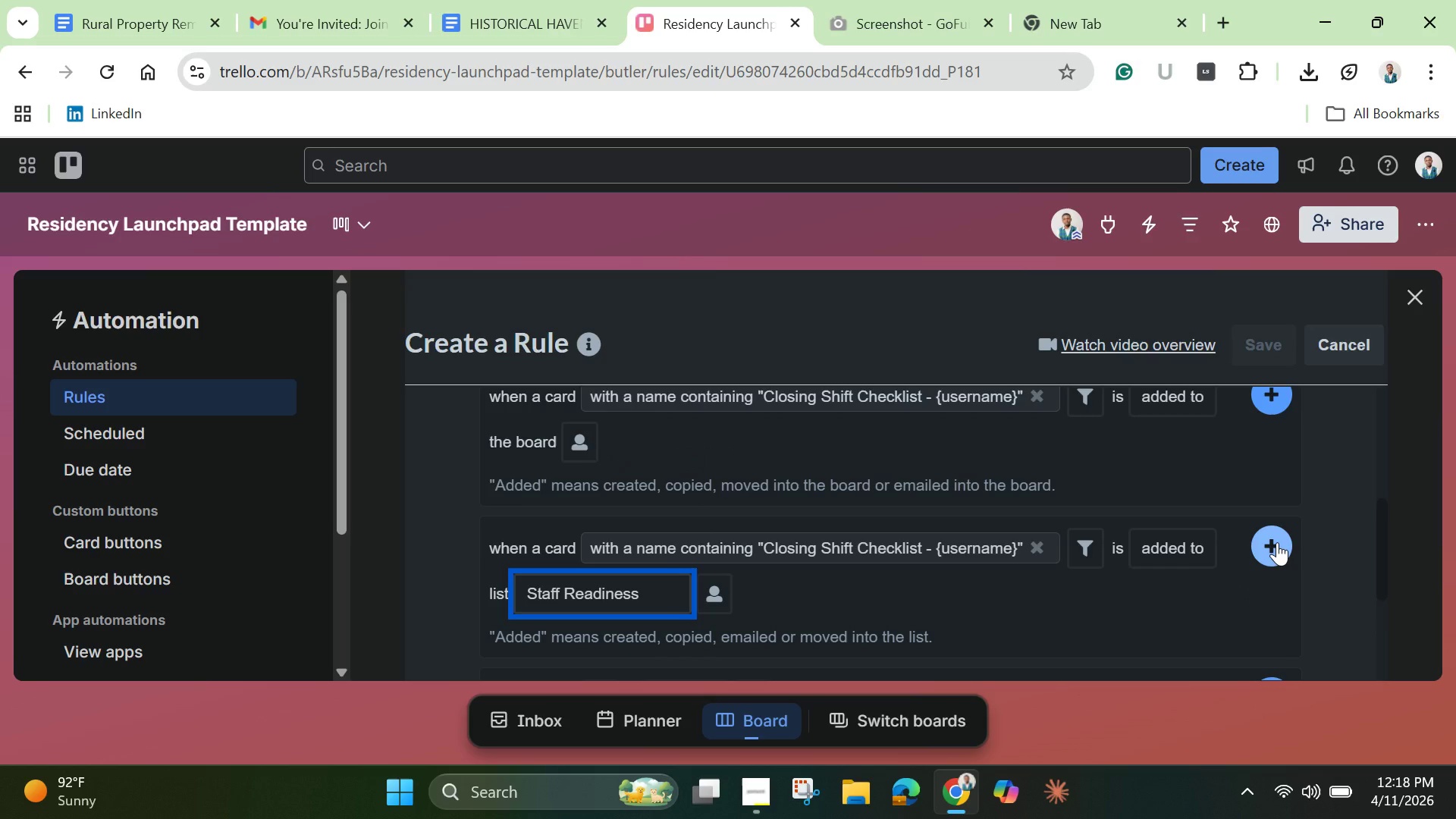 
left_click([1277, 542])
 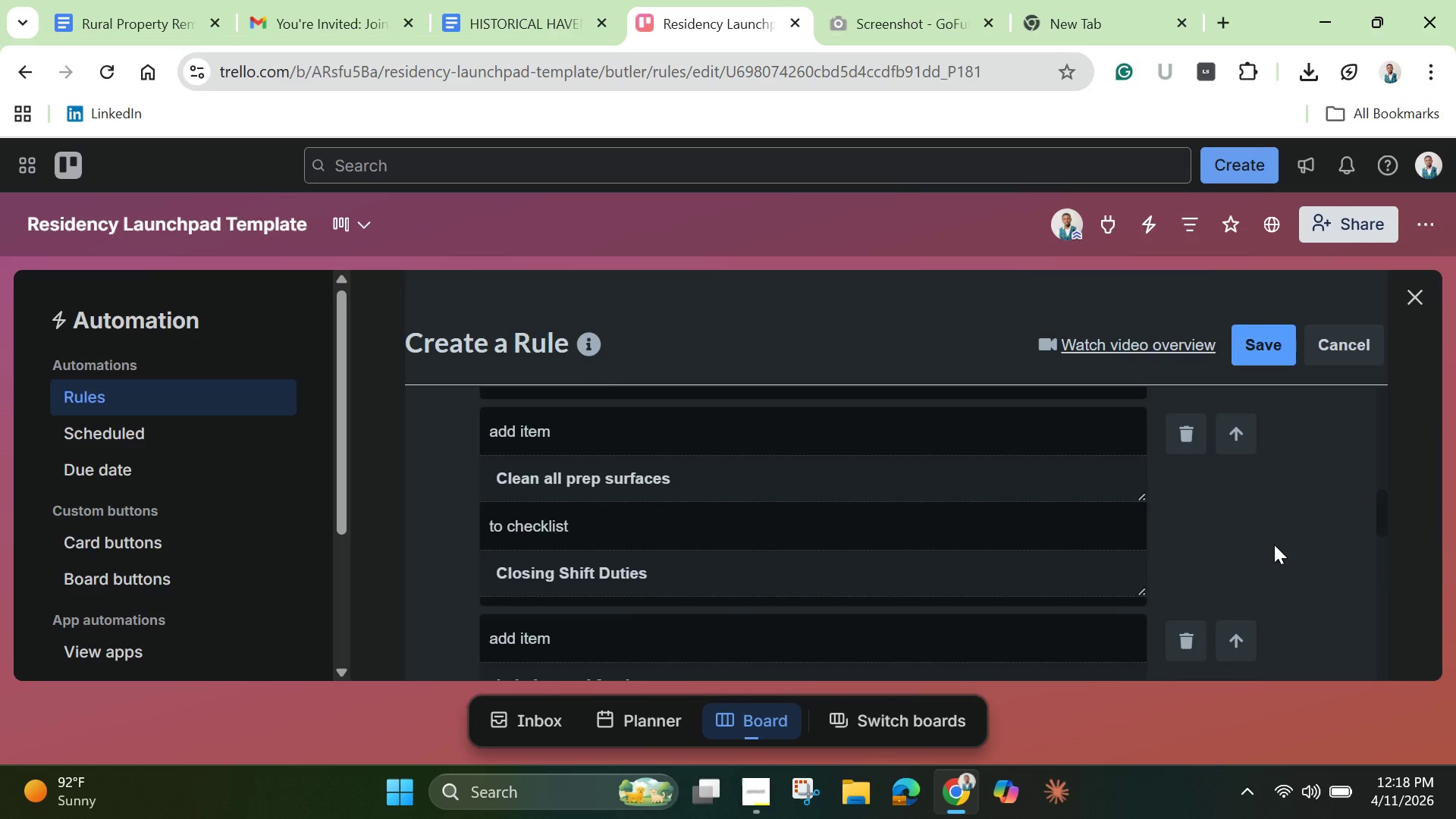 
scroll: coordinate [1274, 544], scroll_direction: up, amount: 3.0
 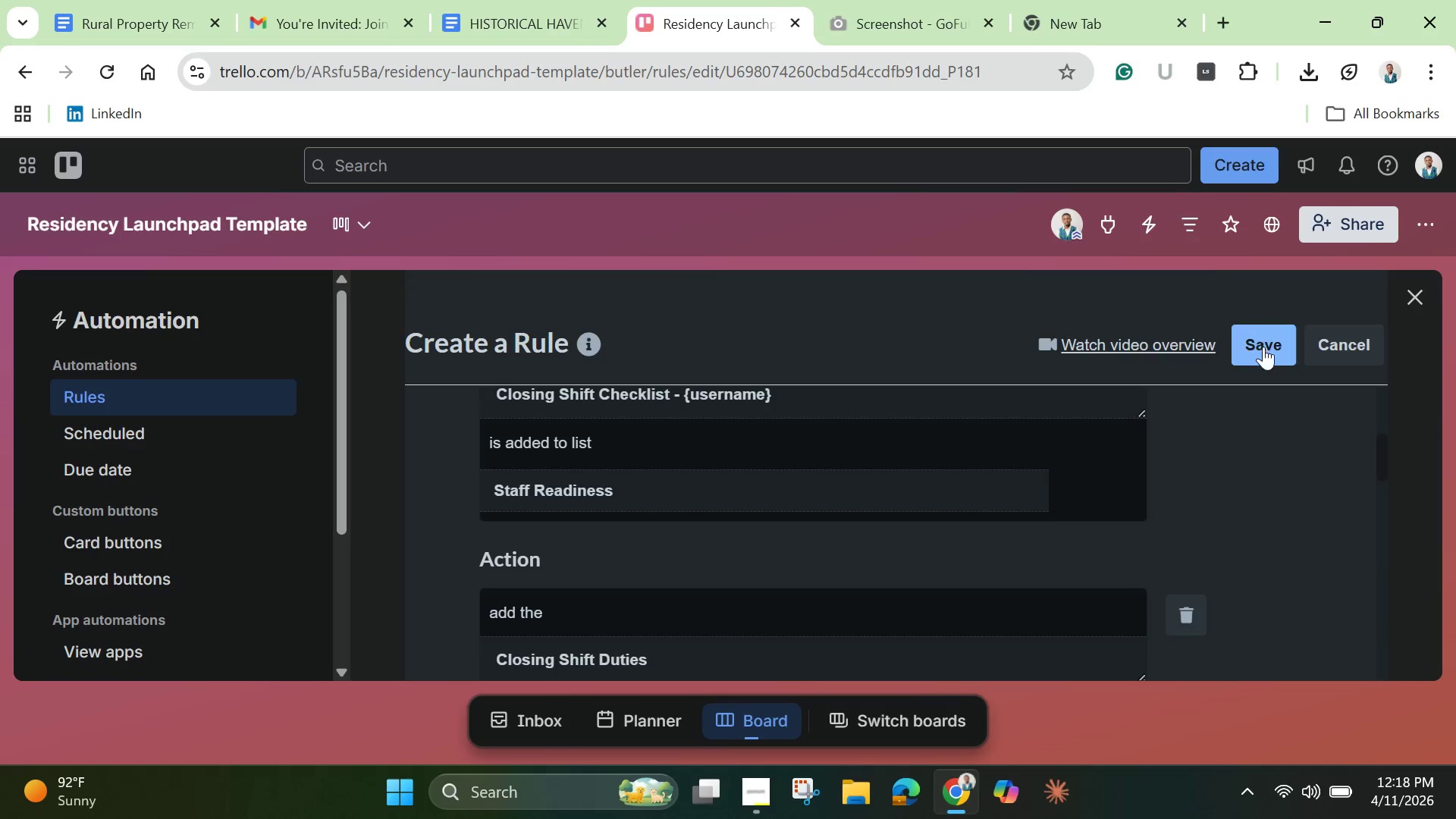 
left_click([1276, 354])
 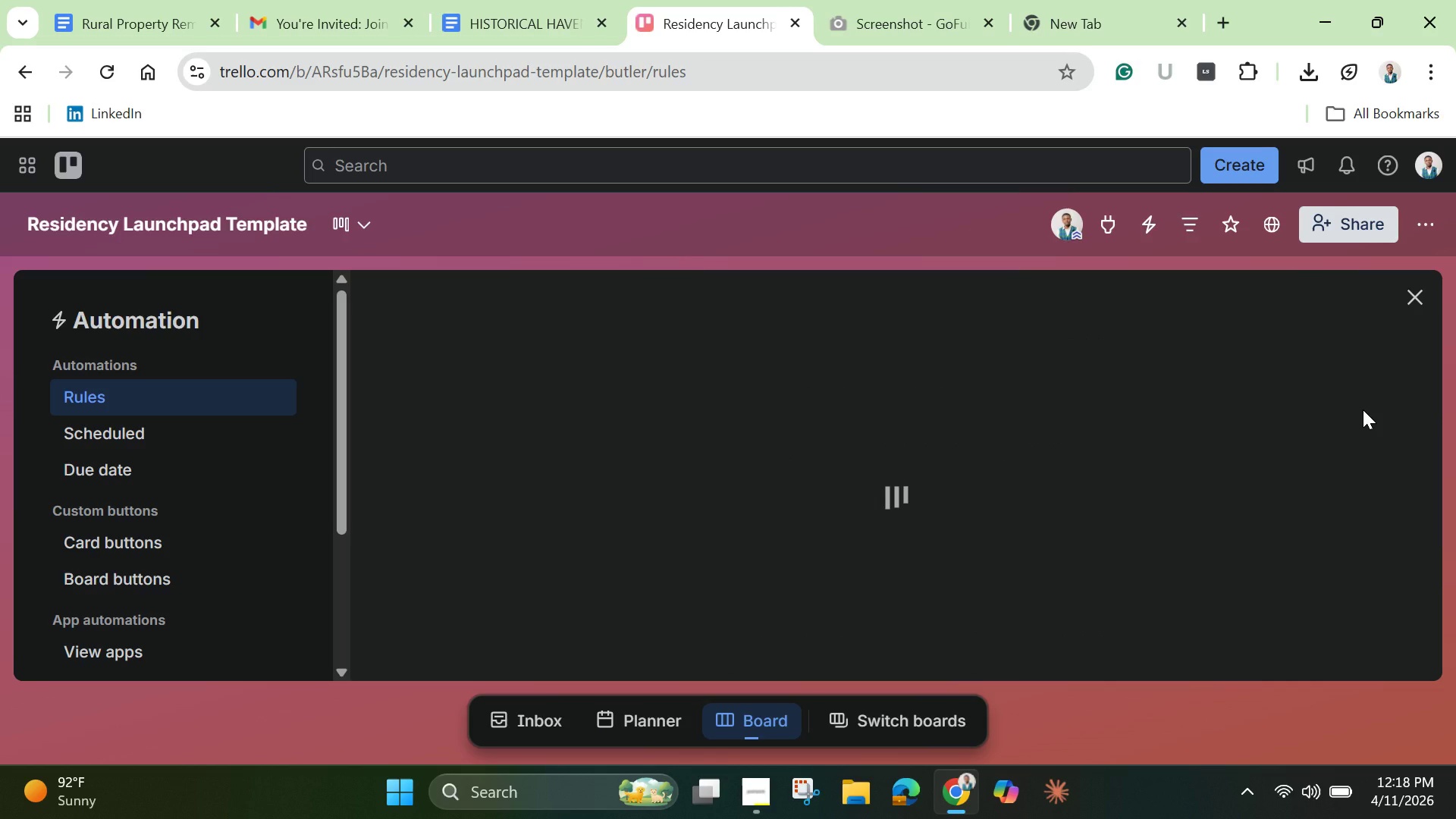 
mouse_move([1416, 297])
 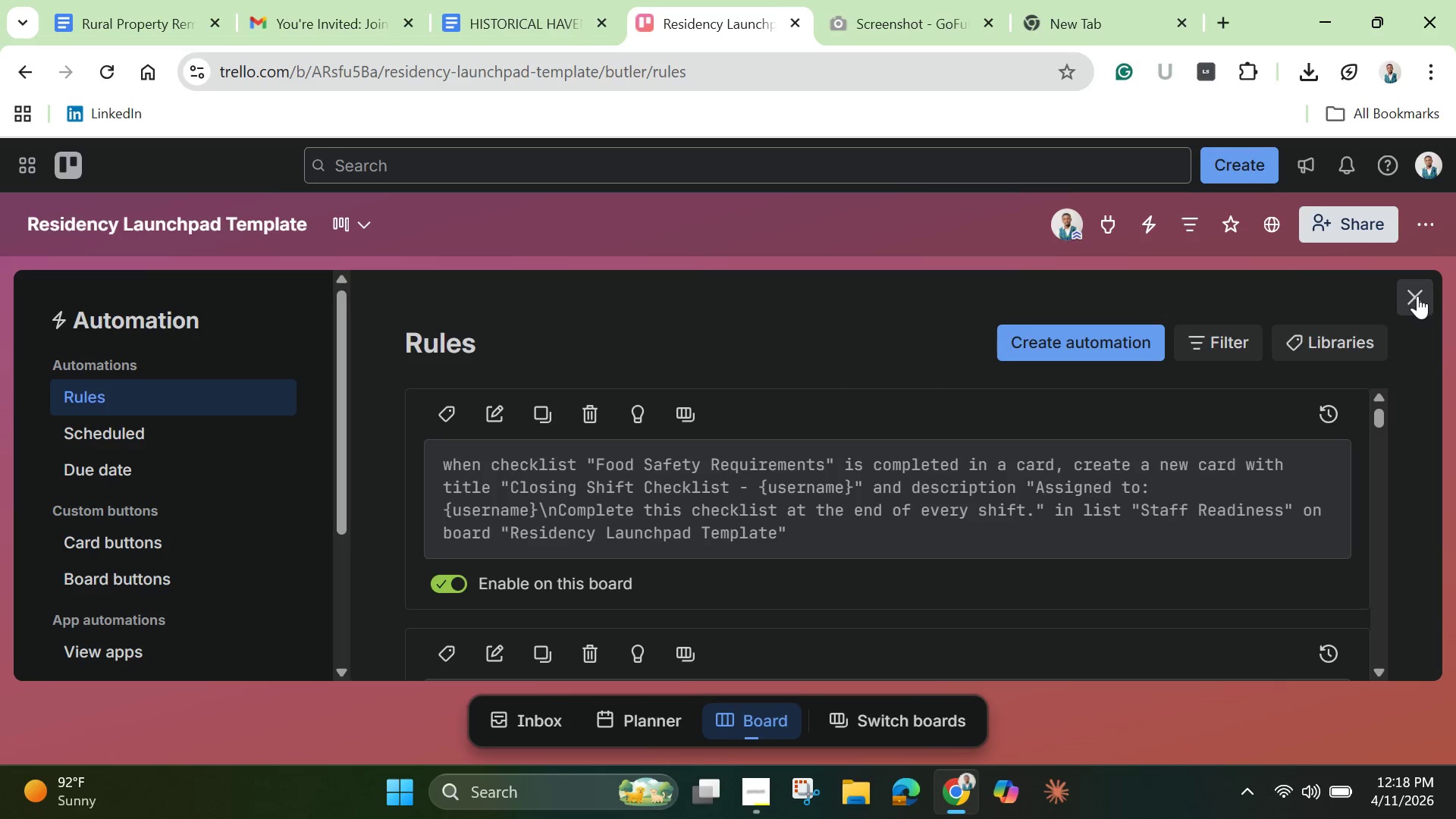 
left_click([1417, 296])
 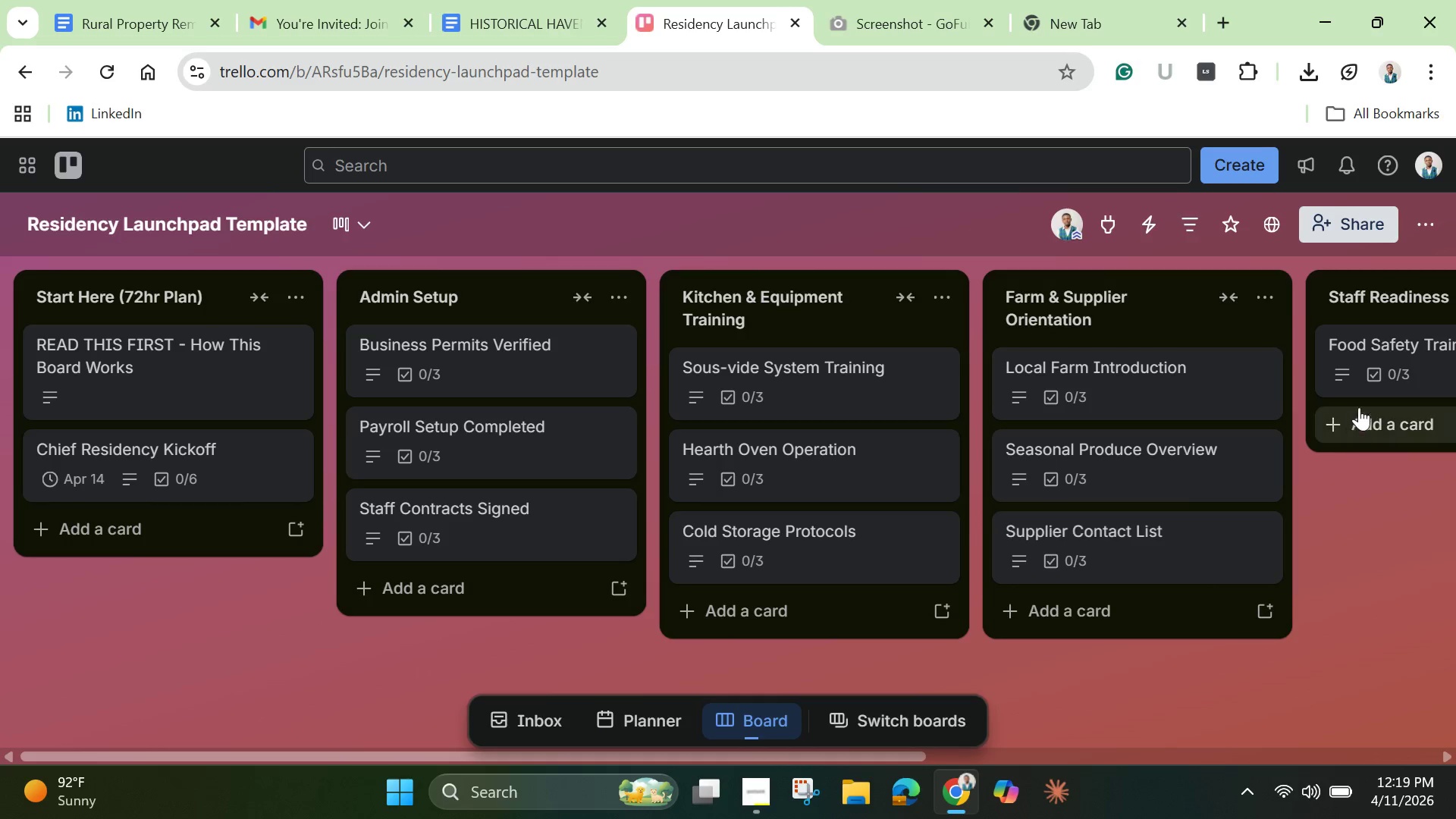 
left_click([1439, 356])
 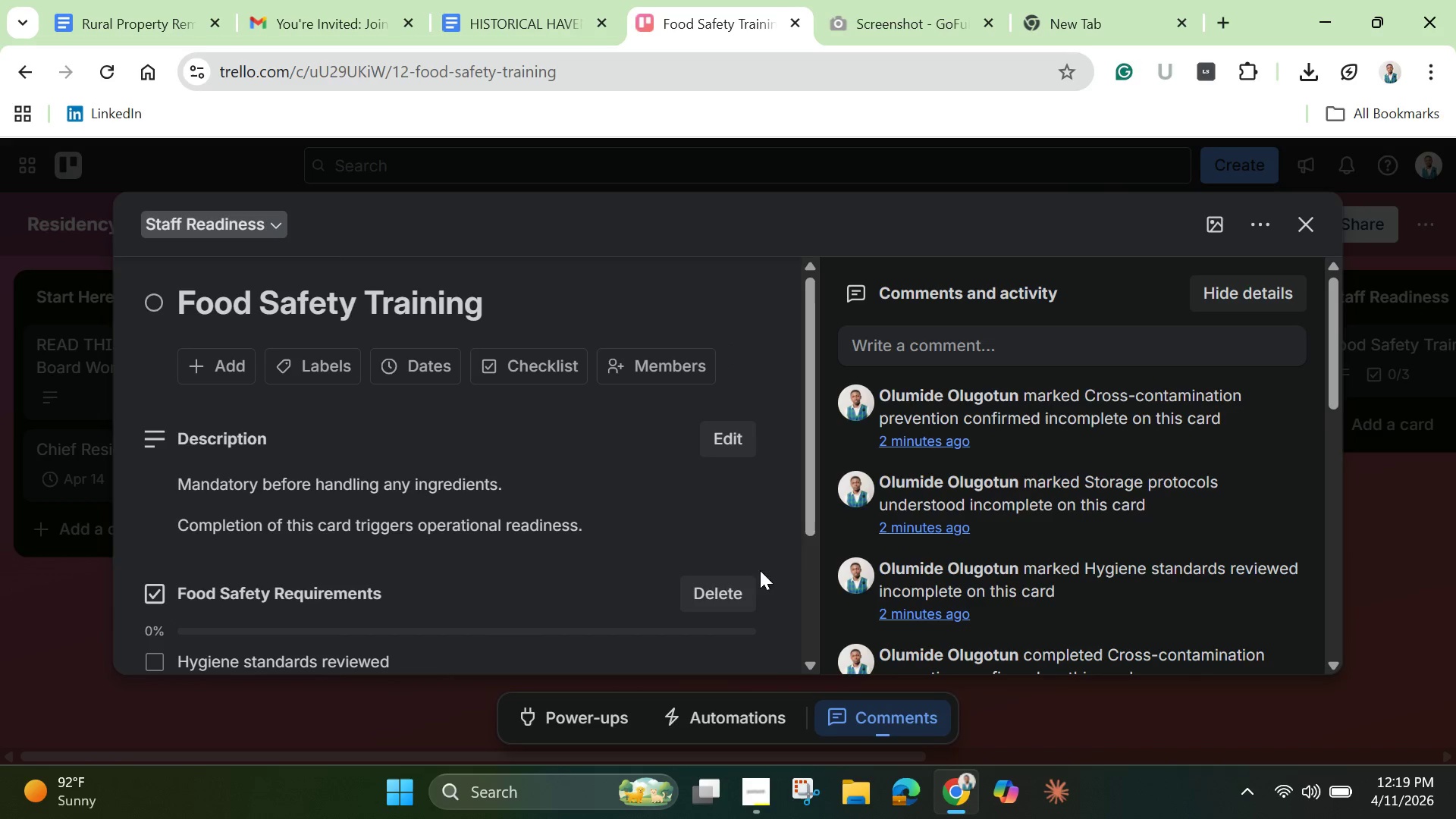 
scroll: coordinate [631, 568], scroll_direction: down, amount: 2.0
 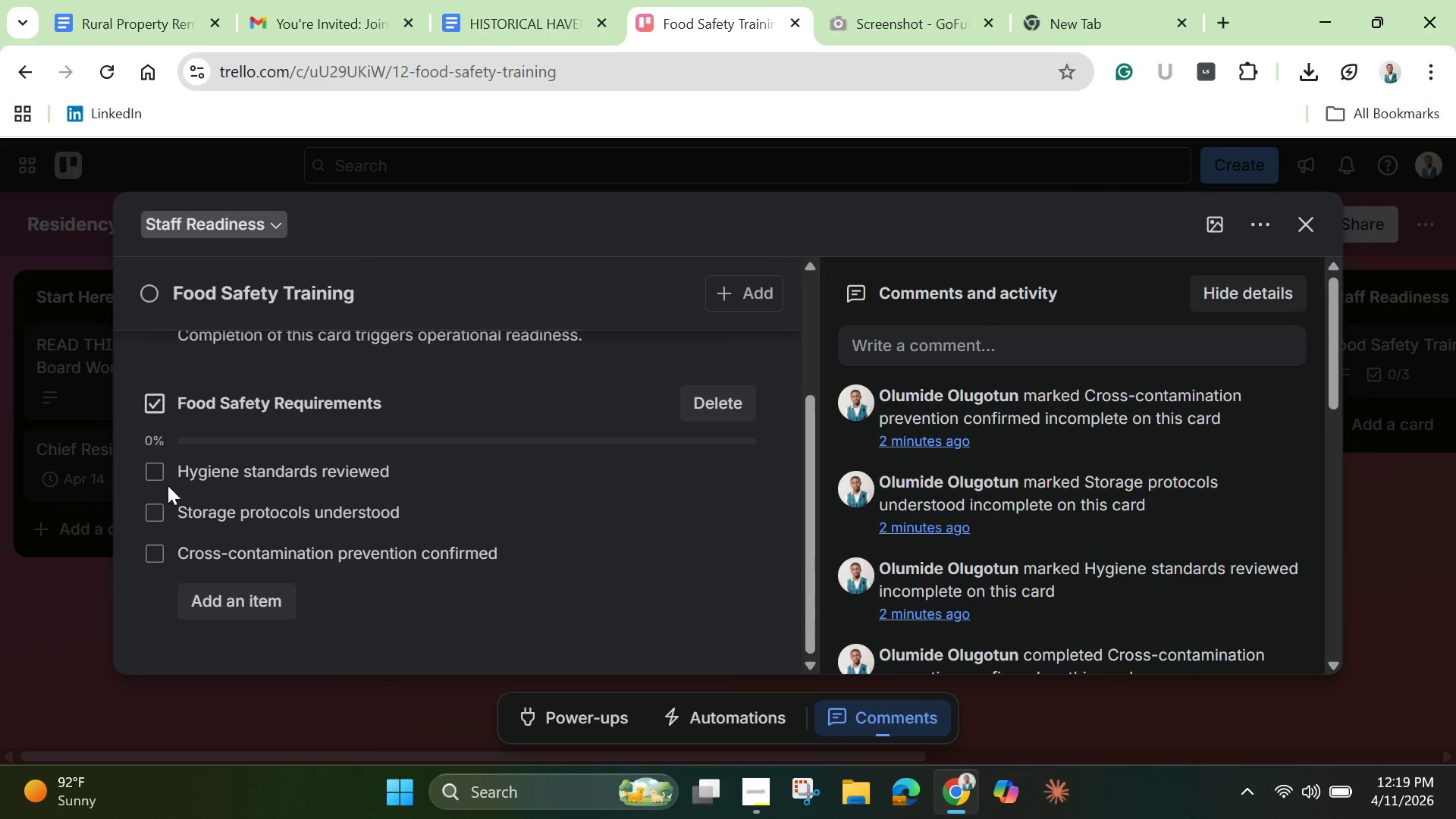 
left_click([146, 483])
 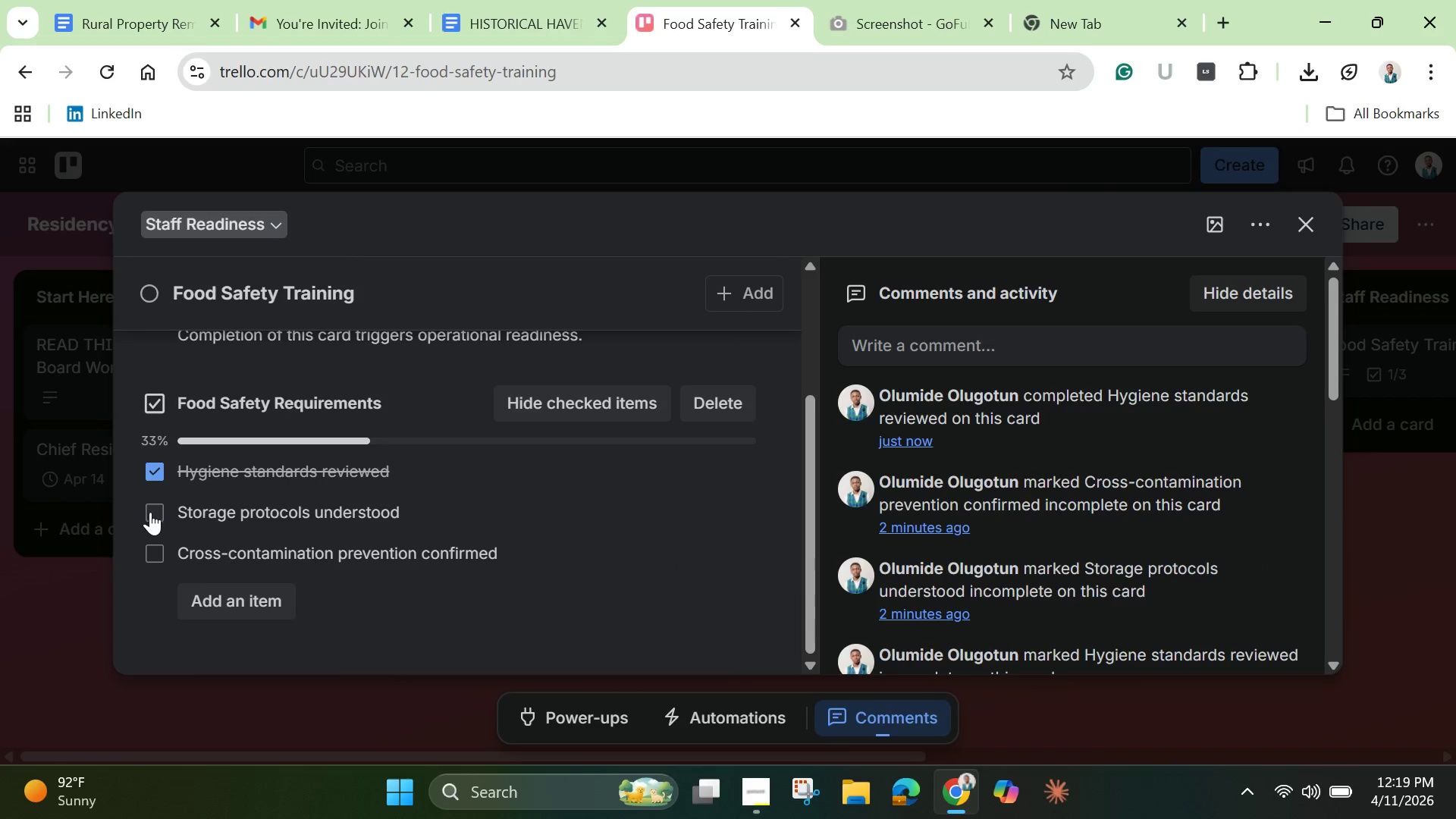 
left_click([153, 513])
 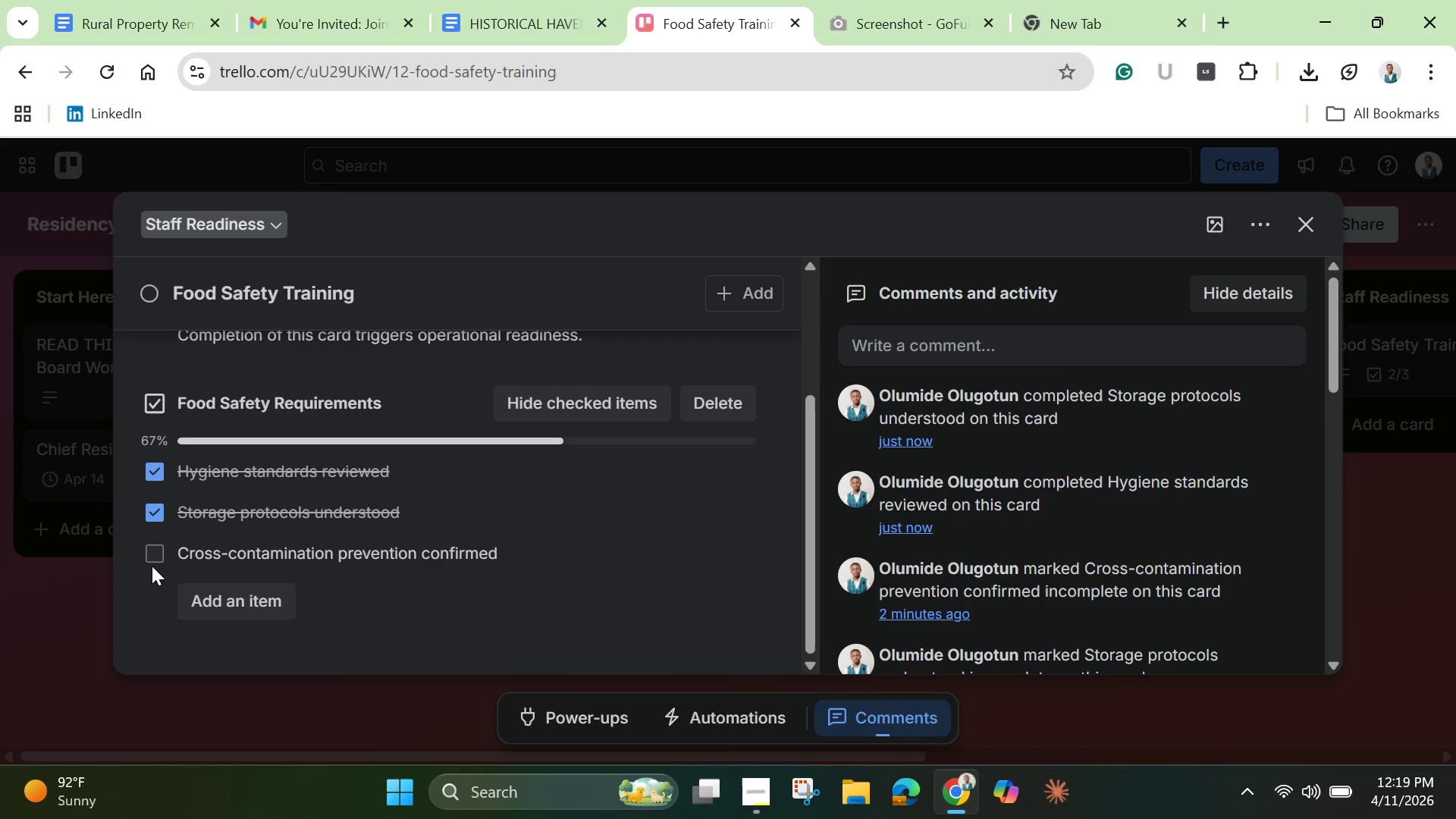 
left_click([152, 564])
 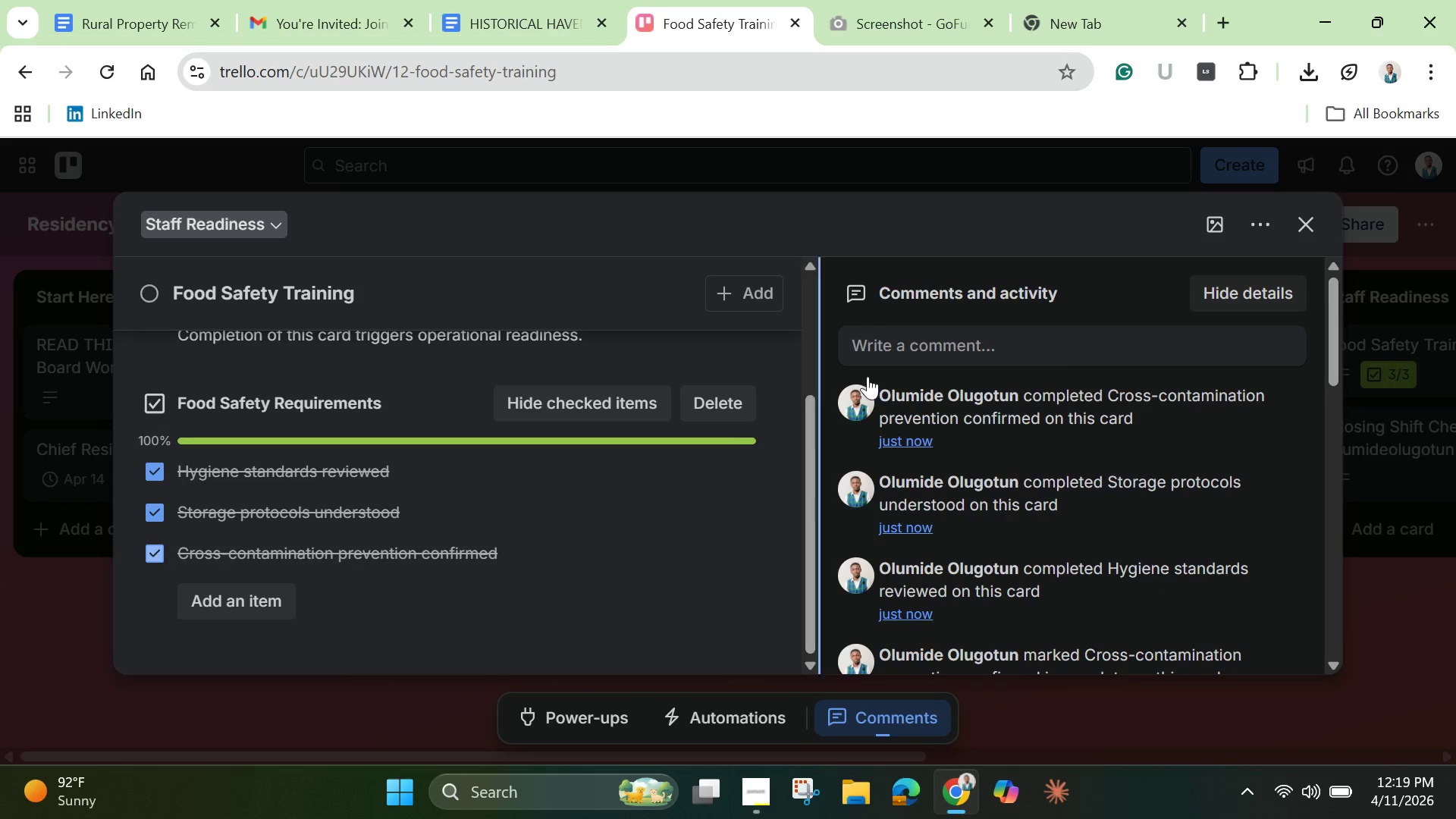 
left_click([1304, 228])
 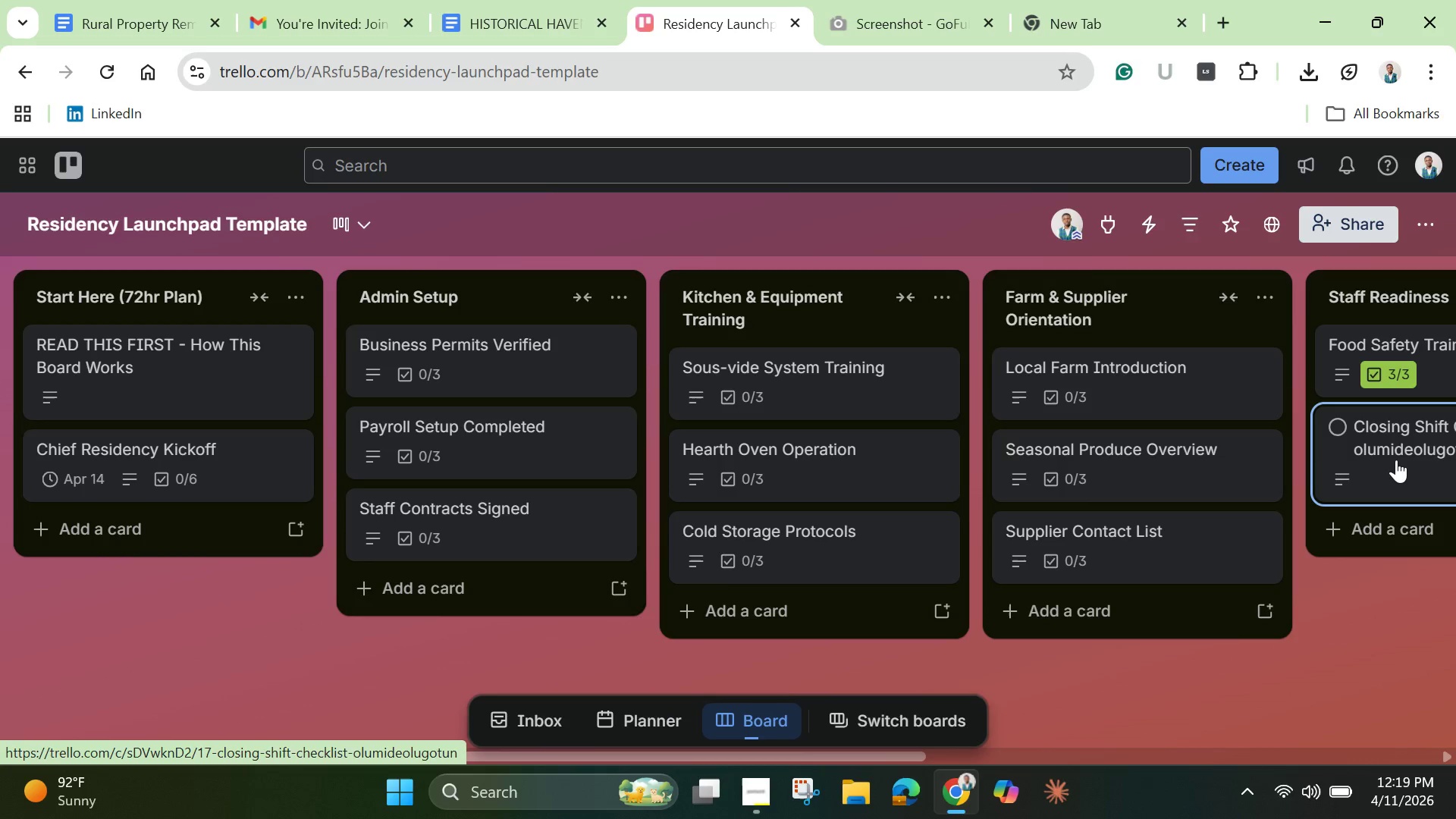 
left_click([1396, 460])
 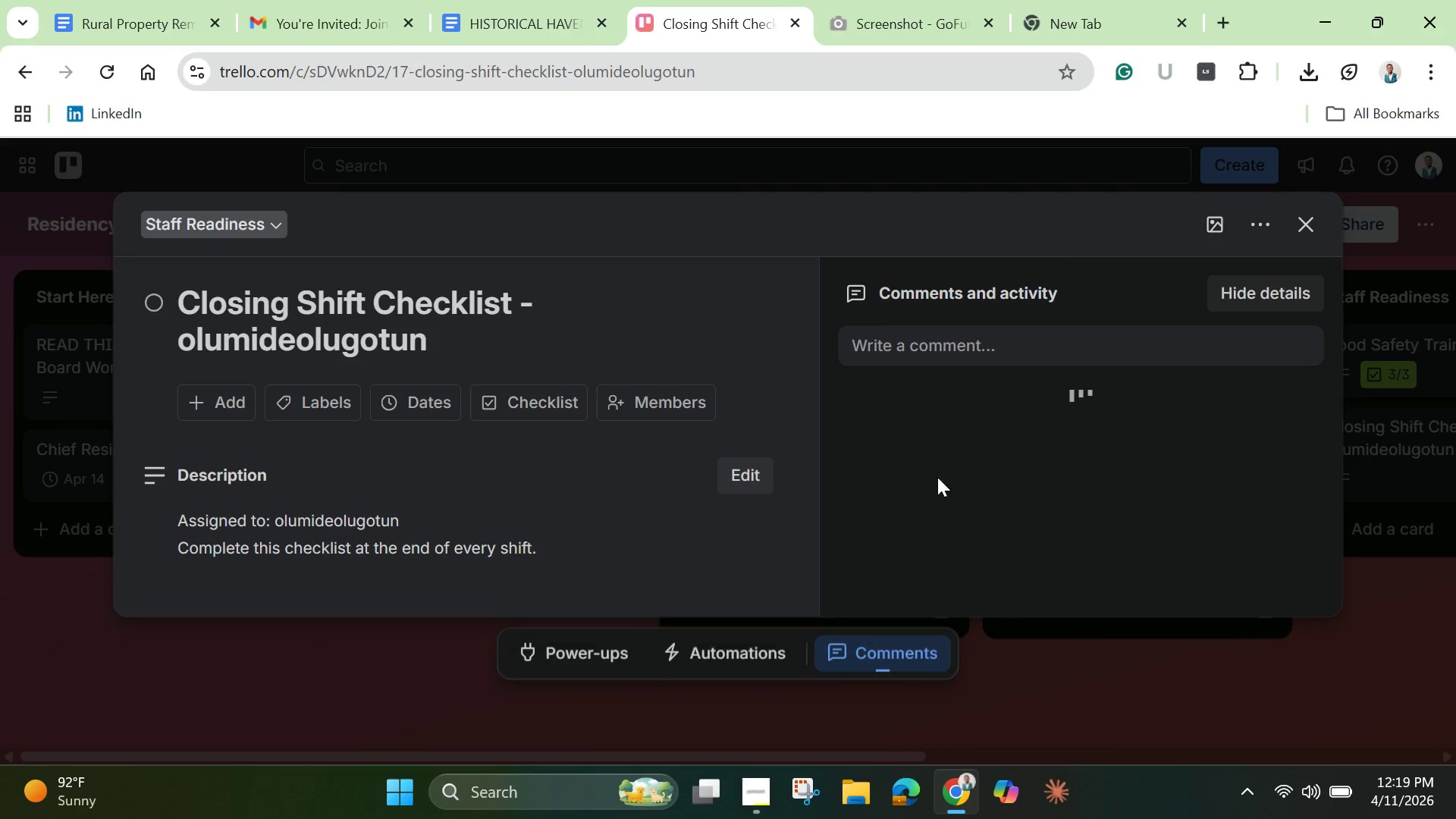 
scroll: coordinate [608, 491], scroll_direction: down, amount: 3.0
 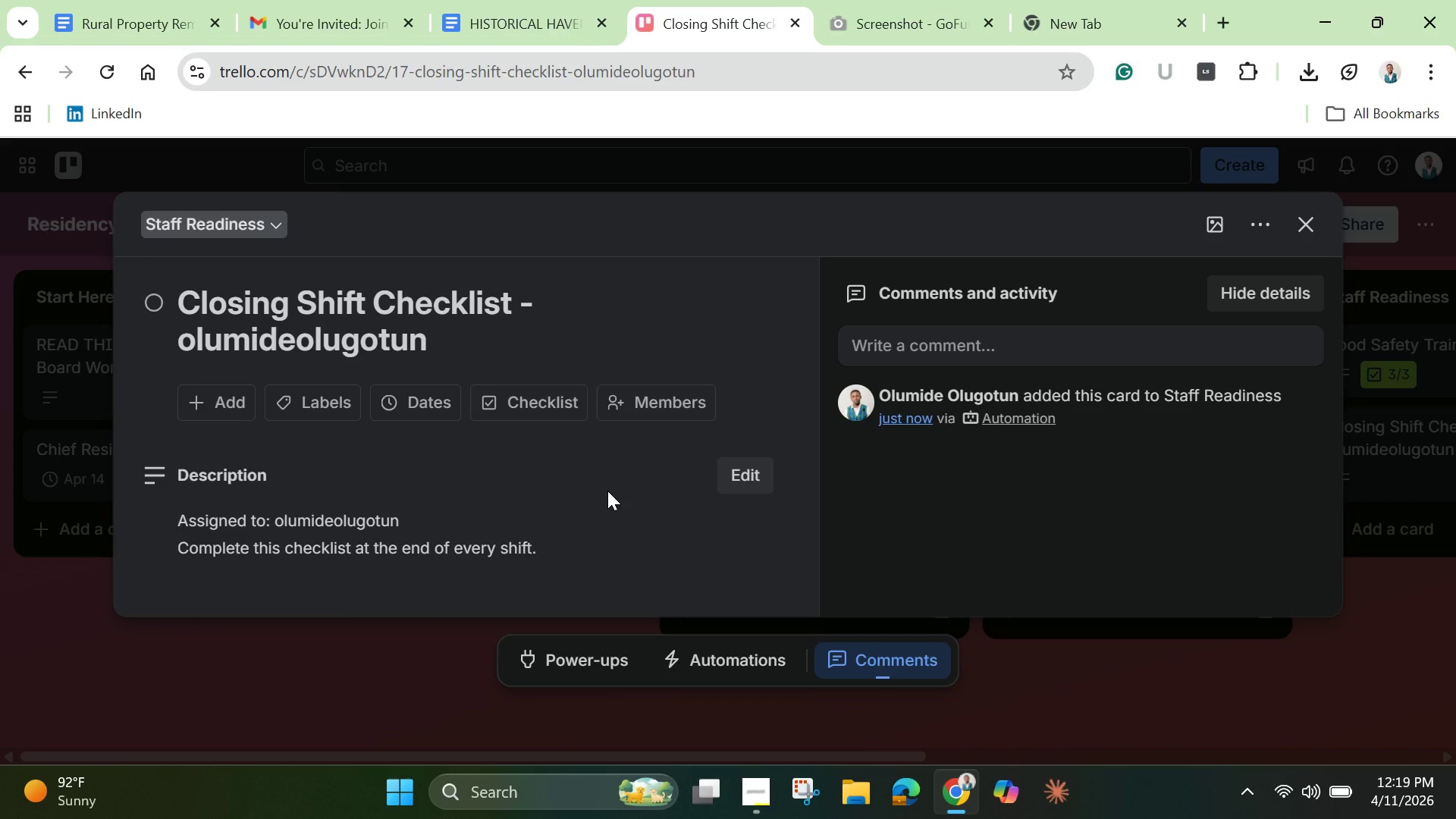 
wait(7.21)
 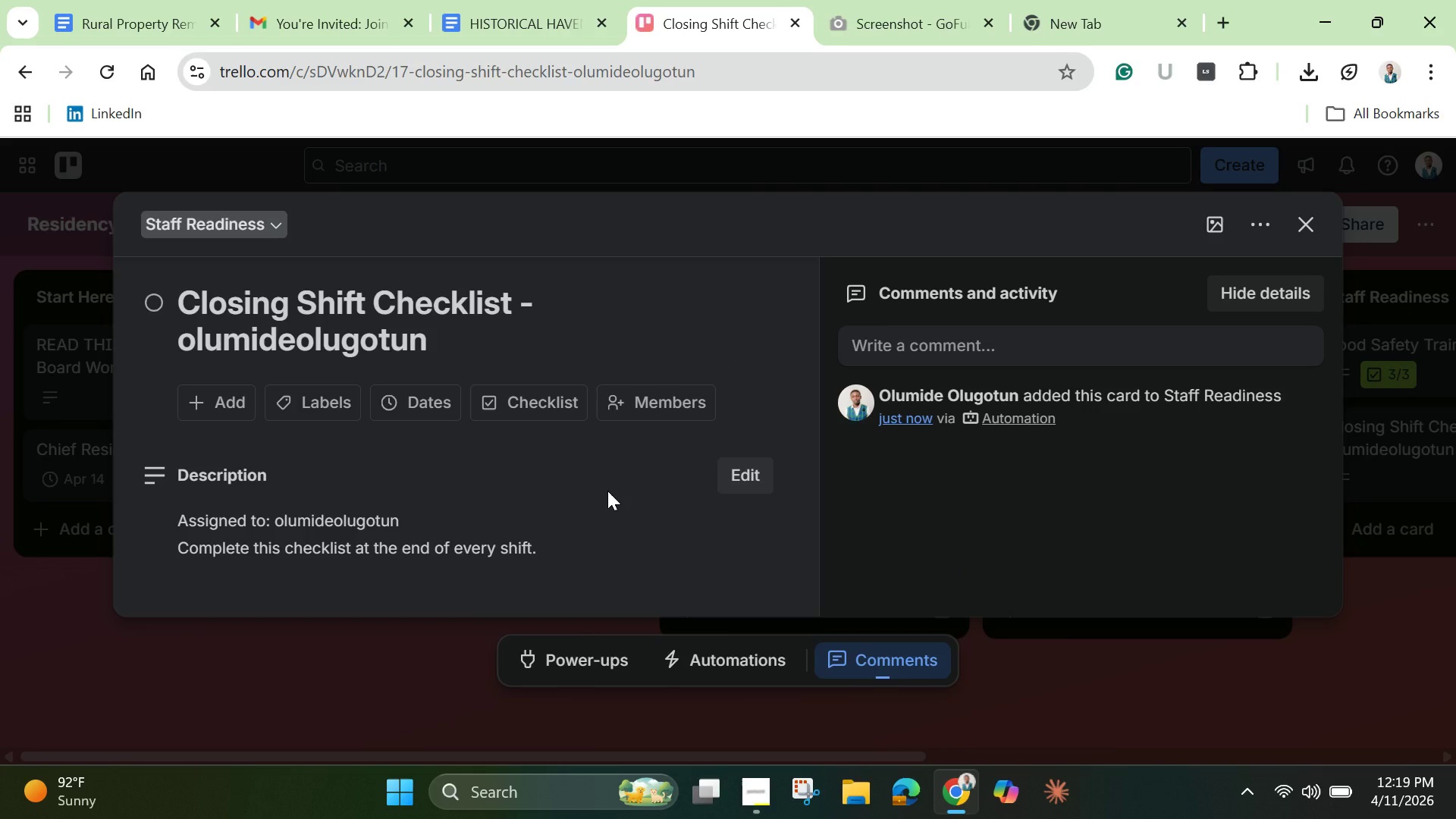 
scroll: coordinate [607, 491], scroll_direction: down, amount: 2.0
 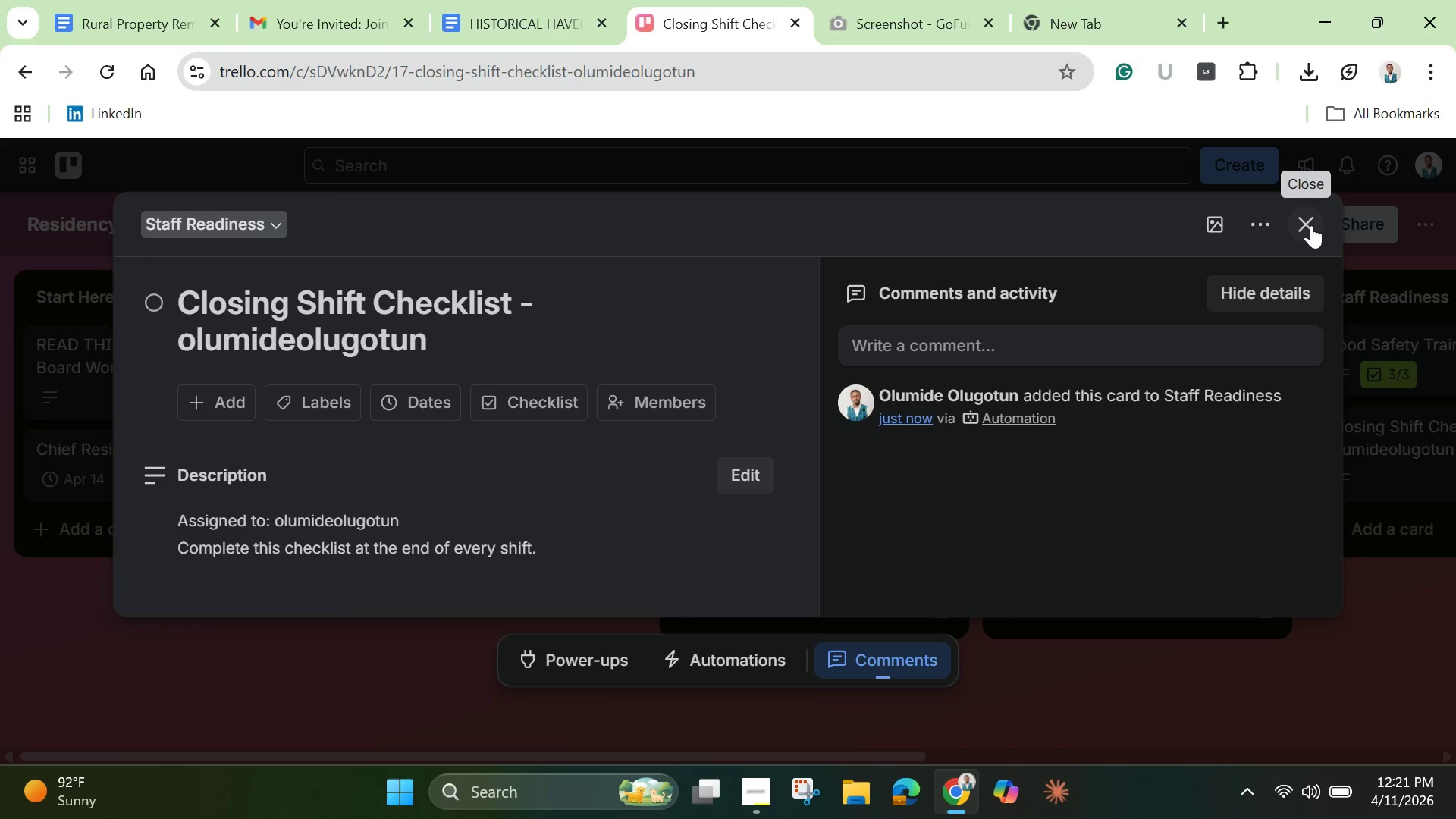 
wait(114.53)
 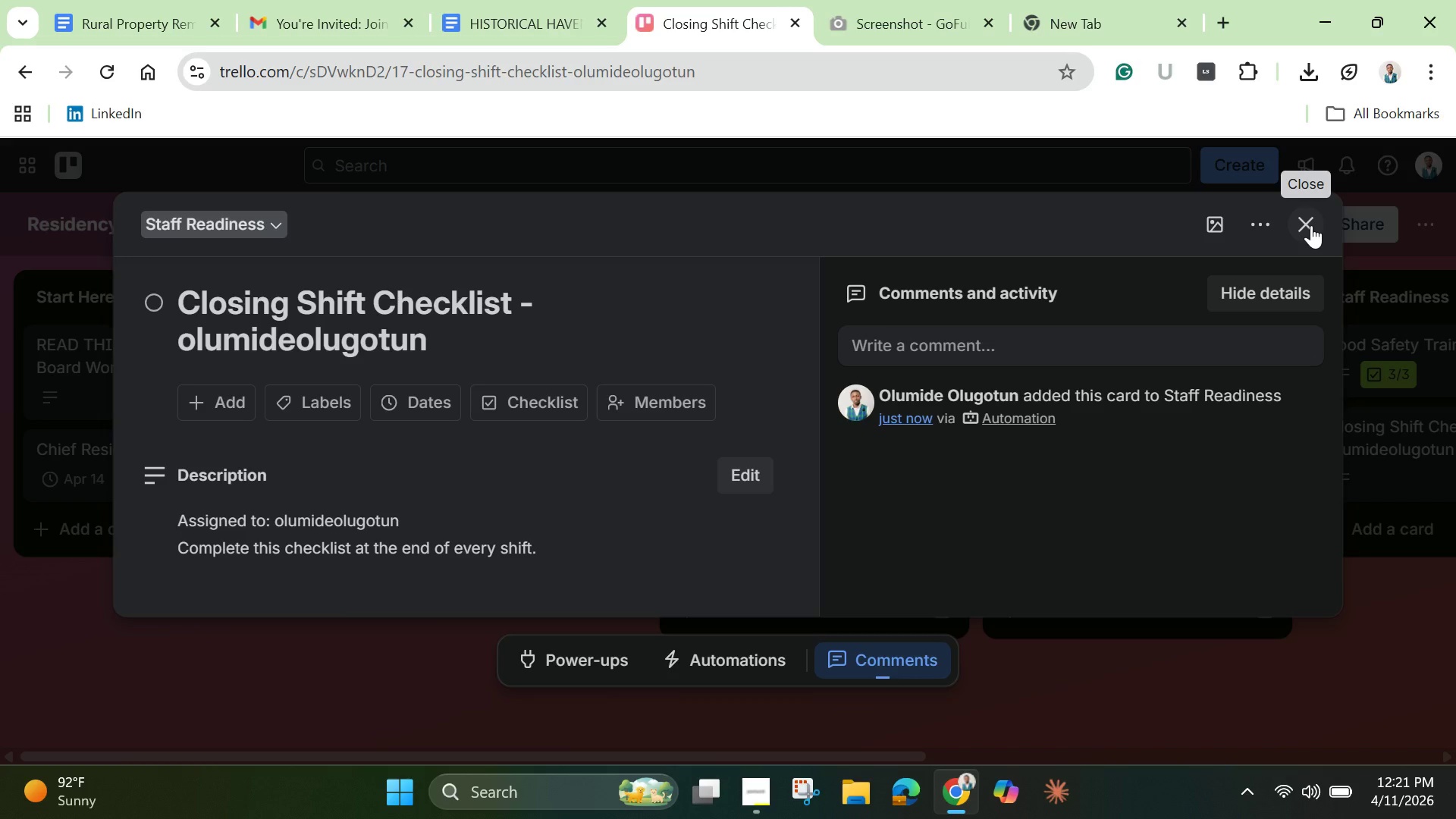 
left_click([1312, 215])
 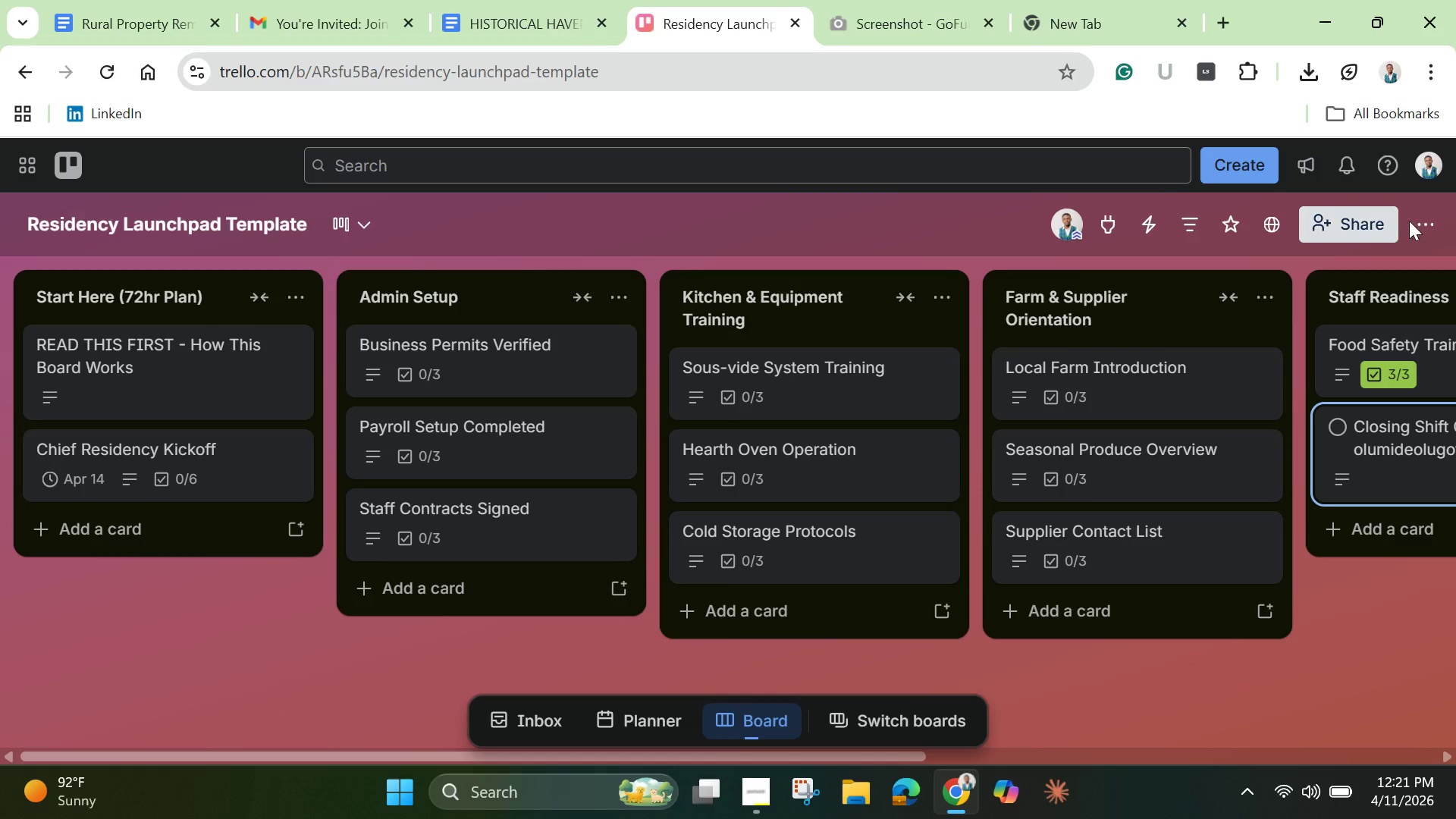 
left_click([1427, 216])
 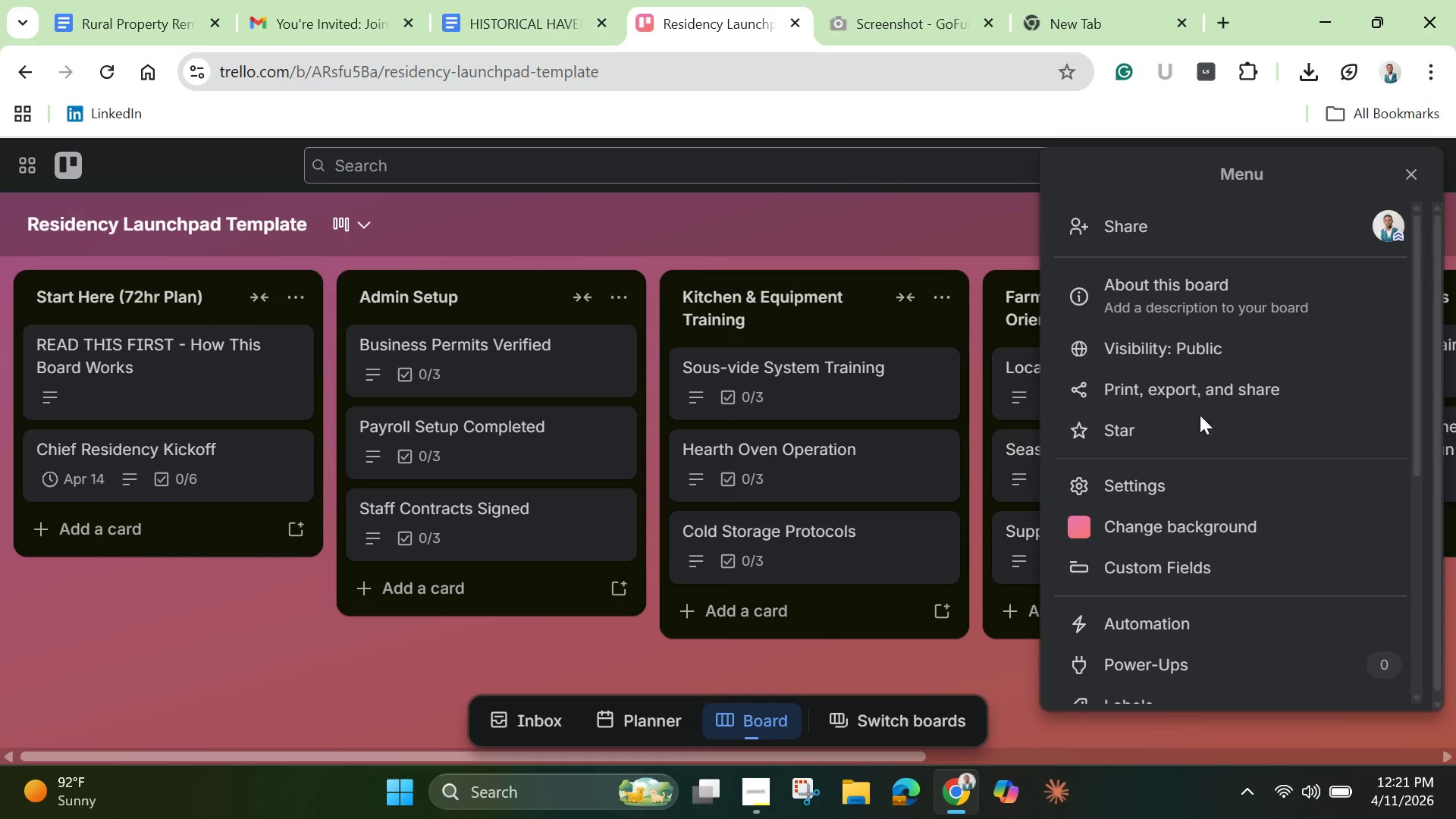 
scroll: coordinate [1187, 523], scroll_direction: down, amount: 3.0
 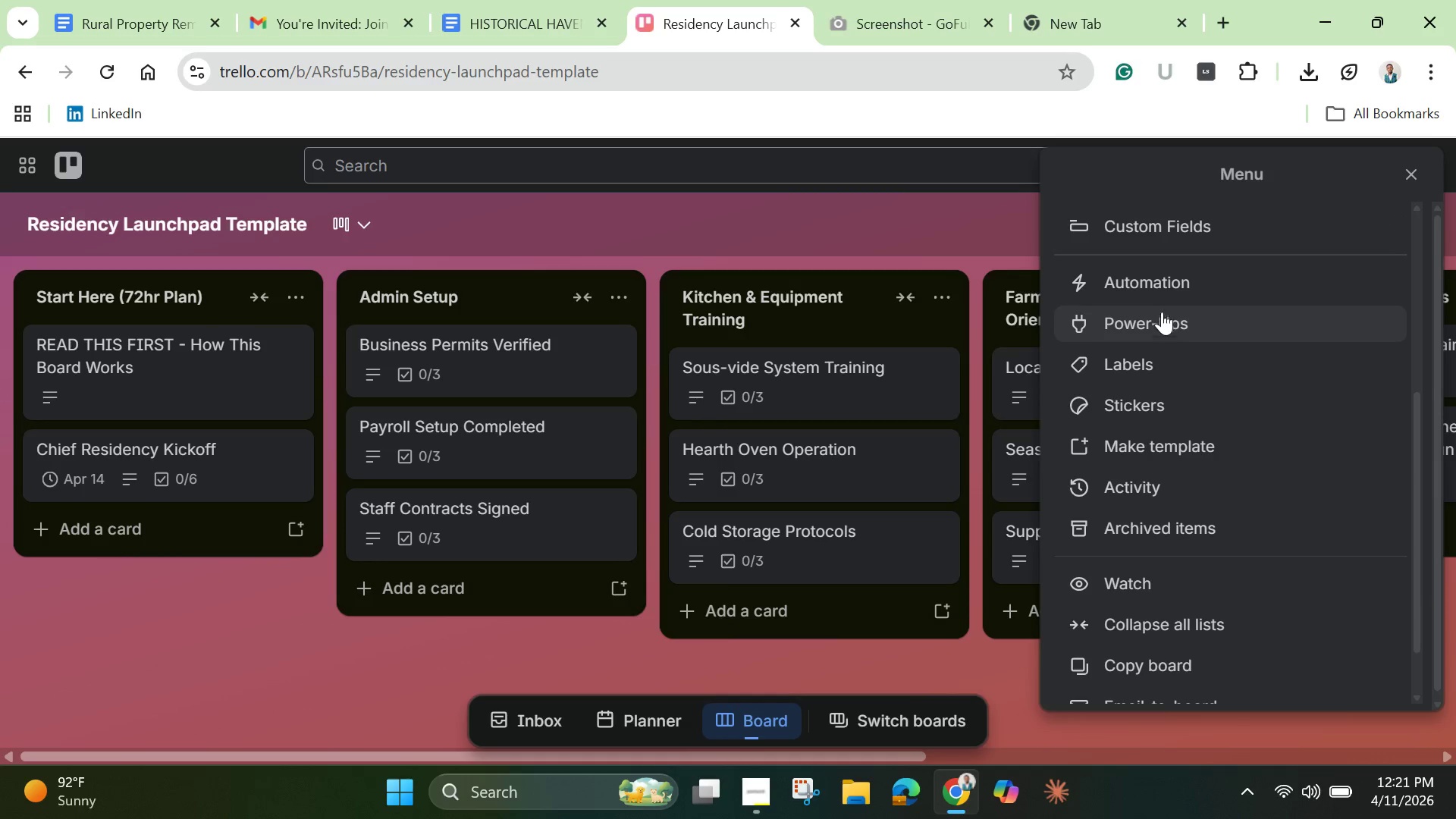 
left_click([1163, 291])
 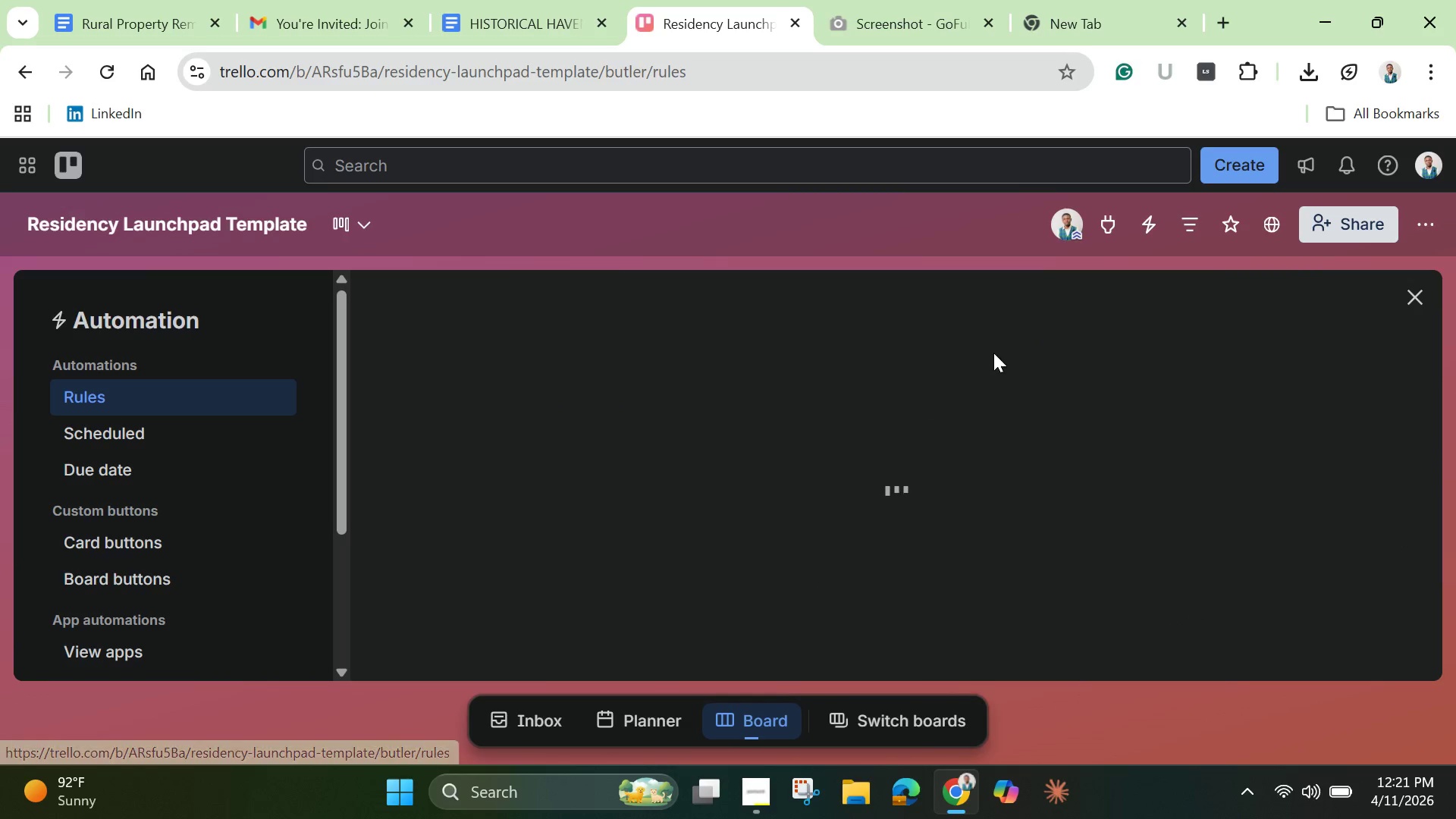 
scroll: coordinate [992, 353], scroll_direction: down, amount: 2.0
 